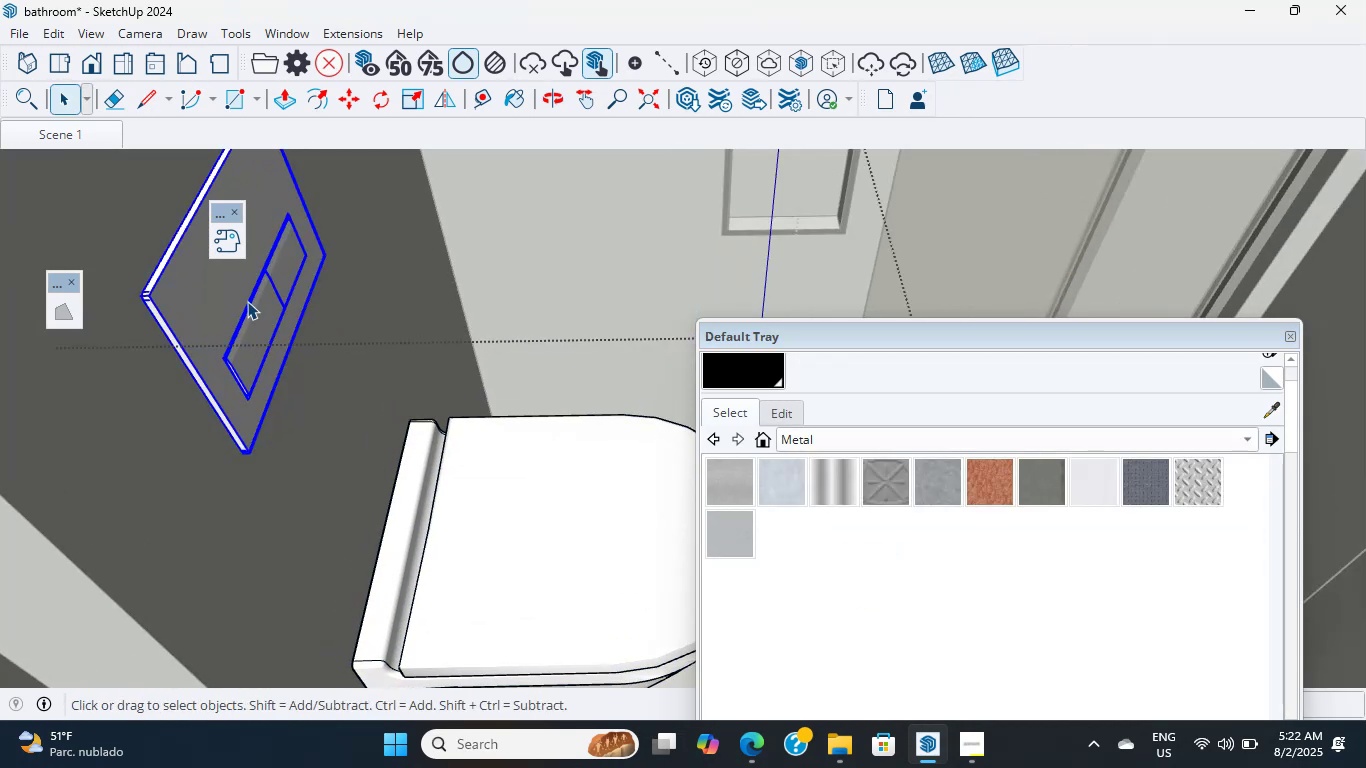 
double_click([244, 301])
 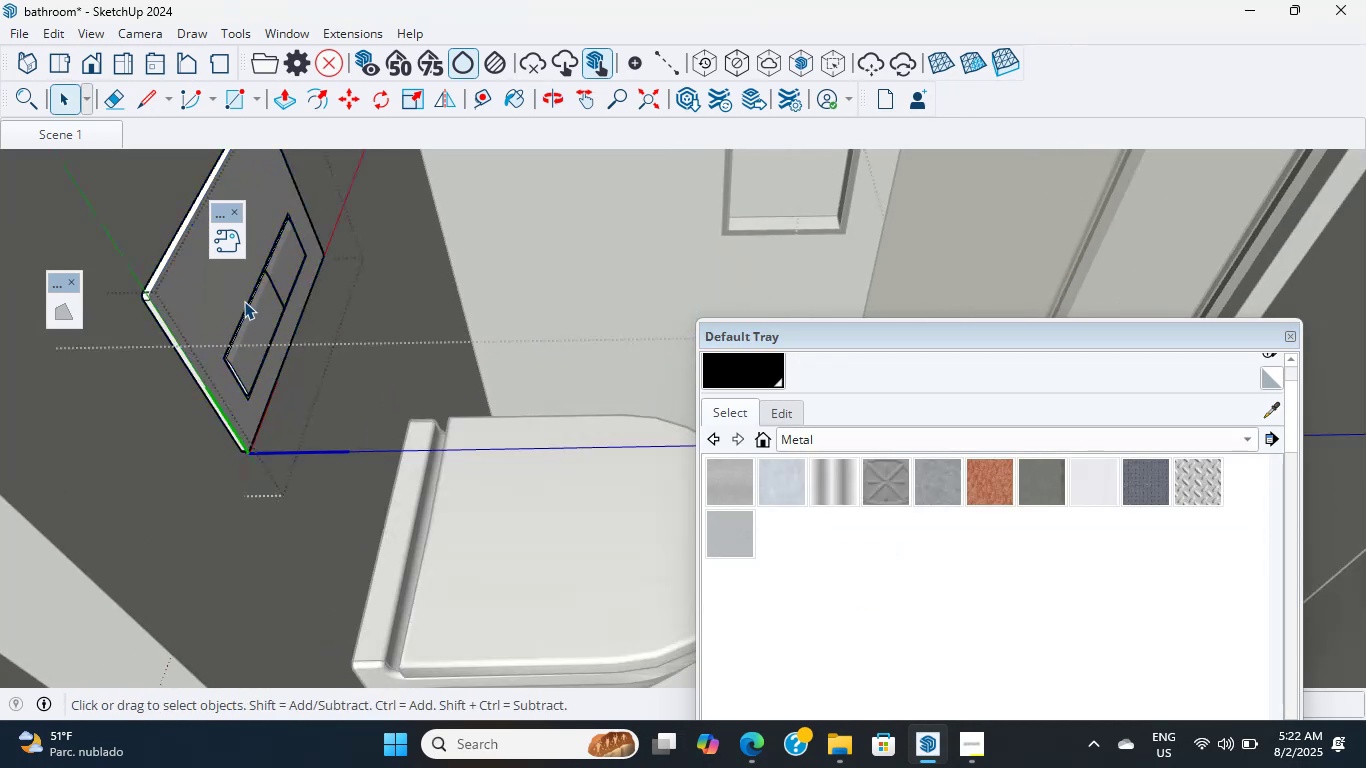 
triple_click([244, 301])
 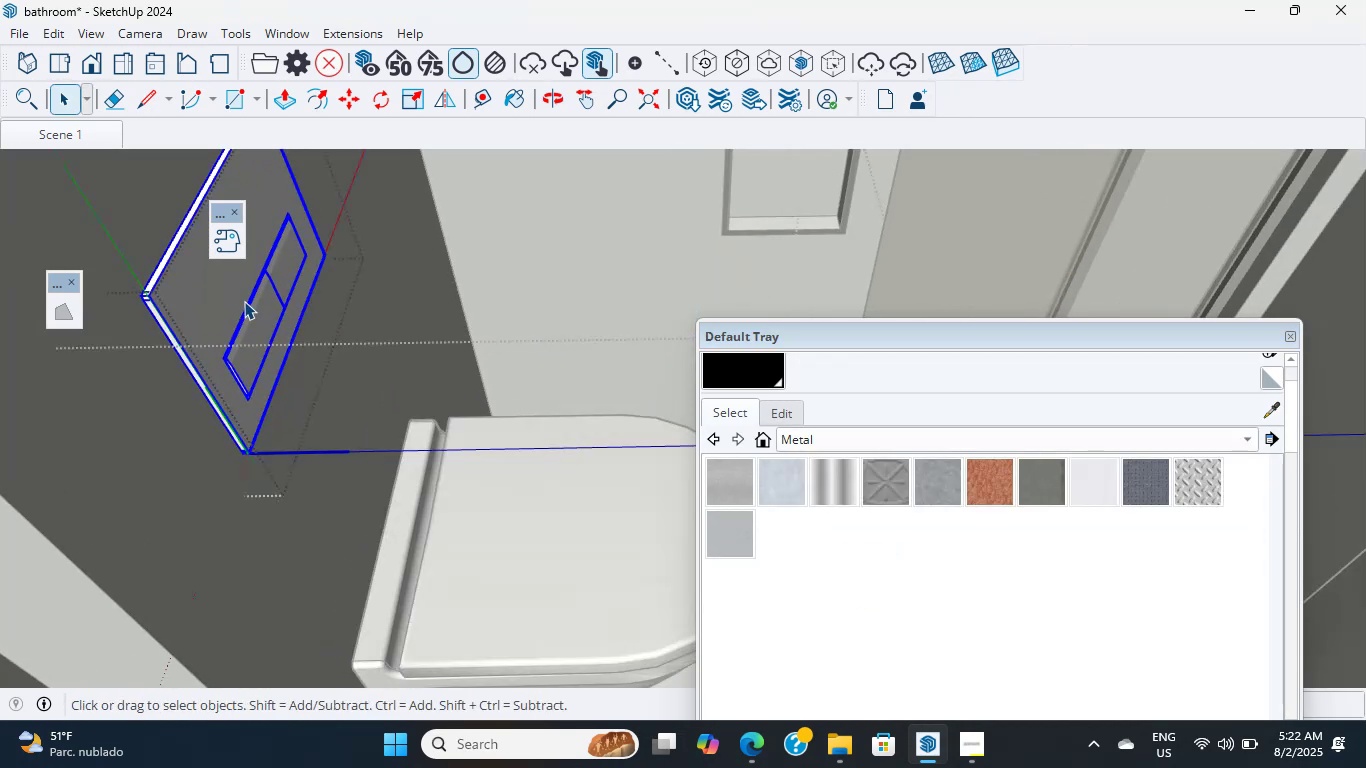 
triple_click([244, 301])
 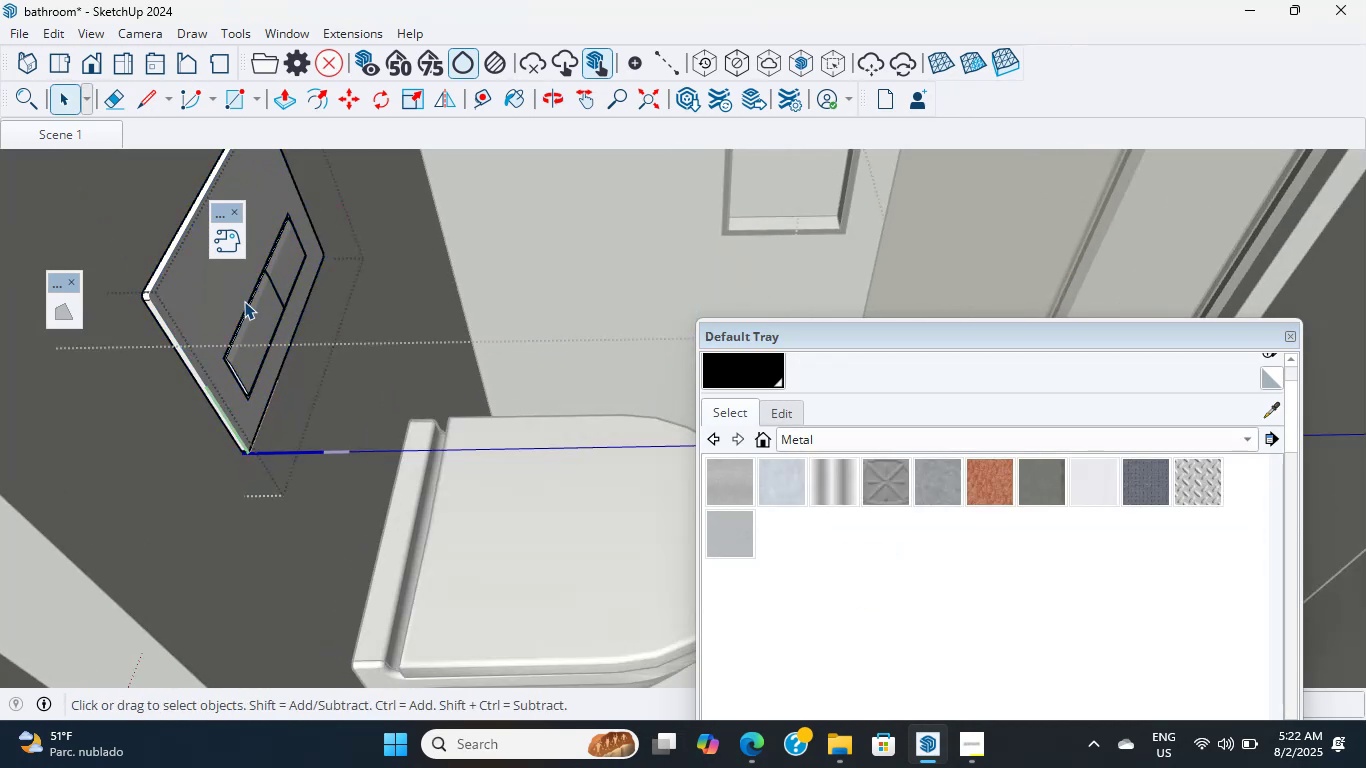 
scroll: coordinate [211, 514], scroll_direction: up, amount: 16.0
 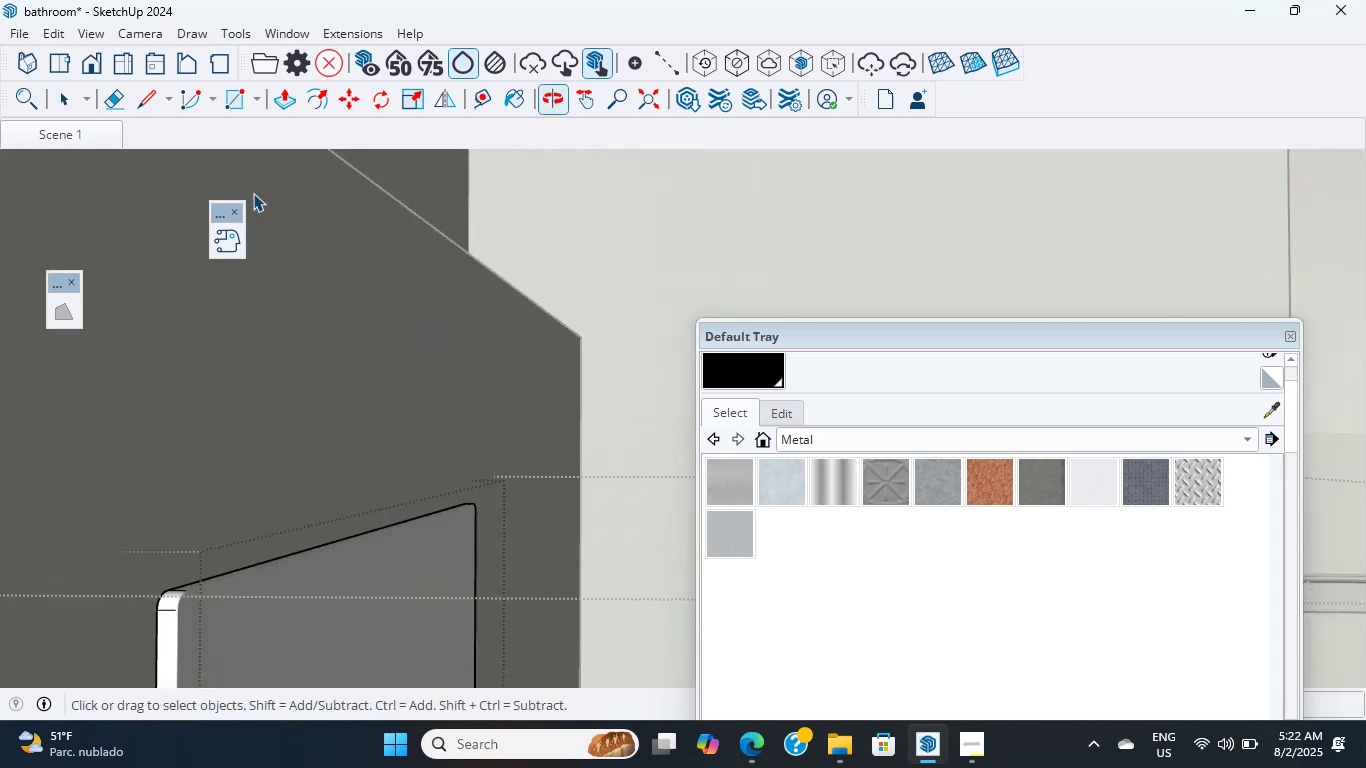 
hold_key(key=ShiftLeft, duration=0.68)
 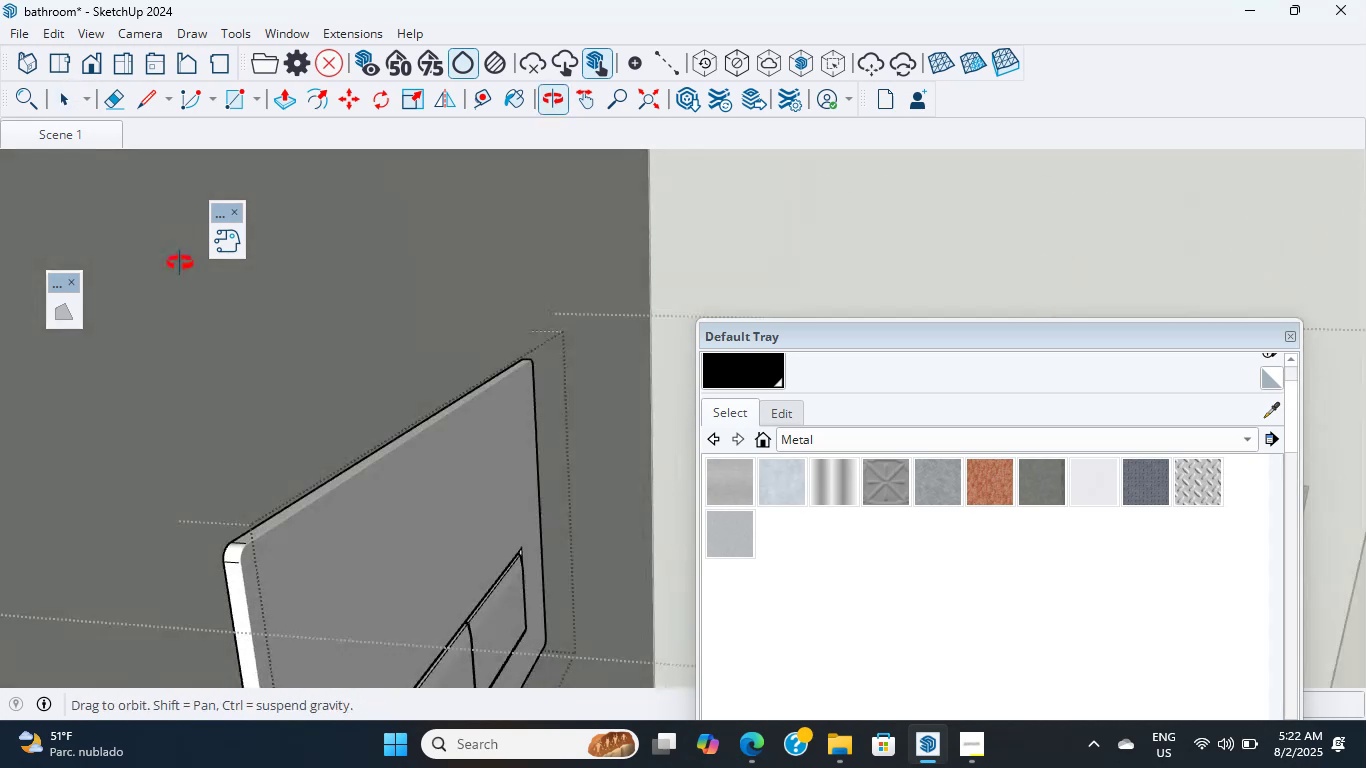 
scroll: coordinate [265, 513], scroll_direction: up, amount: 5.0
 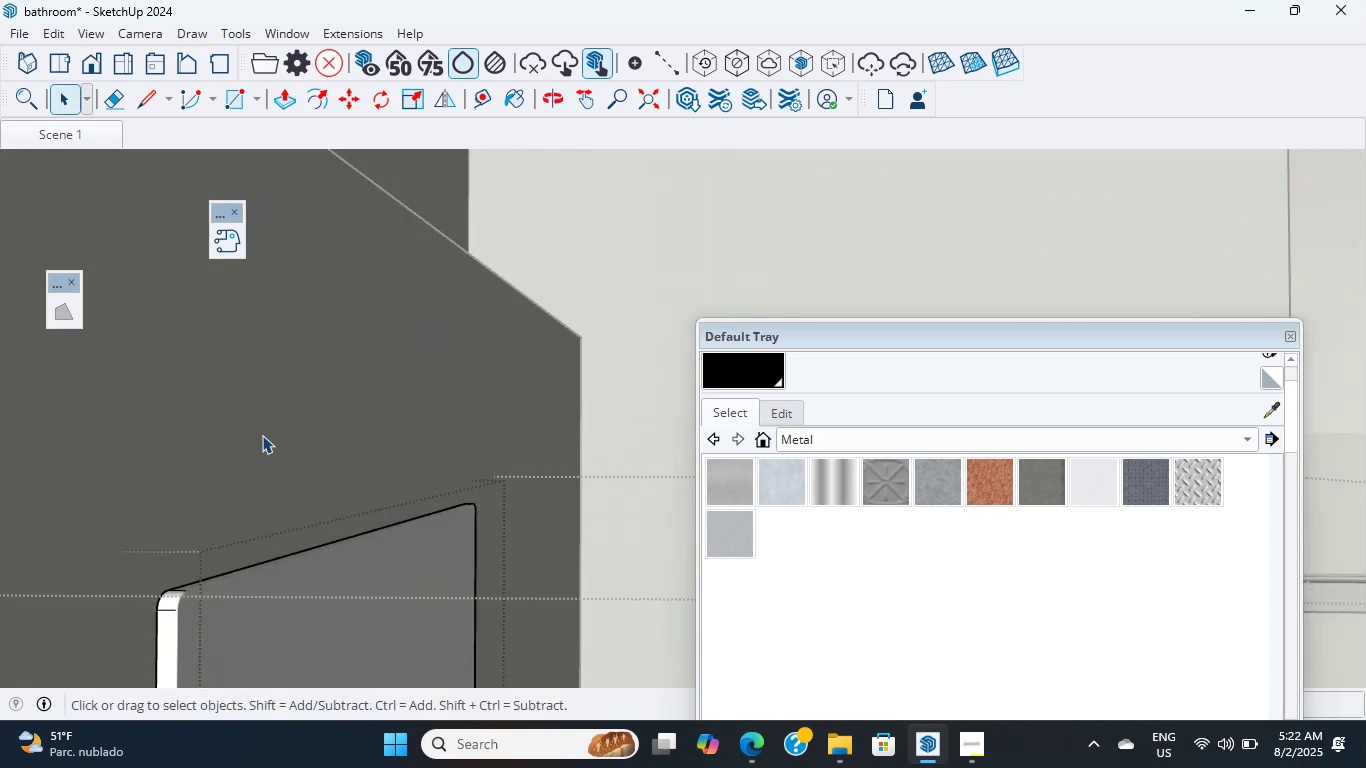 
hold_key(key=ShiftLeft, duration=0.56)
 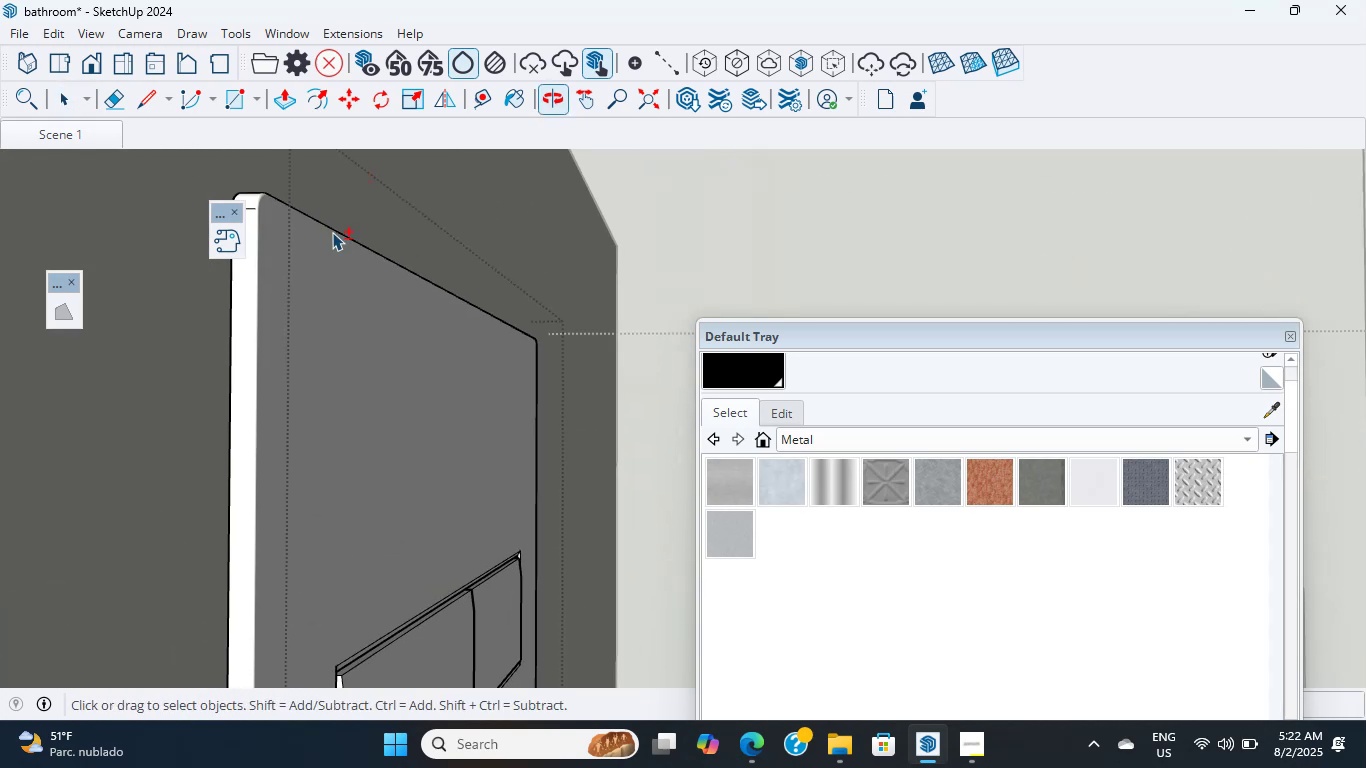 
scroll: coordinate [255, 413], scroll_direction: up, amount: 7.0
 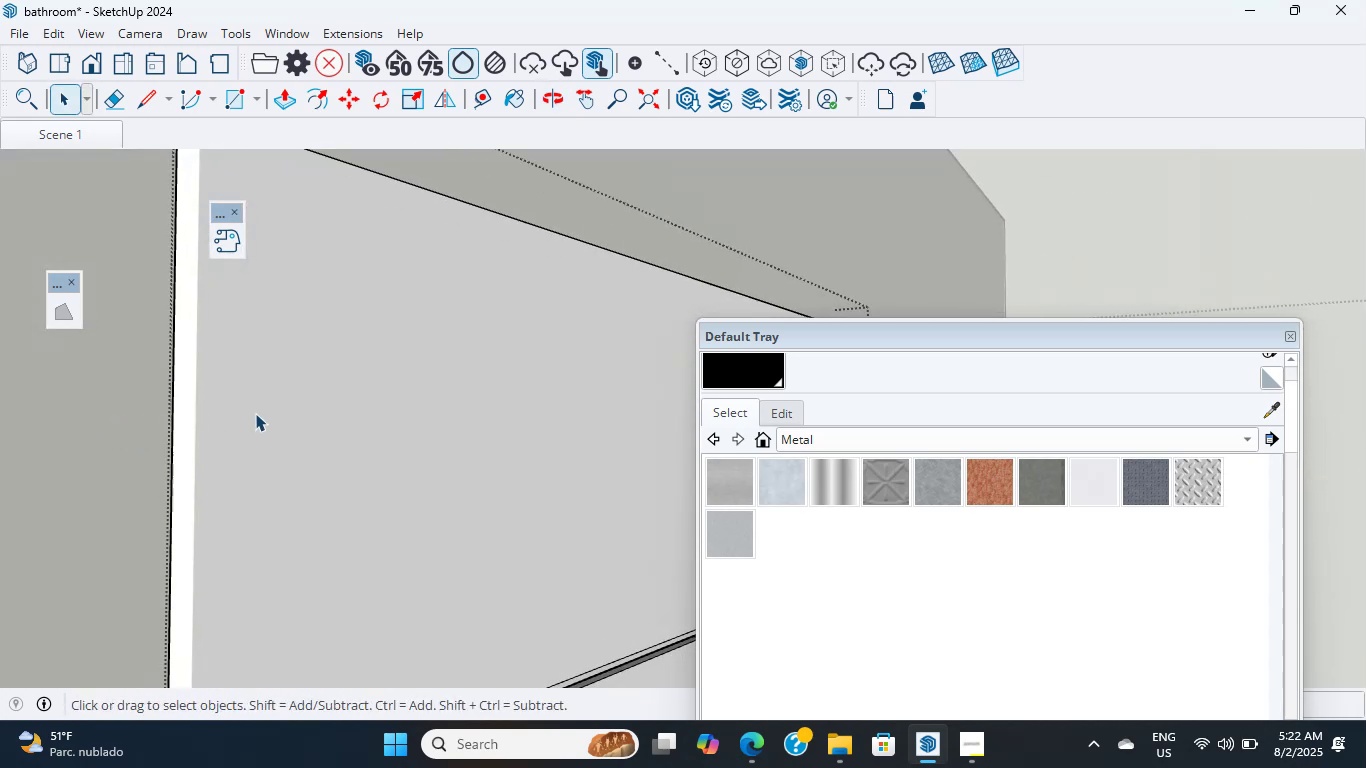 
key(Shift+ShiftLeft)
 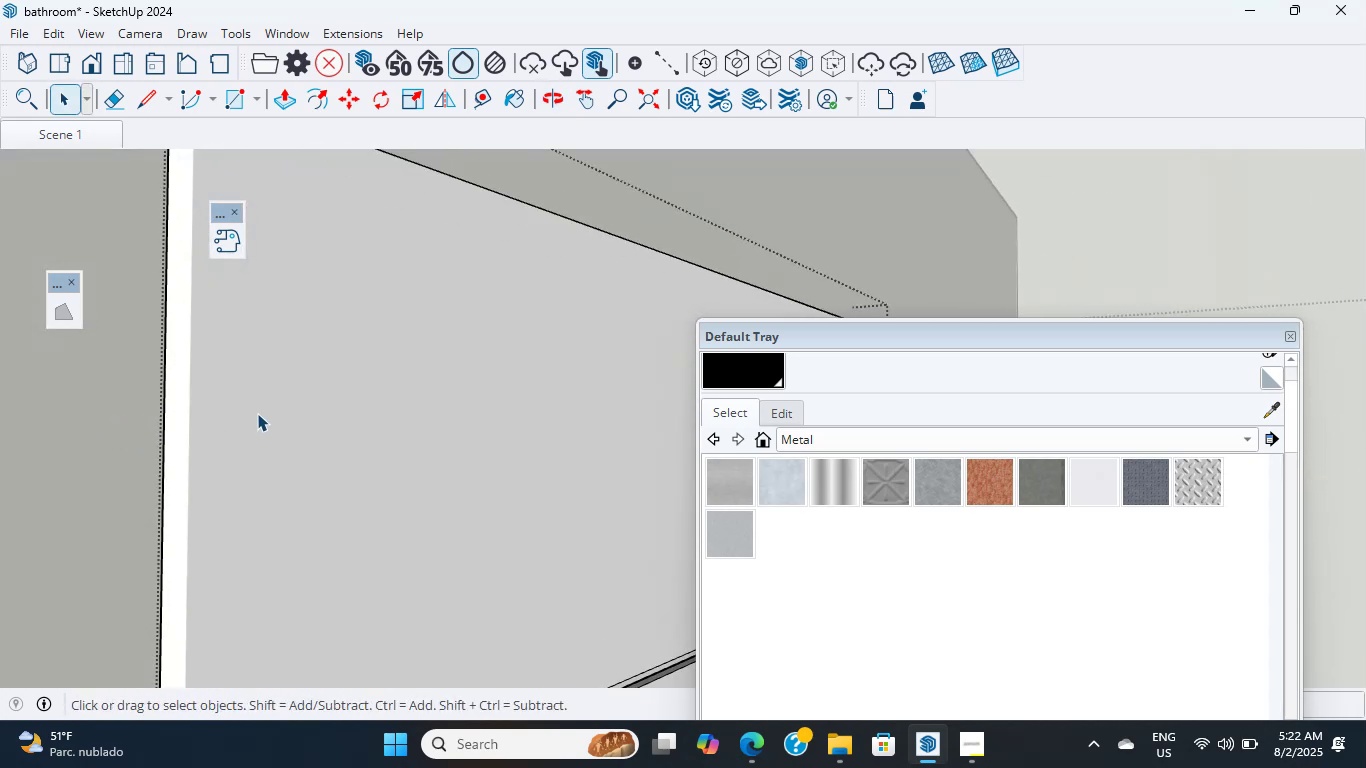 
left_click([257, 413])
 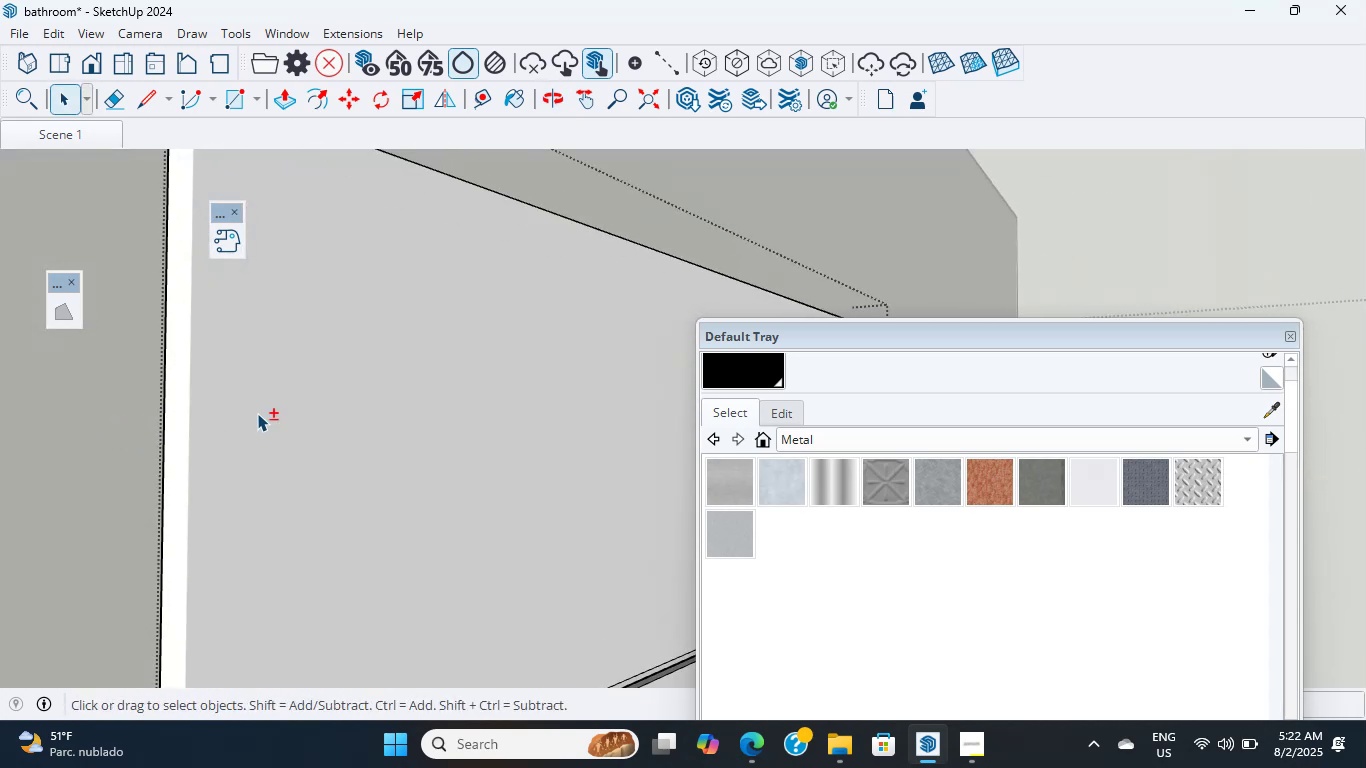 
double_click([258, 413])
 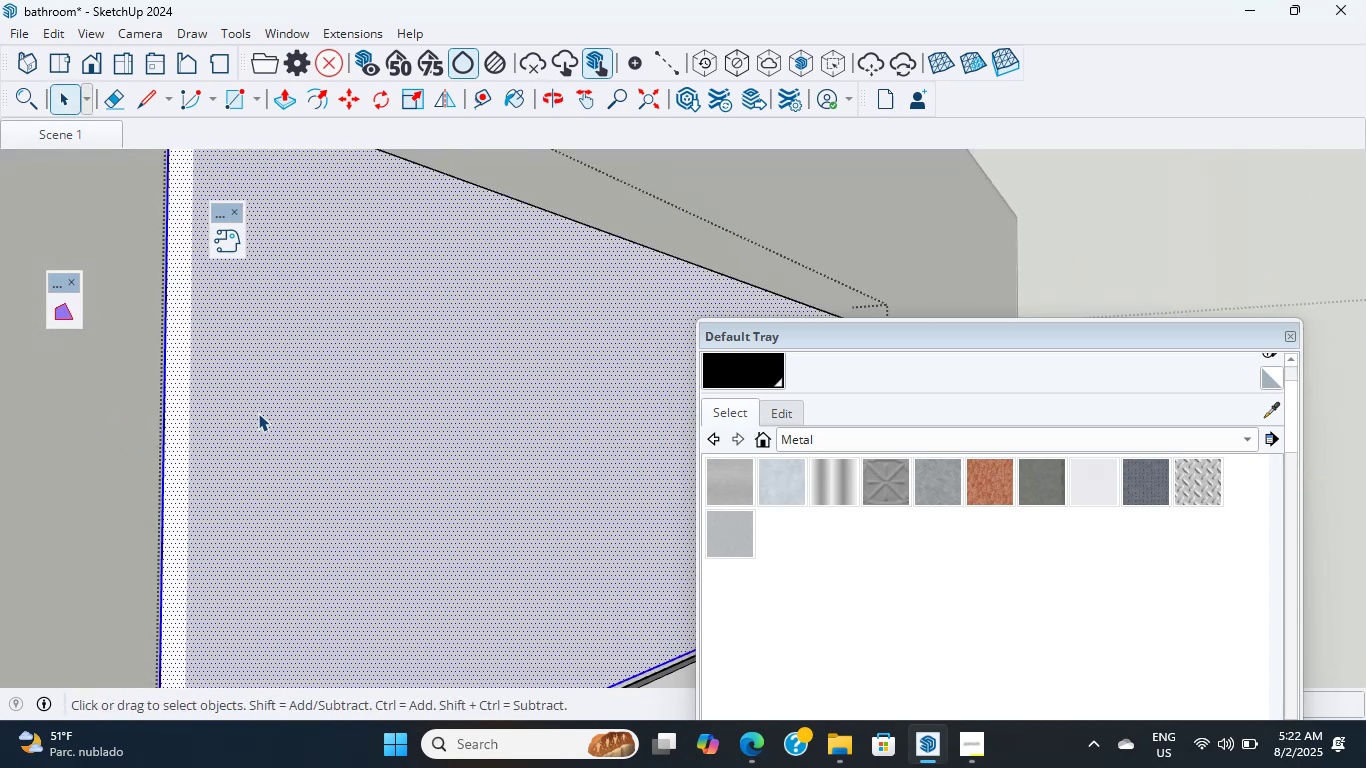 
scroll: coordinate [307, 356], scroll_direction: down, amount: 8.0
 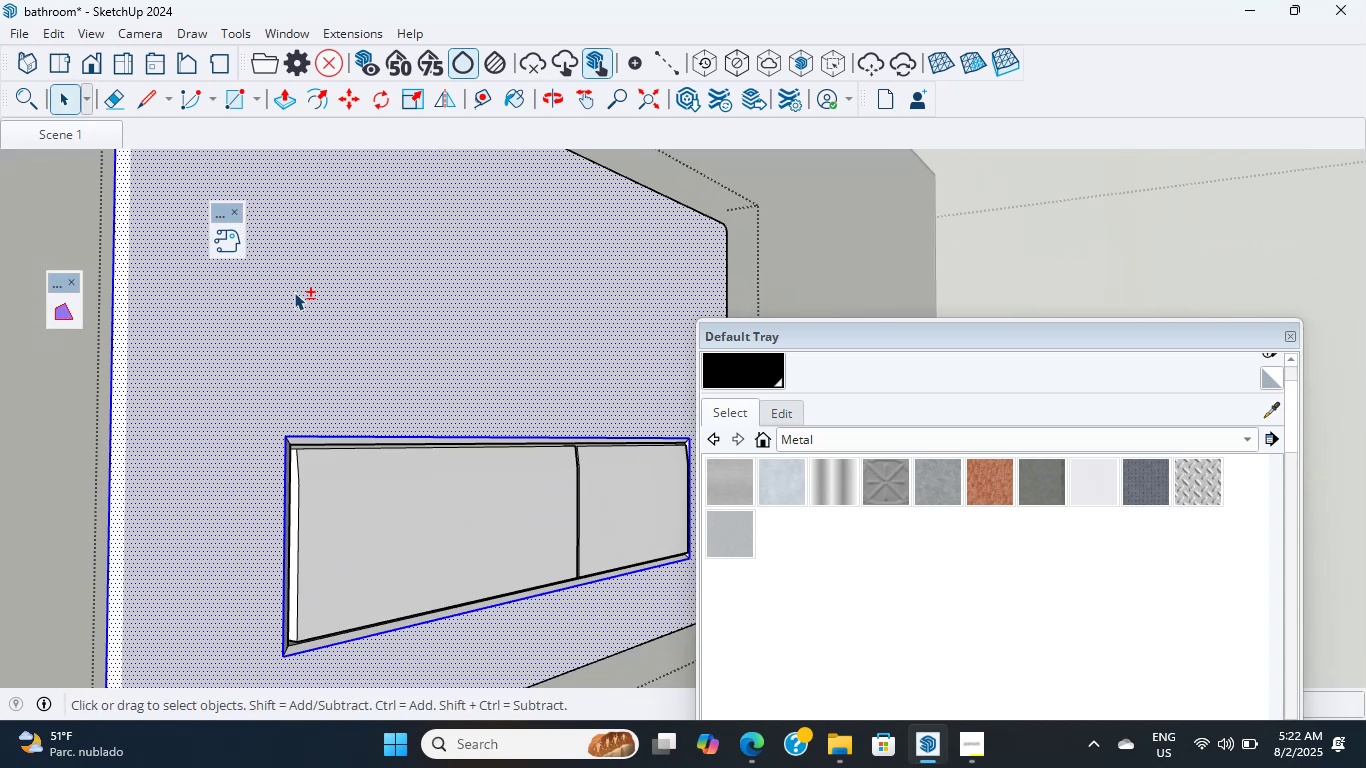 
hold_key(key=ShiftLeft, duration=3.73)
scroll: coordinate [476, 587], scroll_direction: up, amount: 6.0
 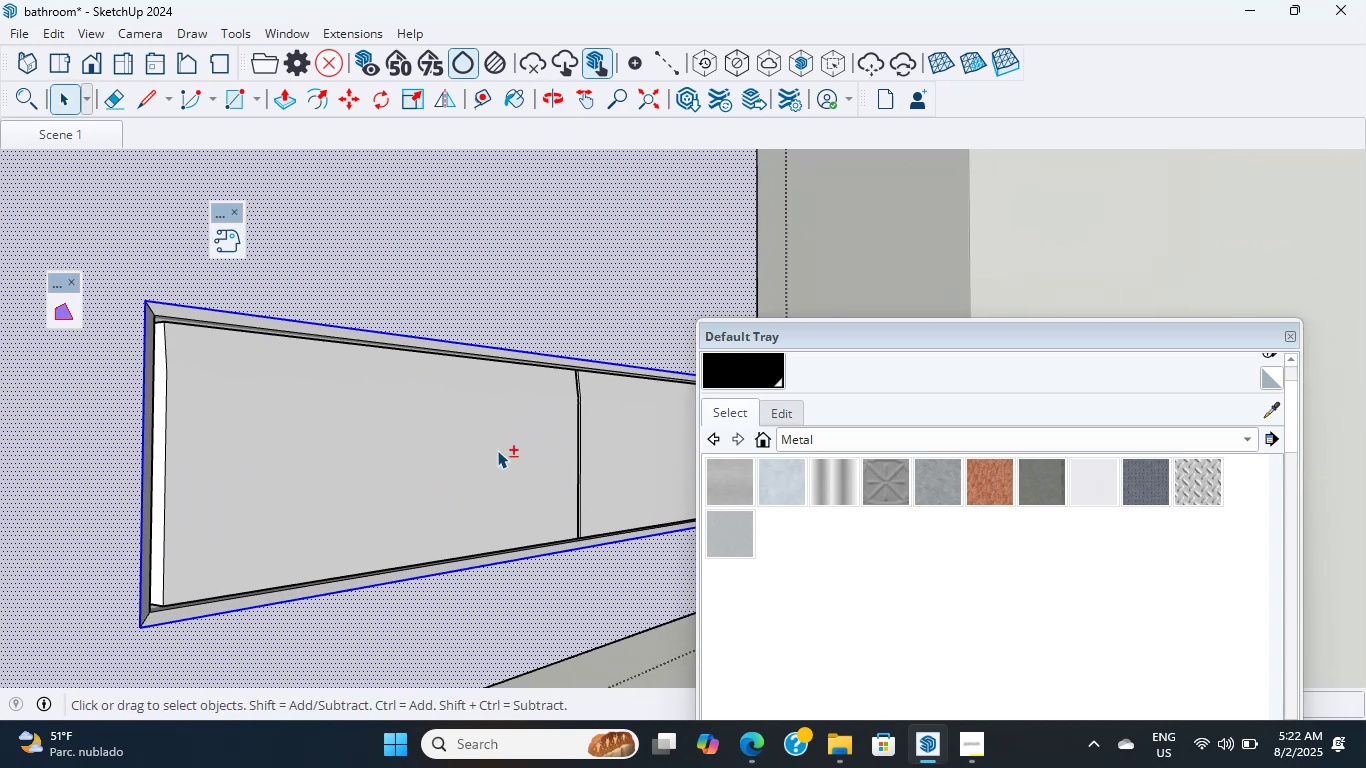 
double_click([497, 450])
 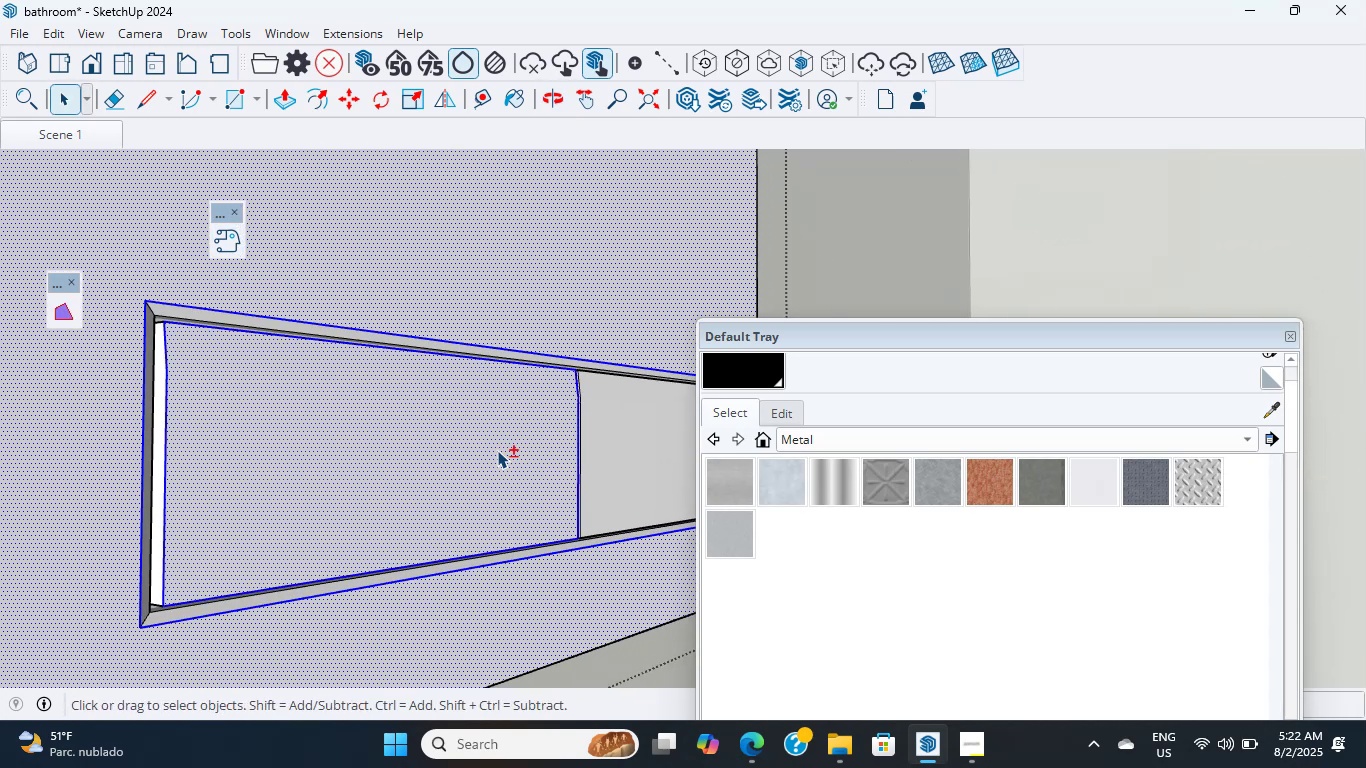 
triple_click([497, 450])
 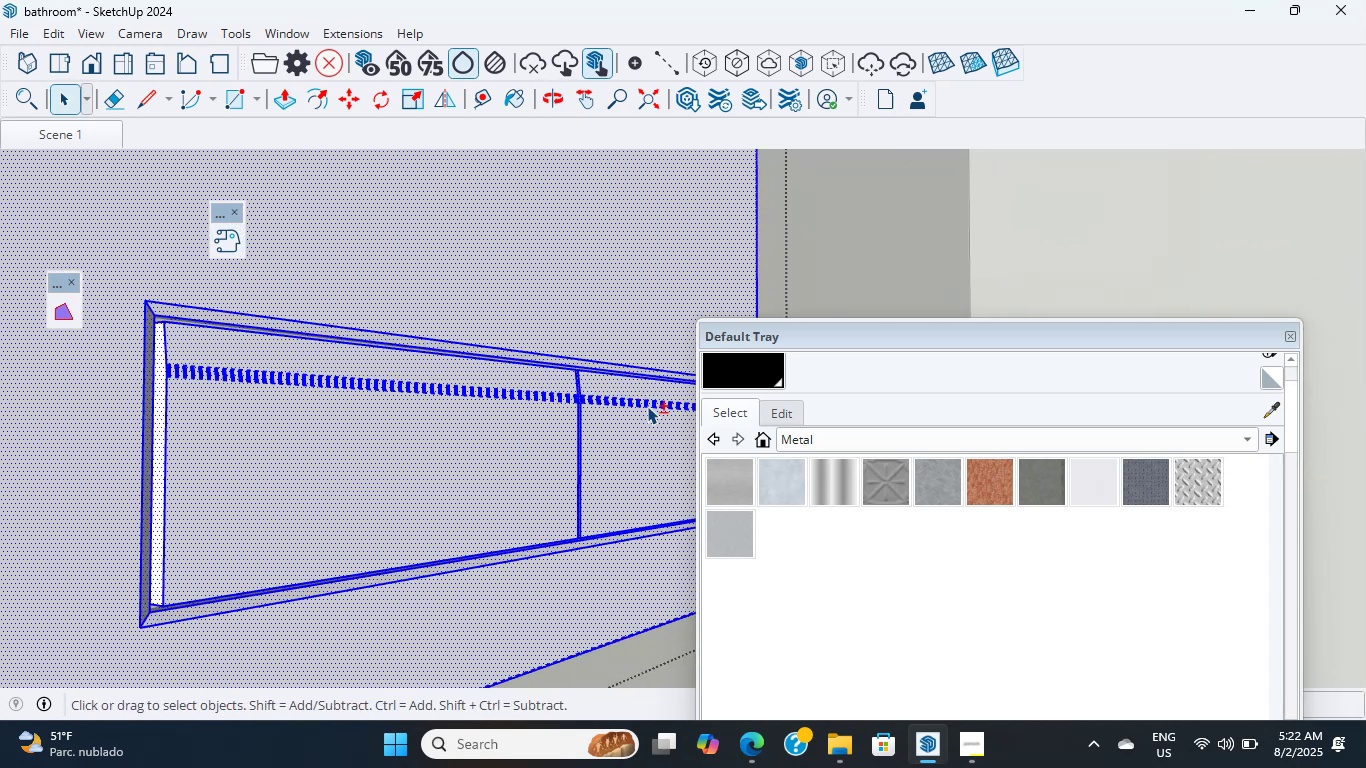 
left_click([759, 359])
 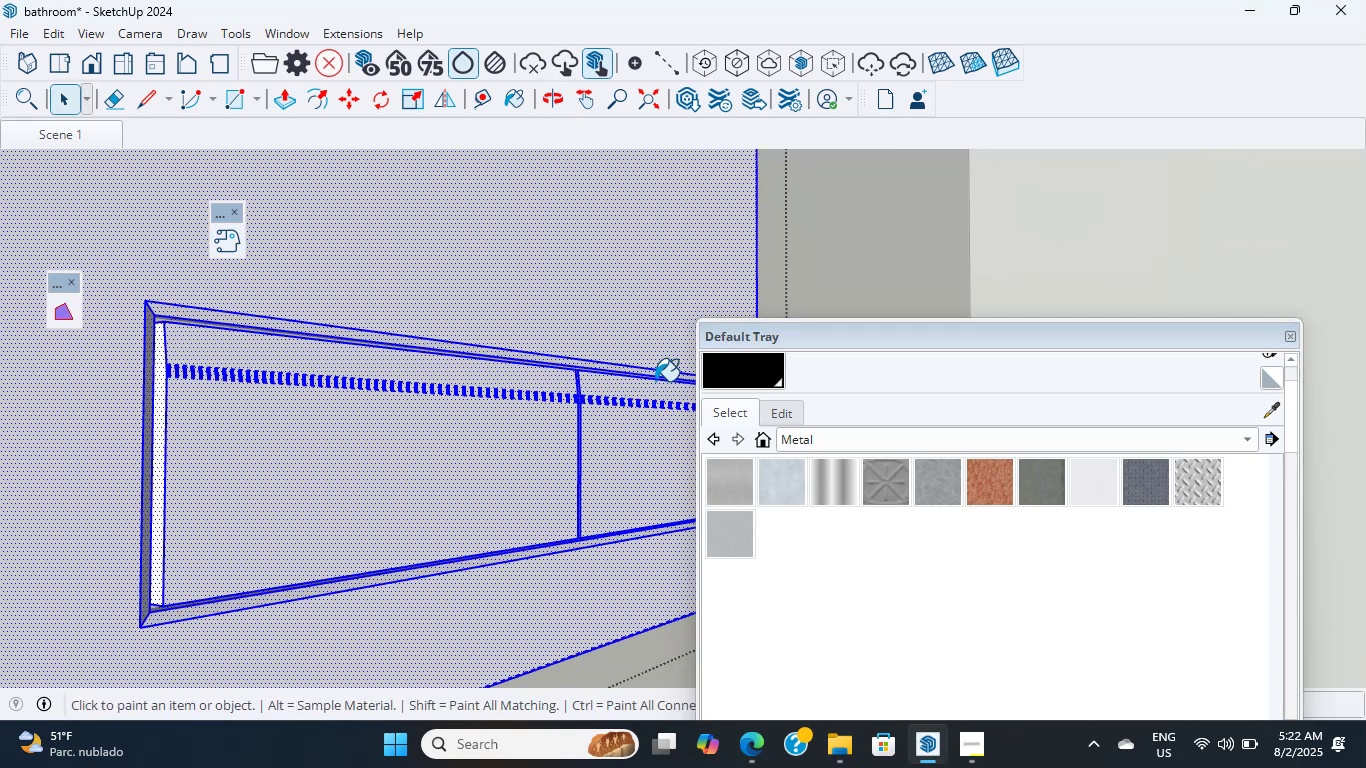 
hold_key(key=ShiftLeft, duration=0.59)
left_click([417, 421])
 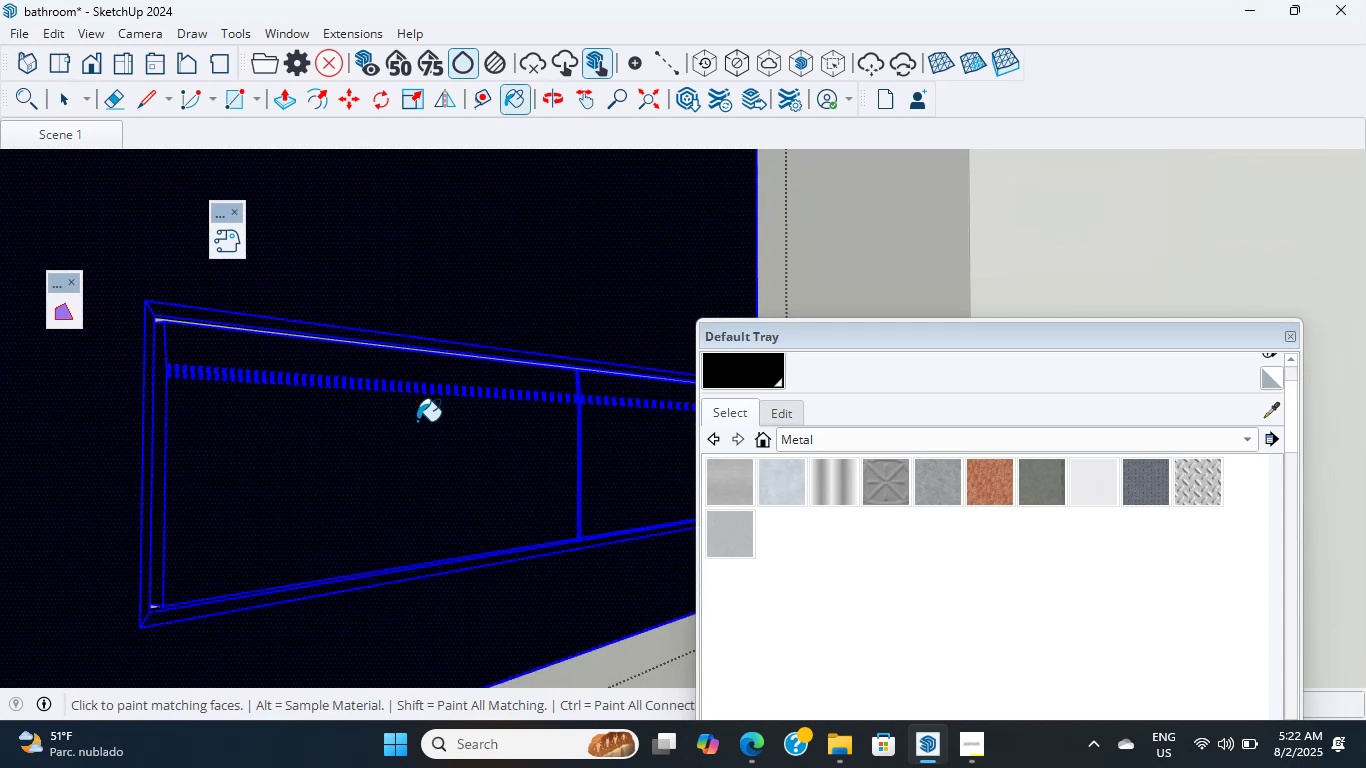 
scroll: coordinate [325, 479], scroll_direction: down, amount: 11.0
 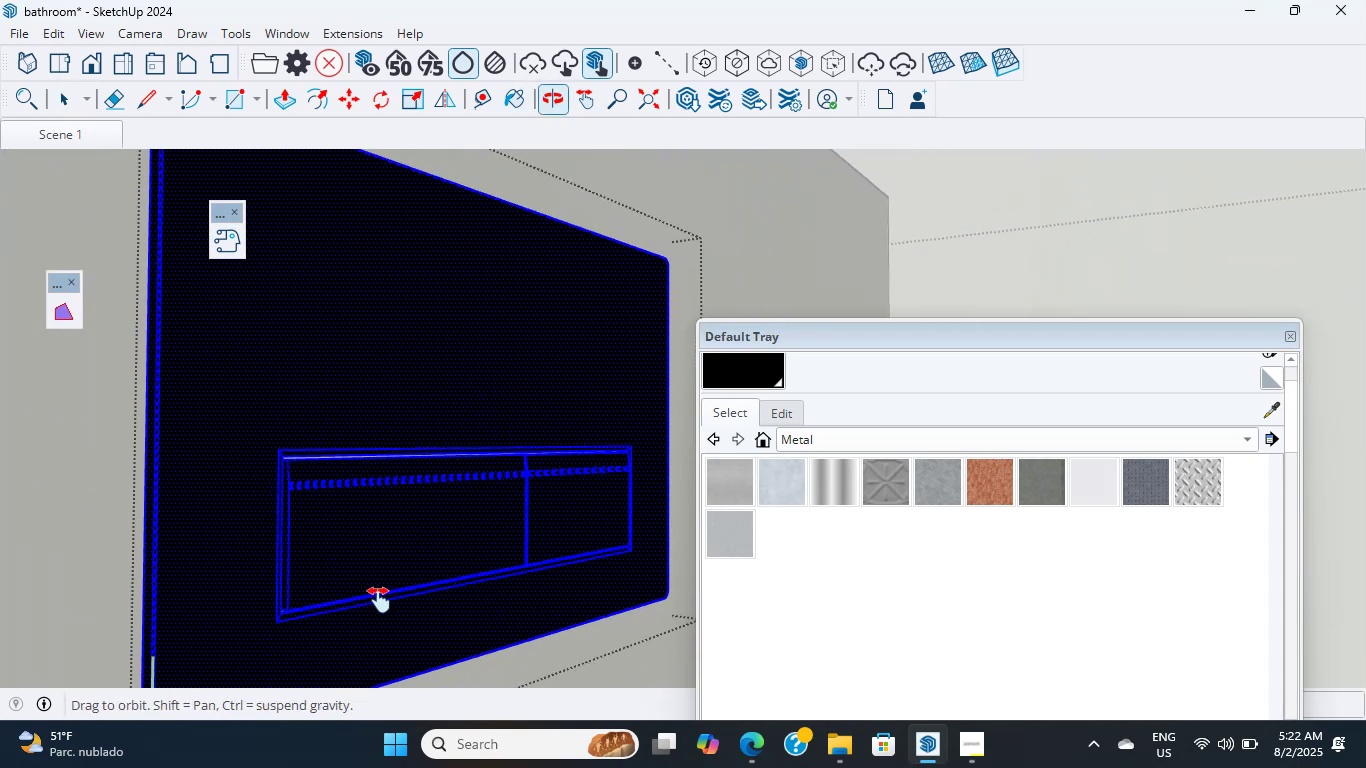 
hold_key(key=ShiftLeft, duration=0.8)
 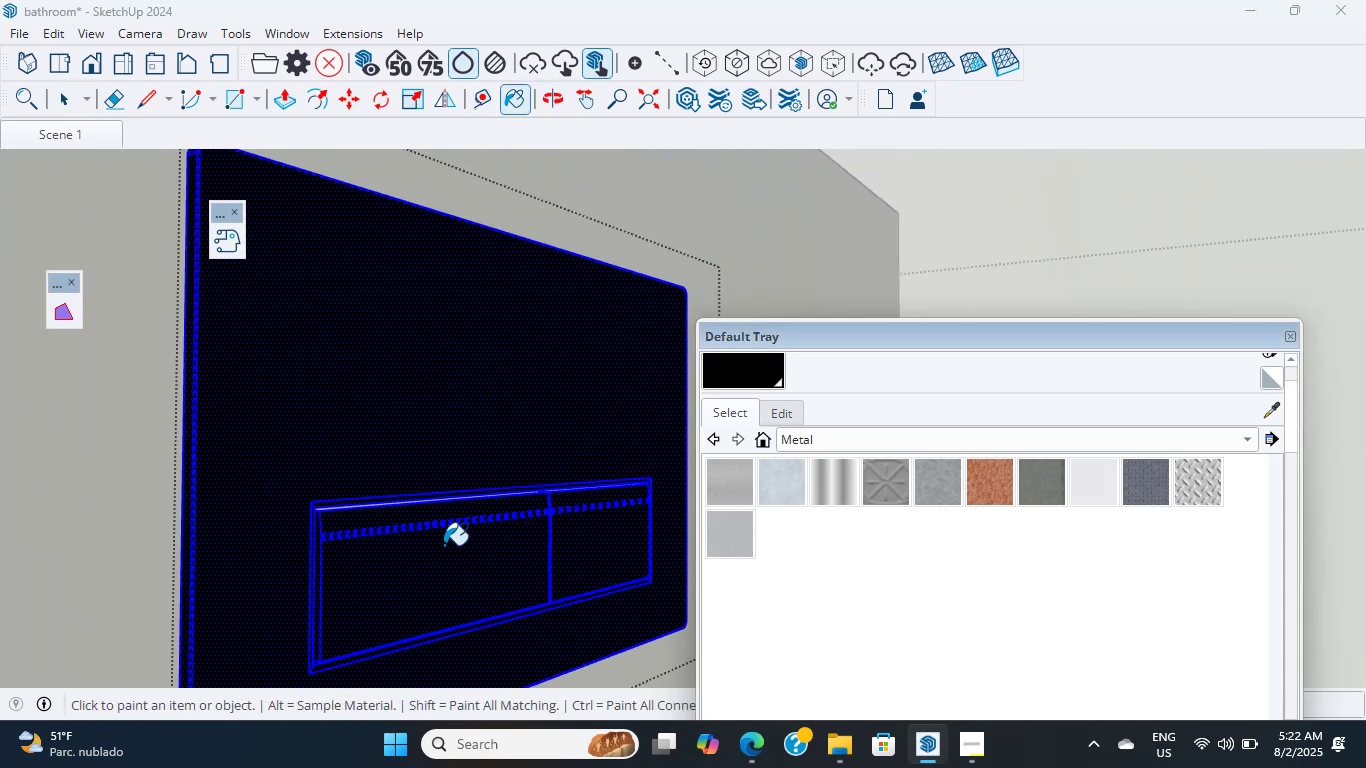 
scroll: coordinate [823, 551], scroll_direction: up, amount: 10.0
 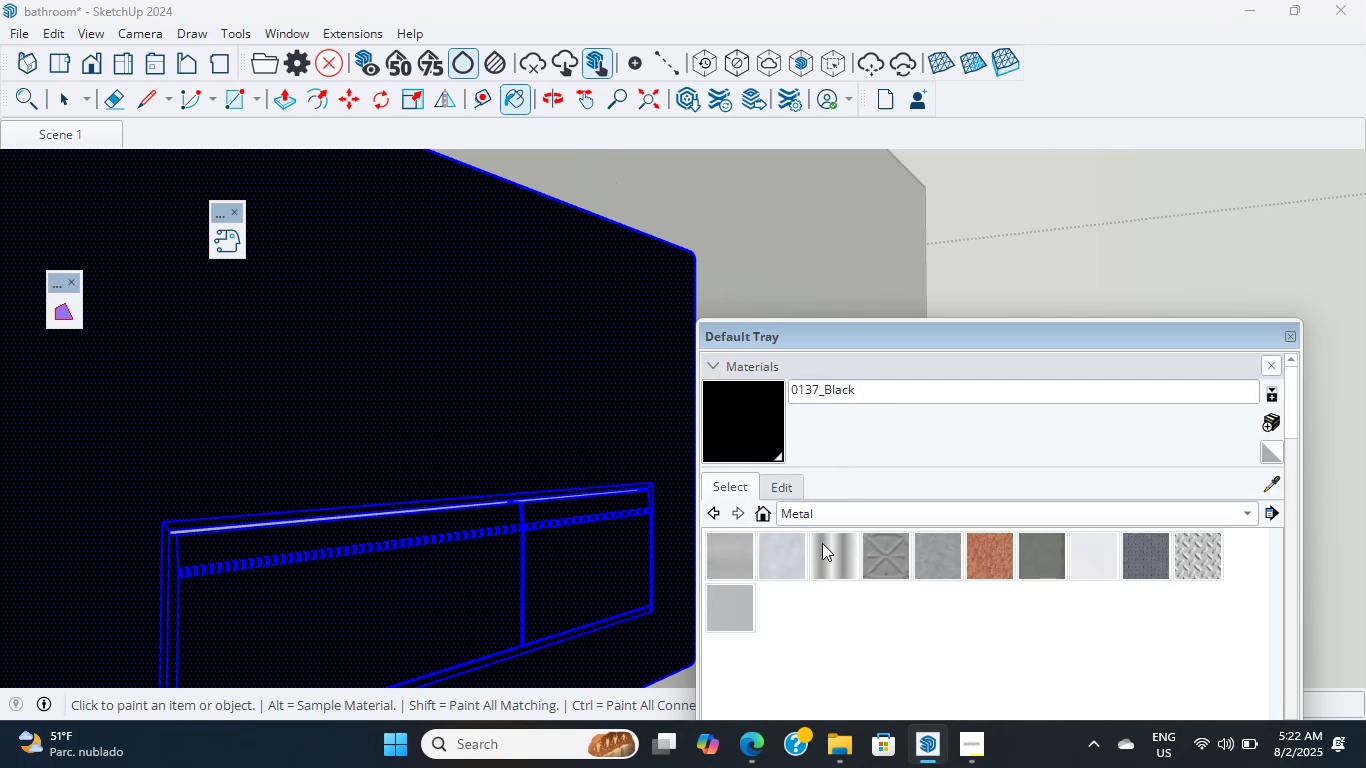 
left_click([725, 566])
 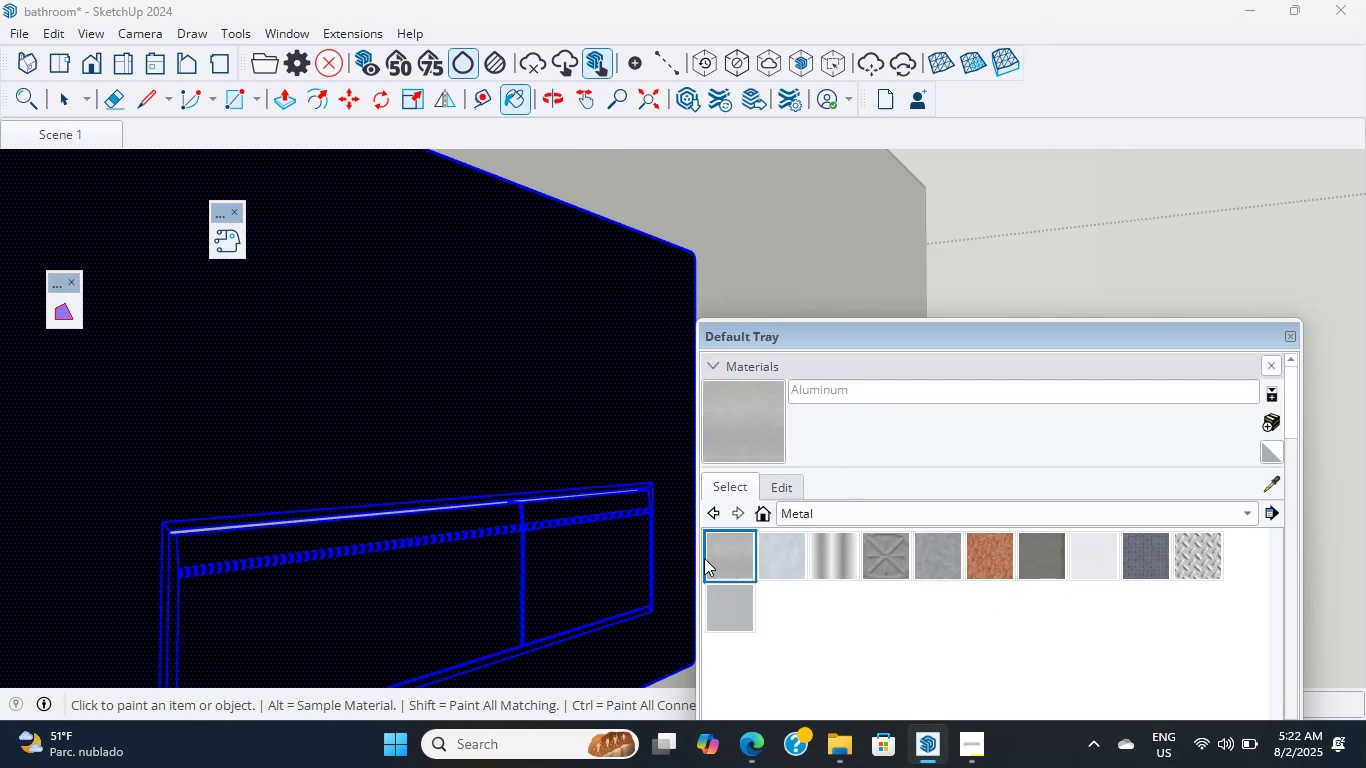 
hold_key(key=ShiftLeft, duration=0.62)
double_click([436, 442])
 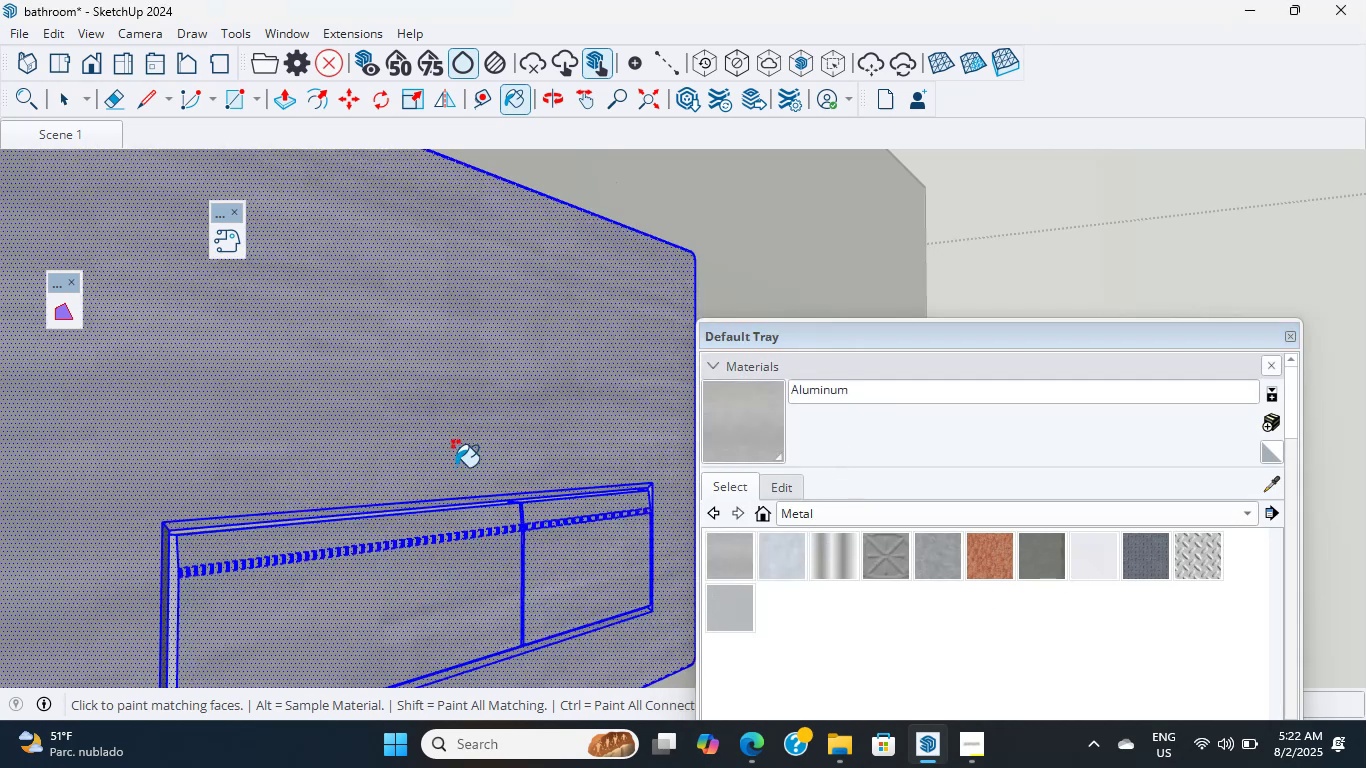 
hold_key(key=ShiftLeft, duration=0.39)
scroll: coordinate [673, 490], scroll_direction: down, amount: 1.0
 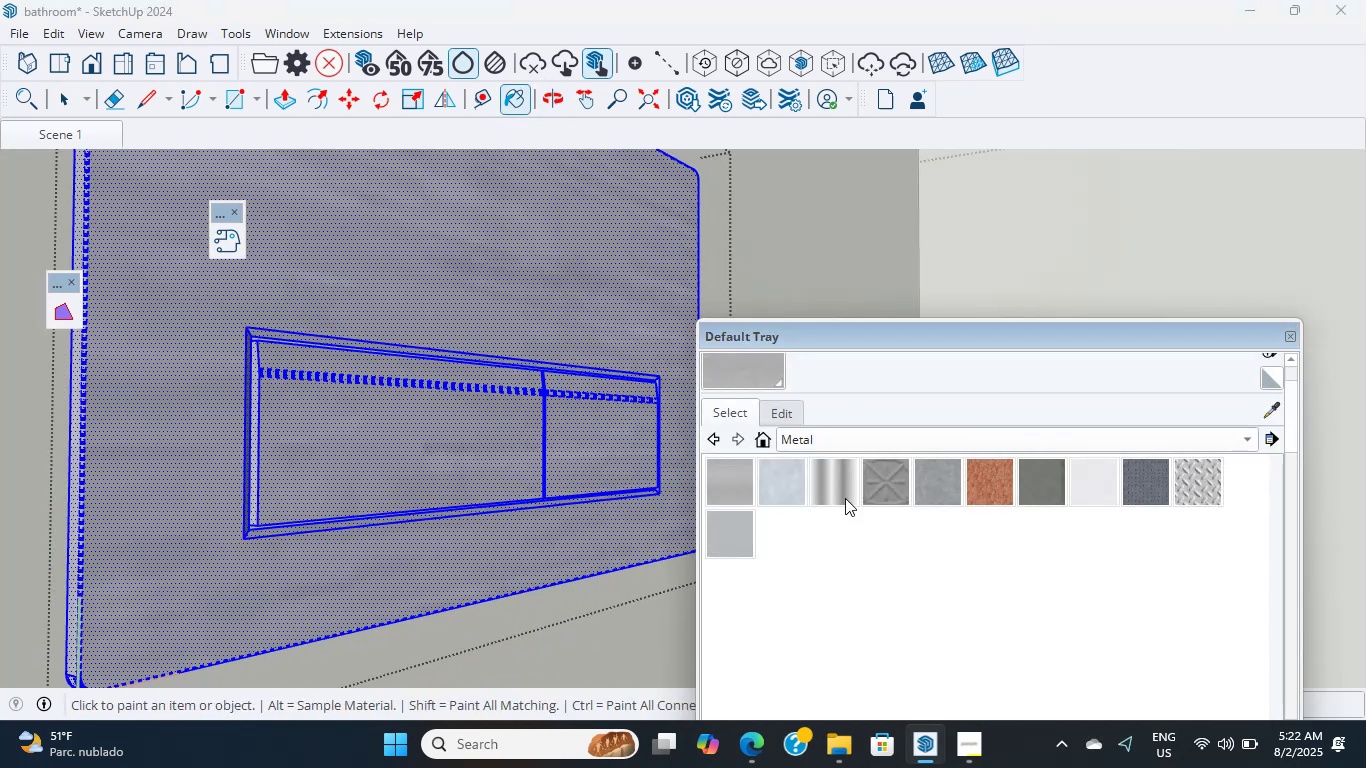 
left_click([857, 474])
 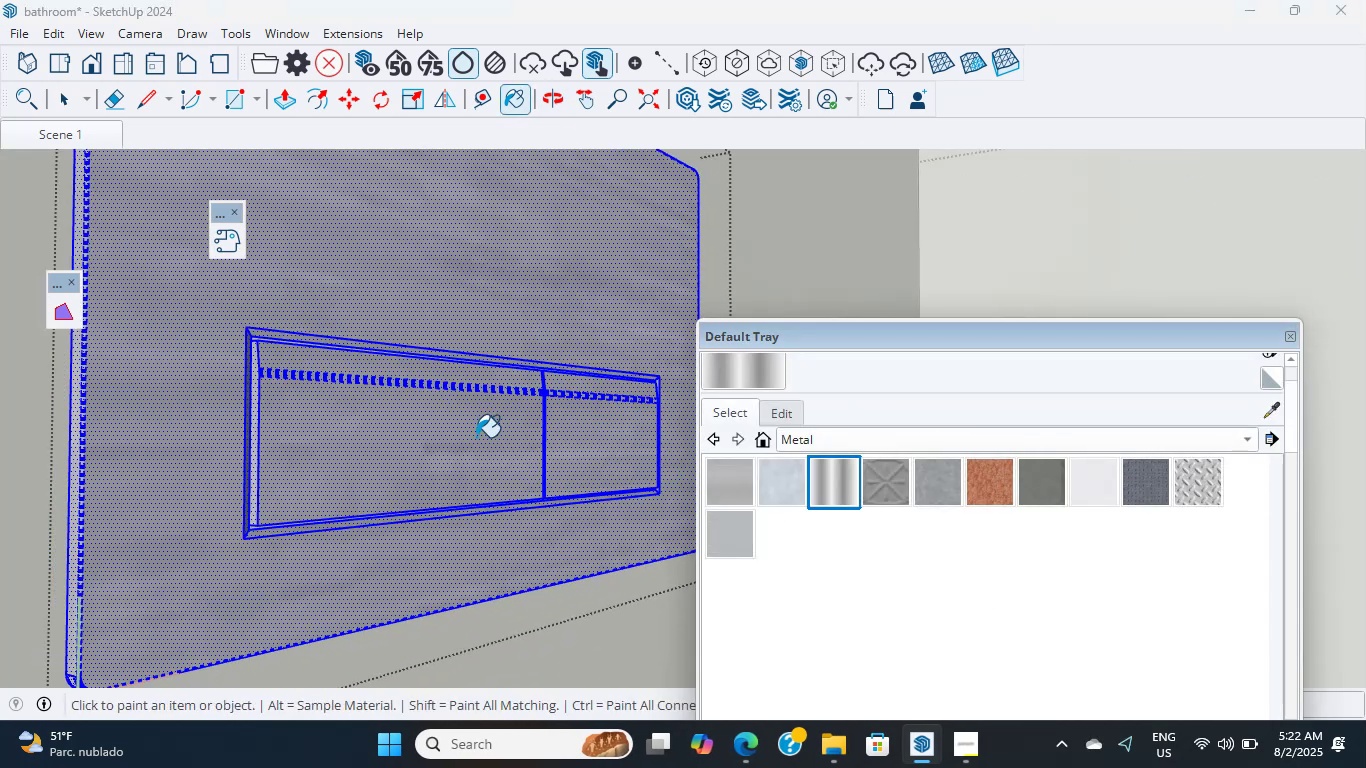 
hold_key(key=ShiftLeft, duration=1.09)
left_click([468, 430])
 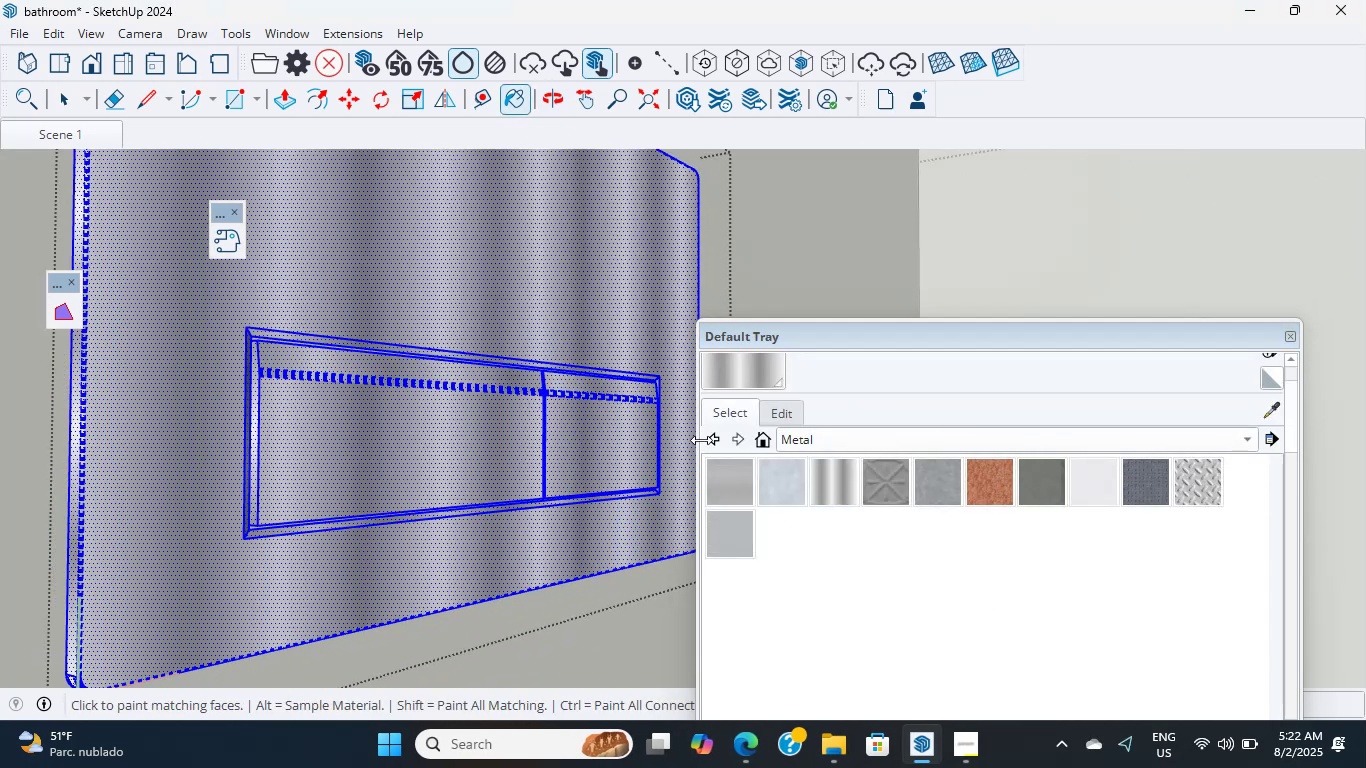 
scroll: coordinate [1025, 553], scroll_direction: up, amount: 2.0
 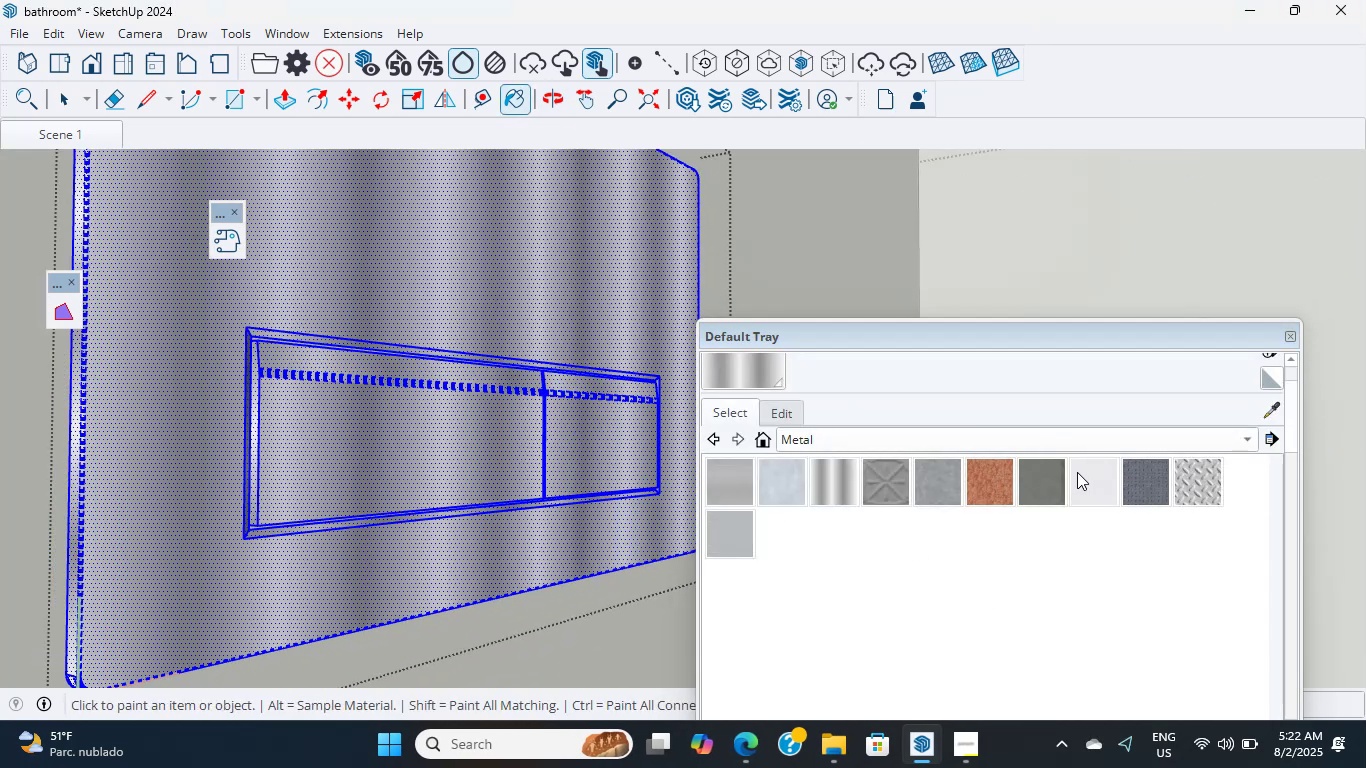 
left_click([1047, 470])
 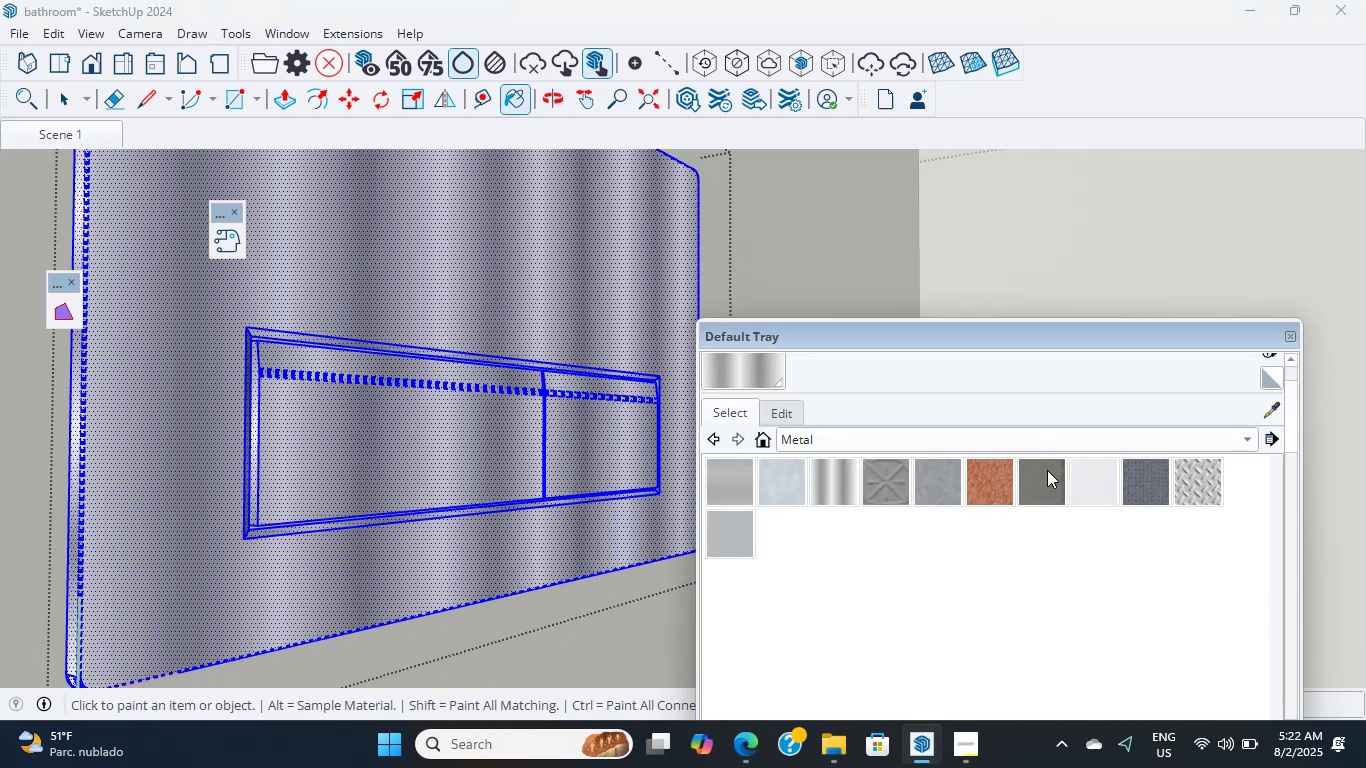 
hold_key(key=ShiftLeft, duration=1.27)
left_click([573, 381])
 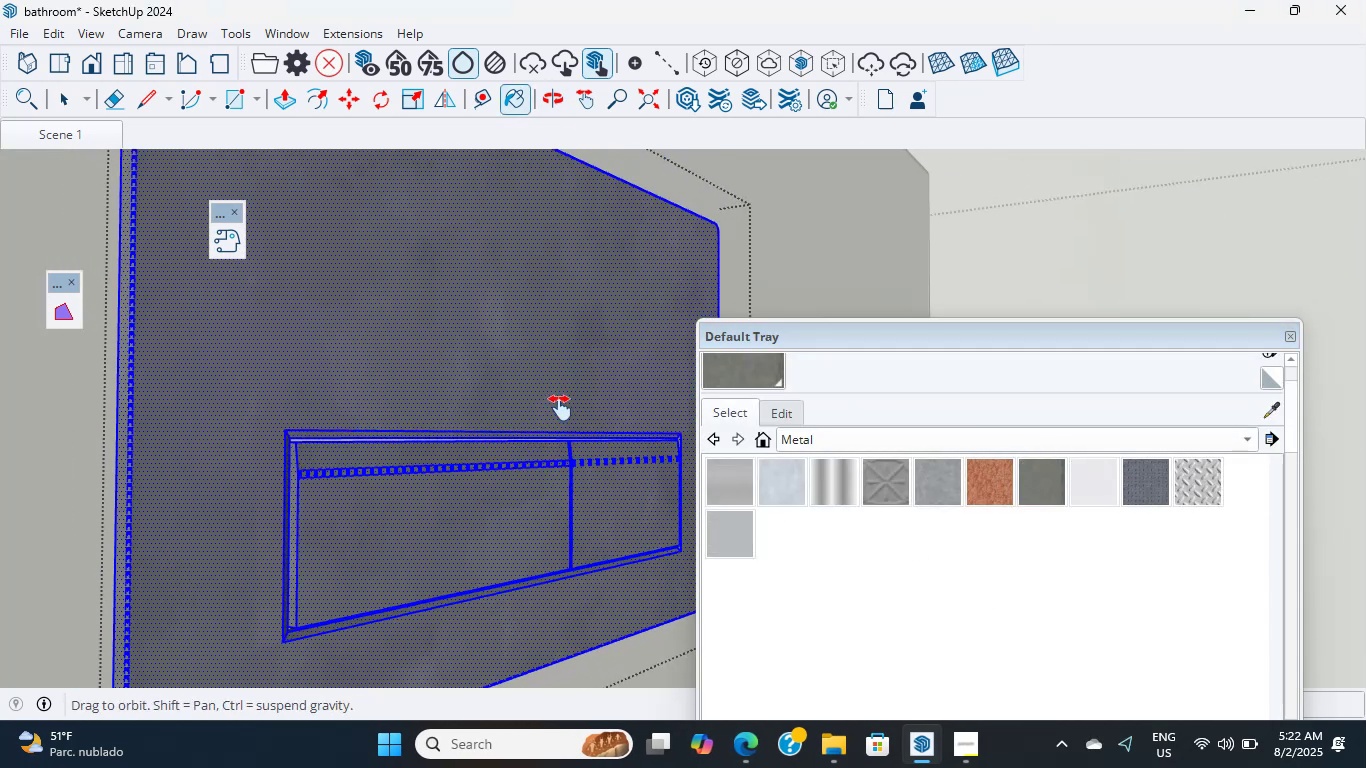 
scroll: coordinate [338, 441], scroll_direction: down, amount: 5.0
 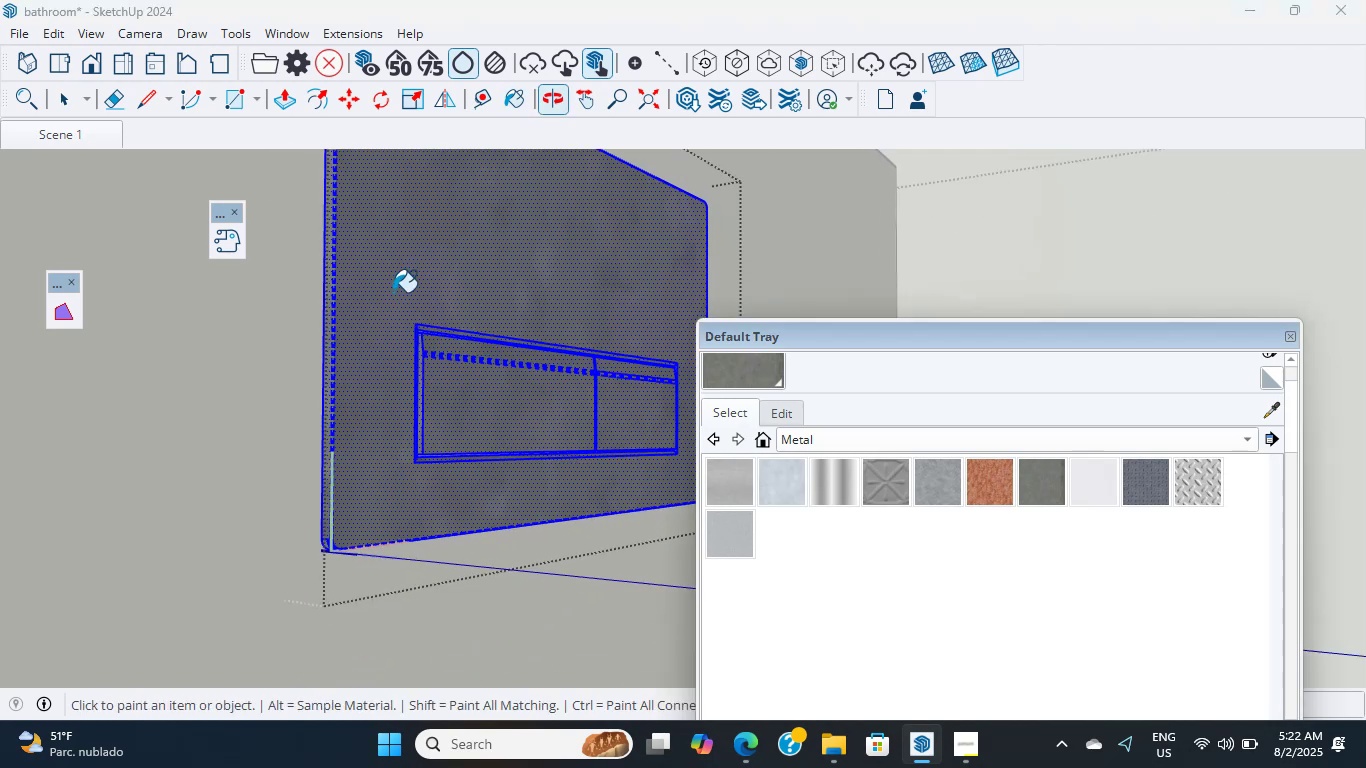 
hold_key(key=ShiftLeft, duration=0.55)
 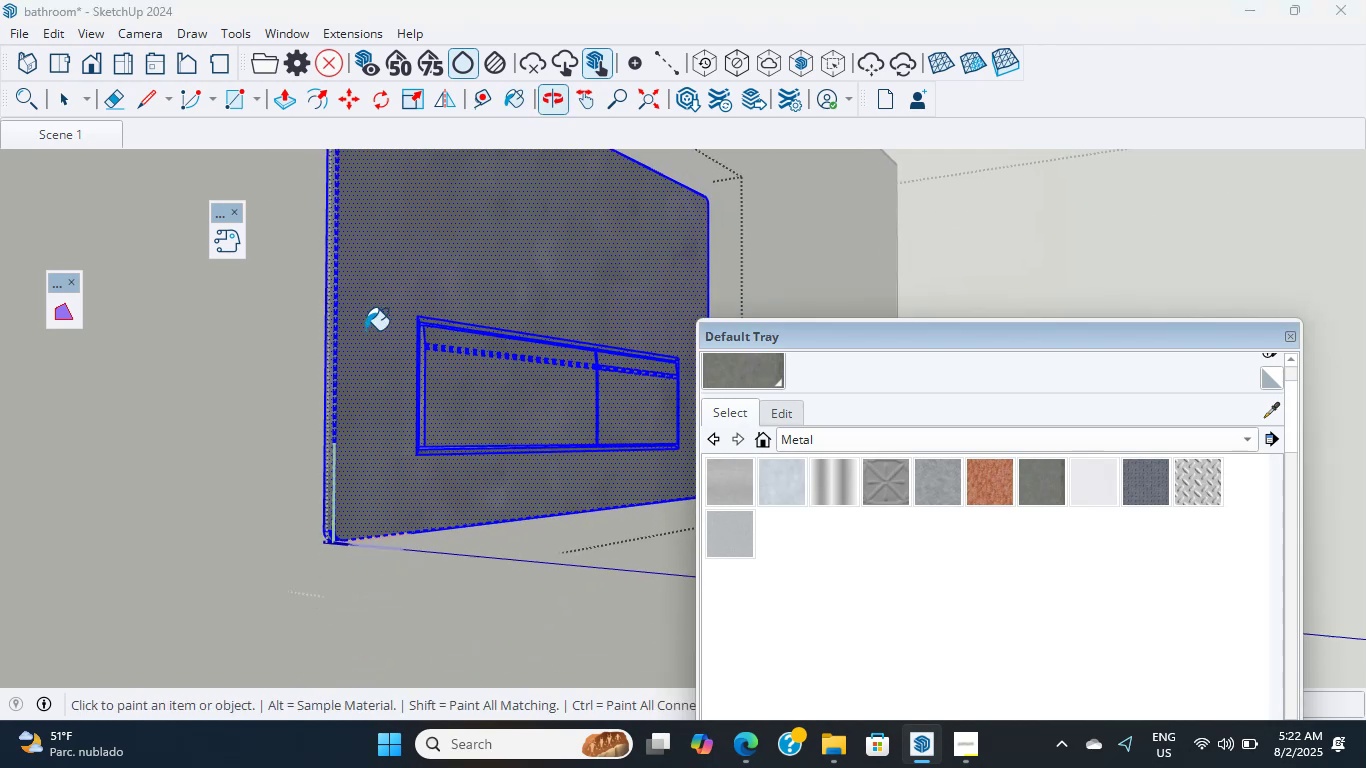 
scroll: coordinate [357, 530], scroll_direction: up, amount: 4.0
 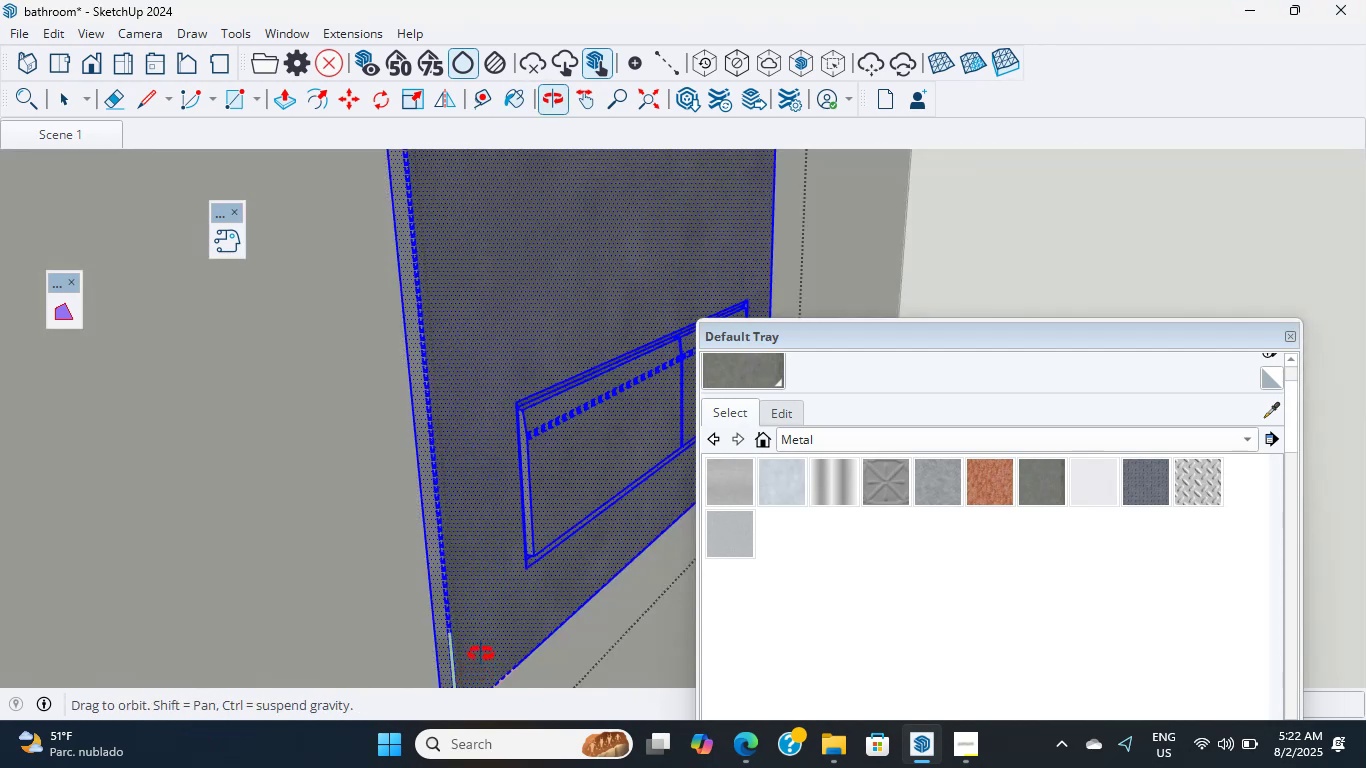 
scroll: coordinate [355, 477], scroll_direction: down, amount: 63.0
 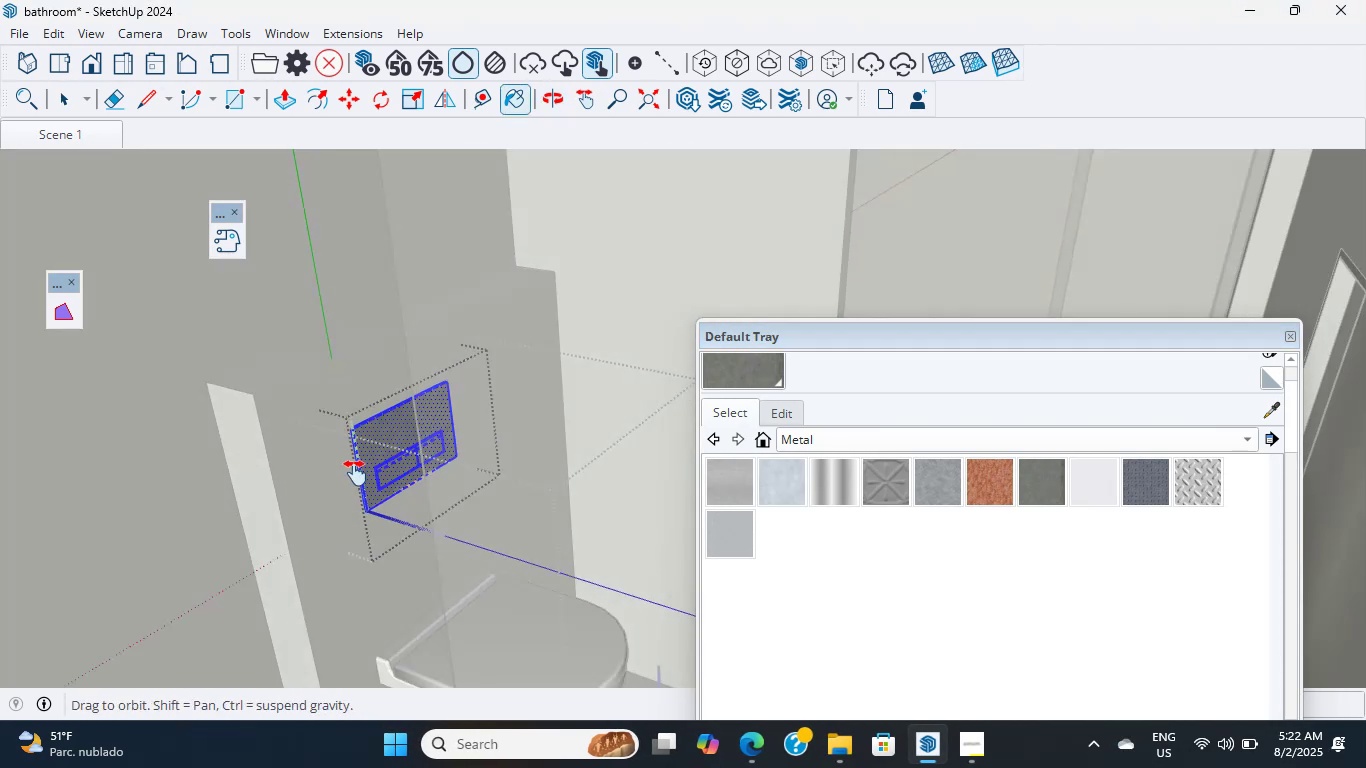 
hold_key(key=ShiftLeft, duration=6.12)
scroll: coordinate [373, 409], scroll_direction: down, amount: 12.0
 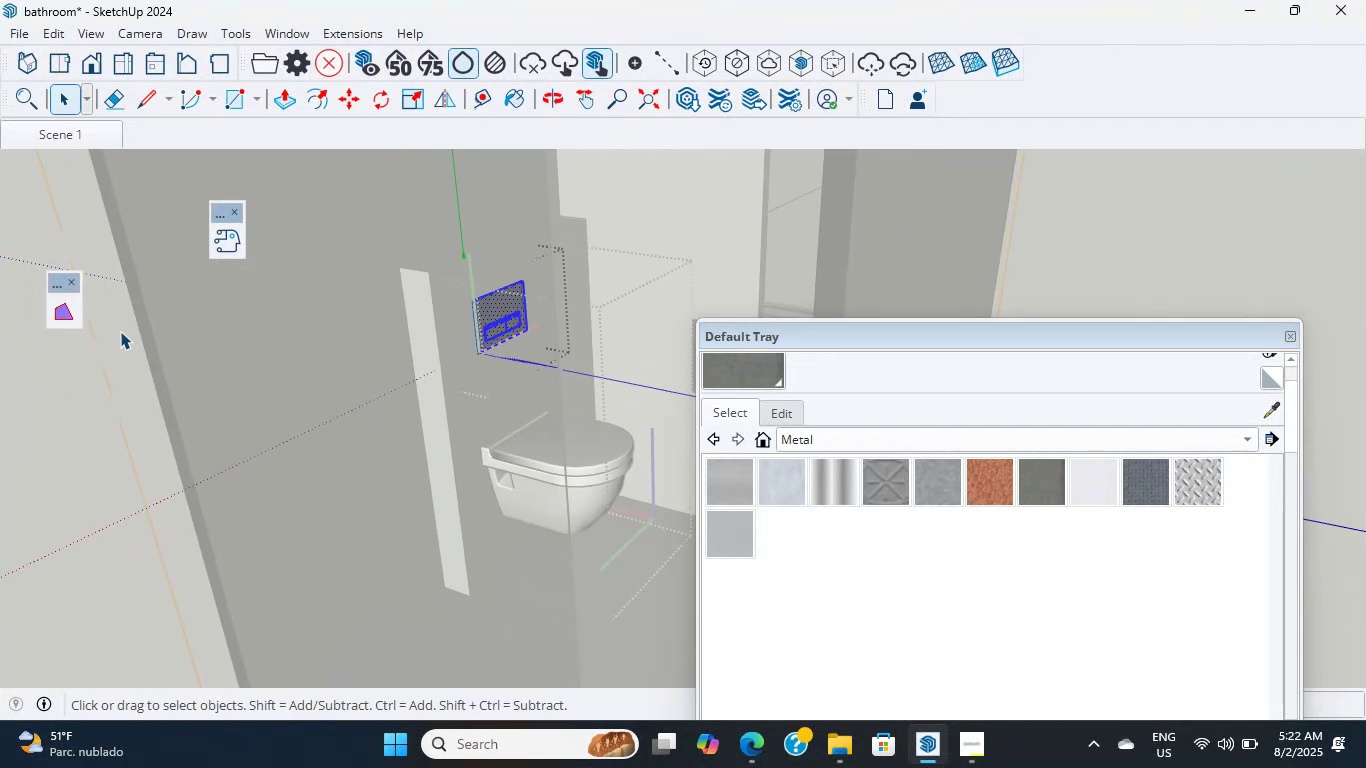 
double_click([63, 528])
 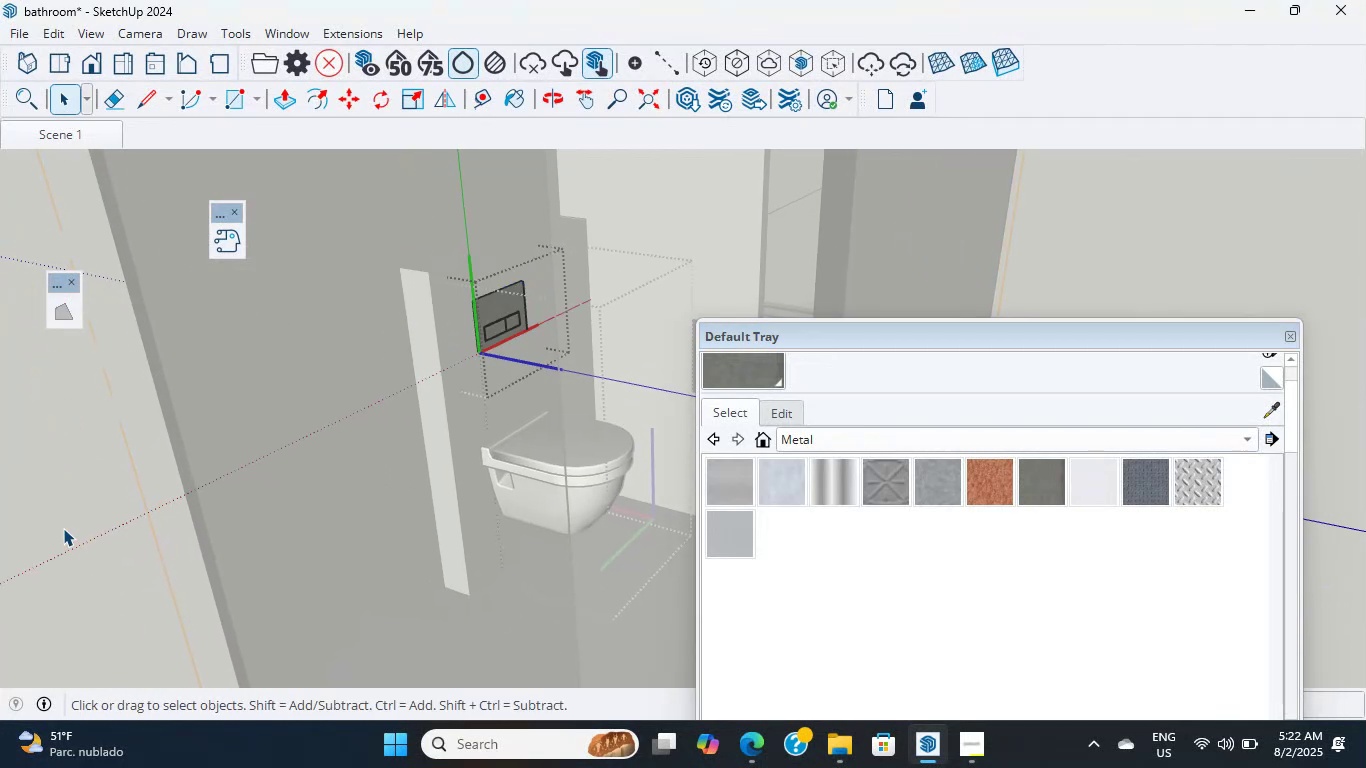 
triple_click([63, 528])
 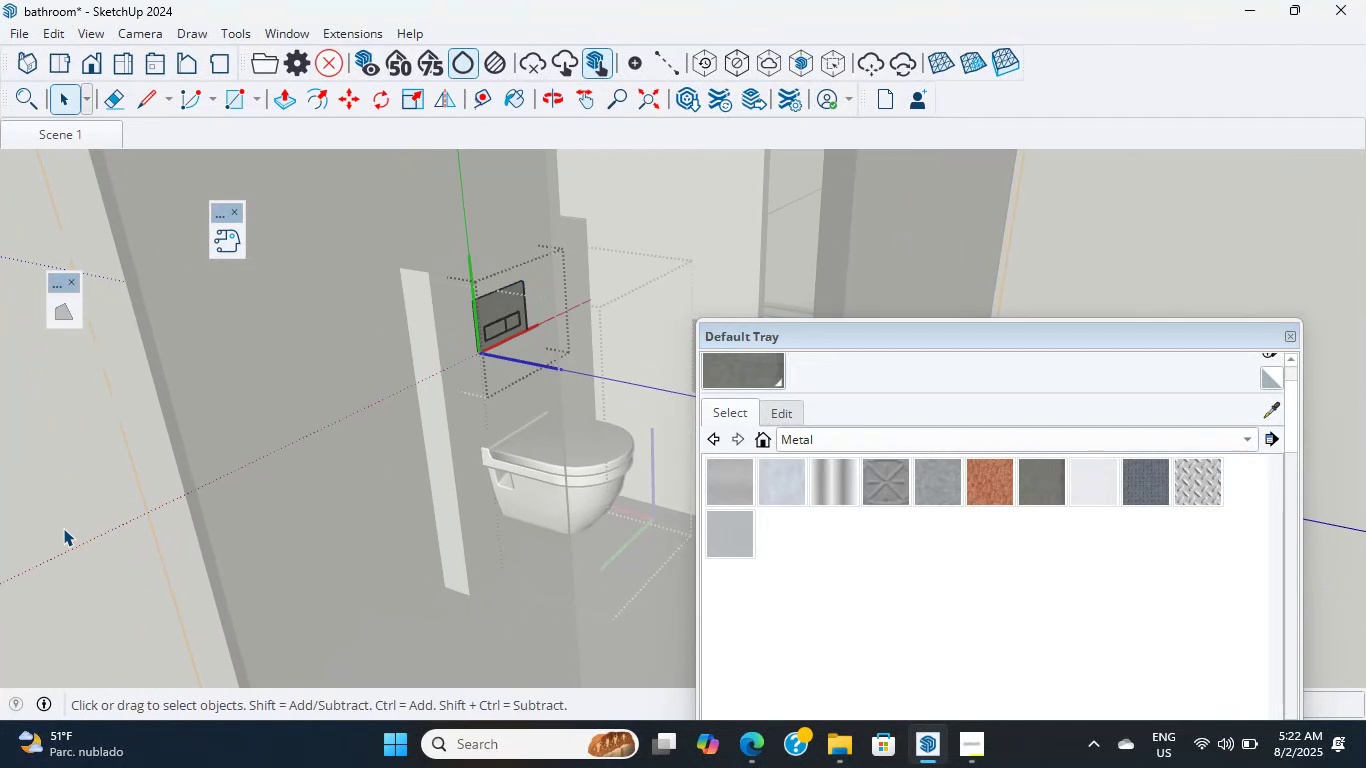 
triple_click([63, 528])
 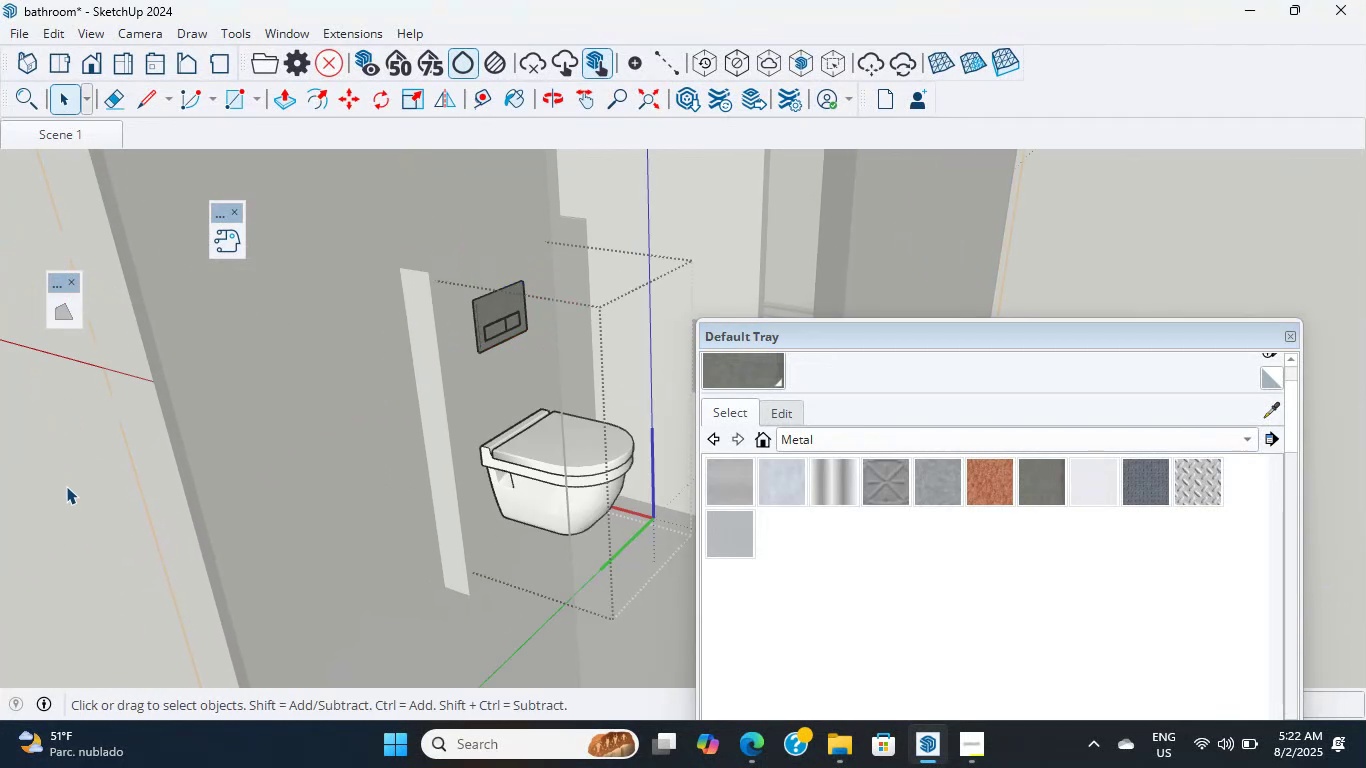 
triple_click([66, 484])
 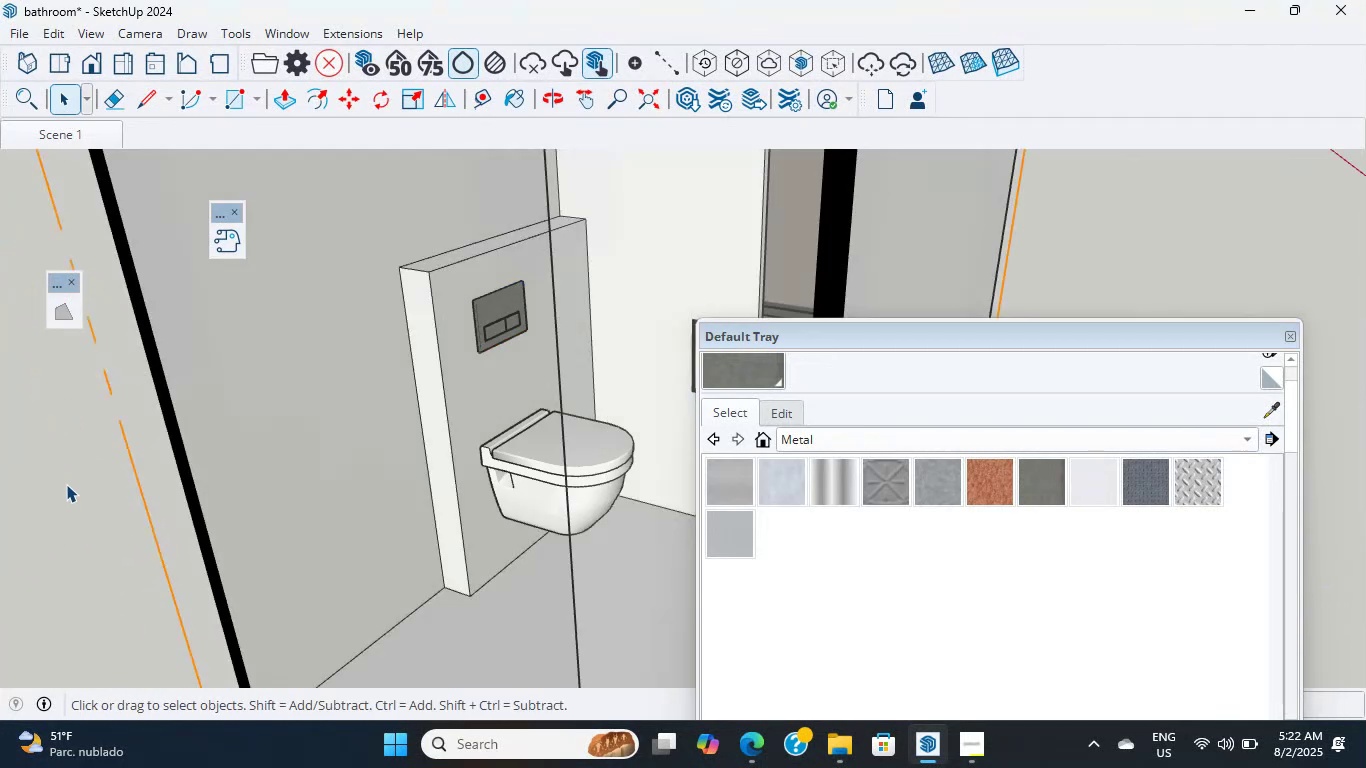 
triple_click([66, 484])
 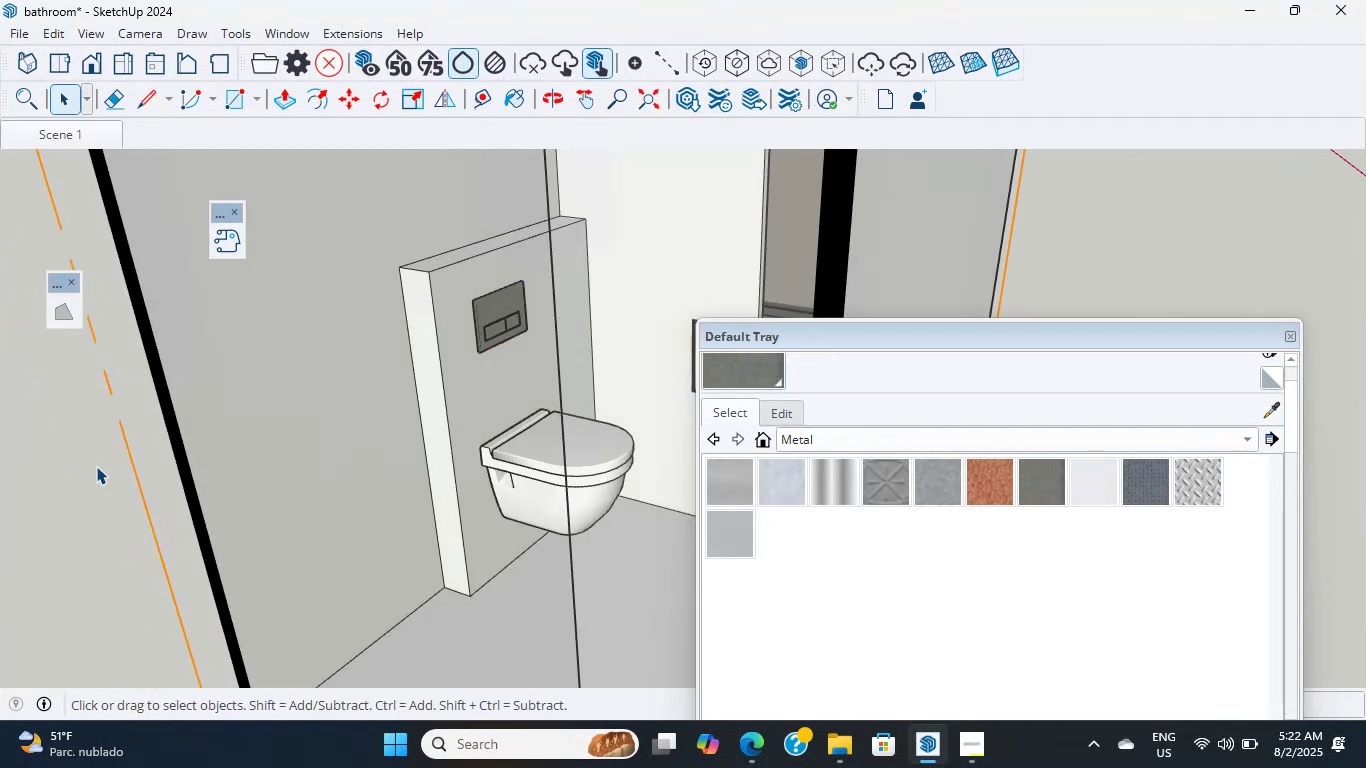 
scroll: coordinate [428, 498], scroll_direction: up, amount: 11.0
 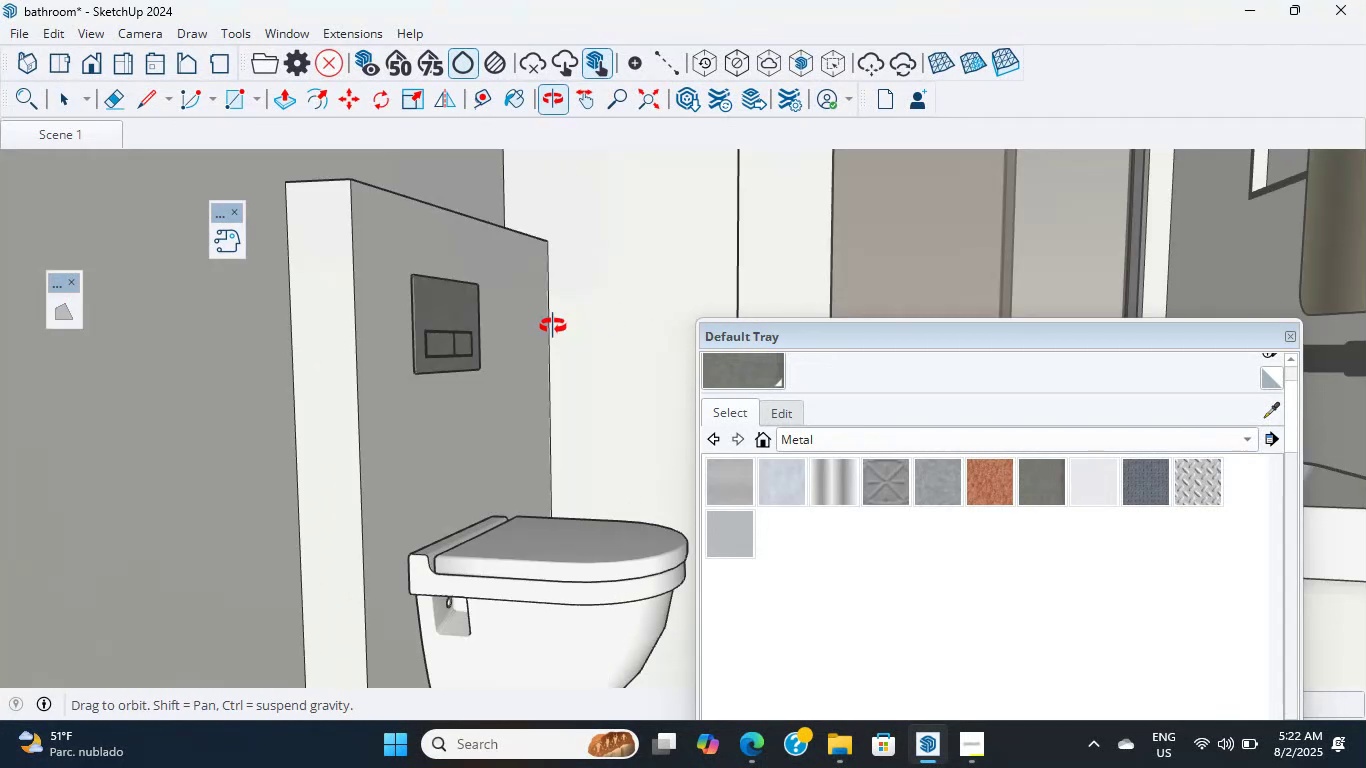 
hold_key(key=ShiftLeft, duration=0.51)
 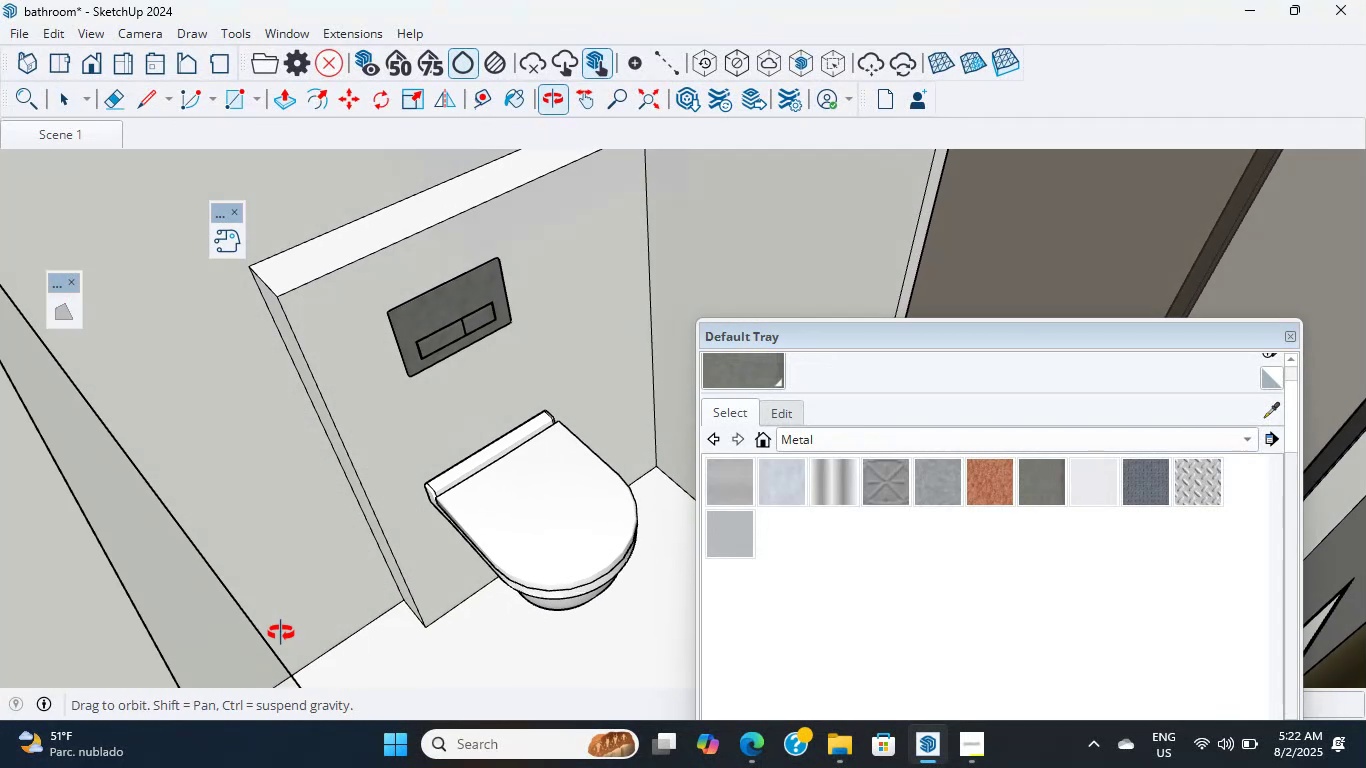 
hold_key(key=ShiftLeft, duration=1.22)
scroll: coordinate [451, 426], scroll_direction: down, amount: 18.0
 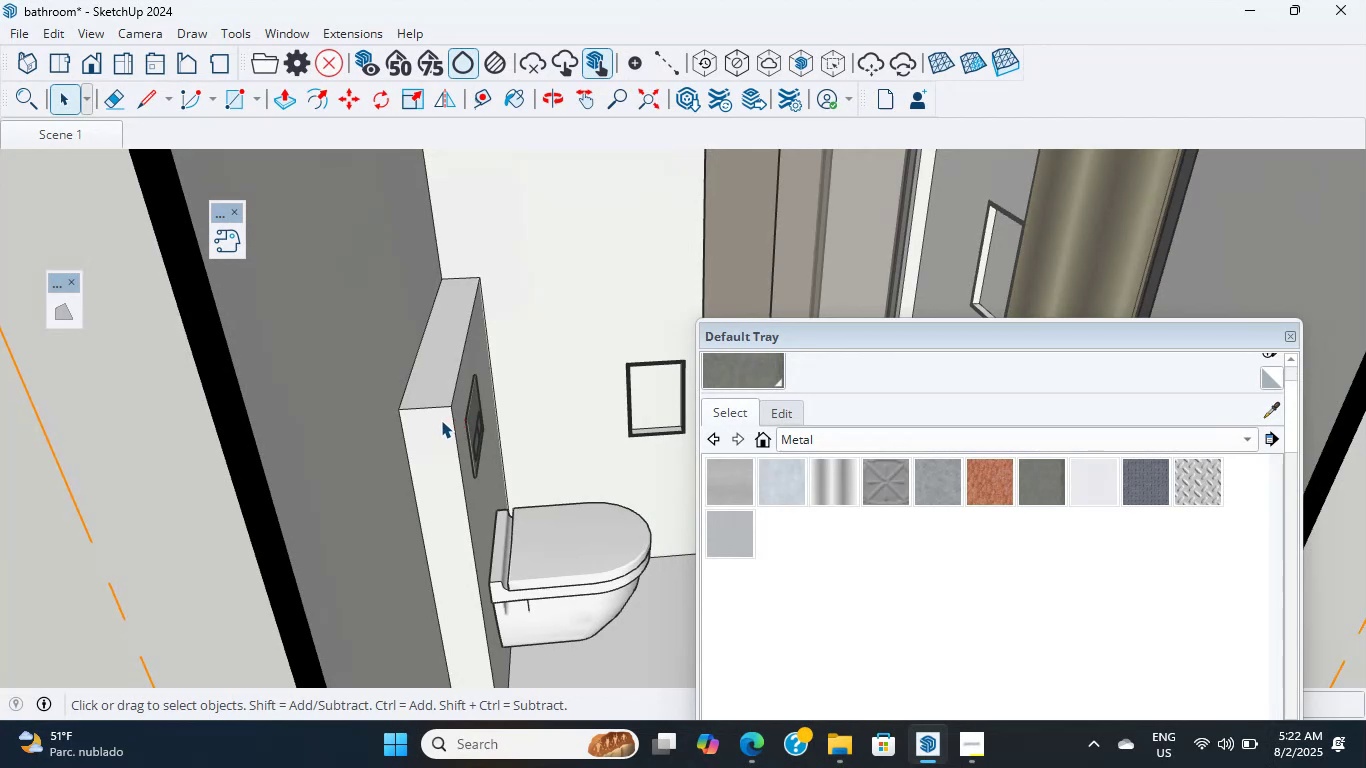 
key(Shift+ShiftLeft)
 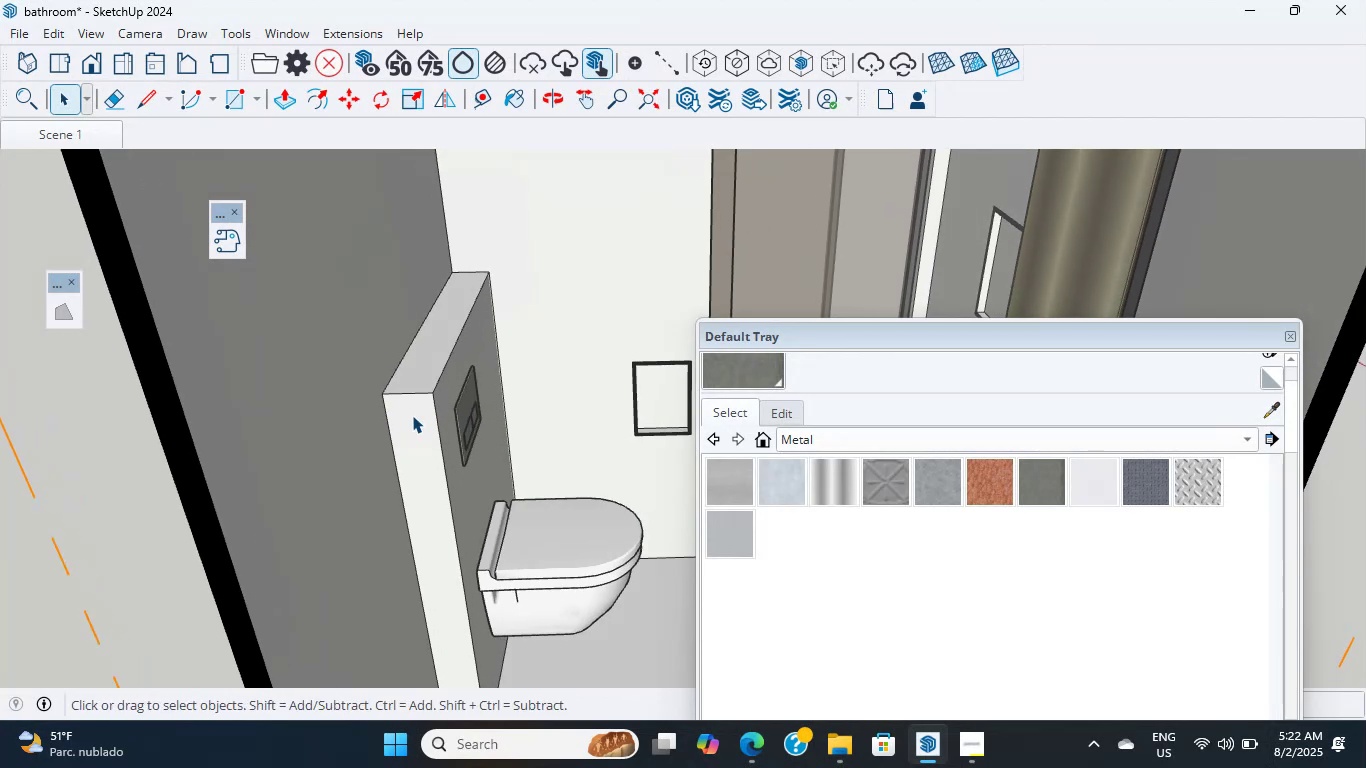 
scroll: coordinate [409, 415], scroll_direction: down, amount: 3.0
 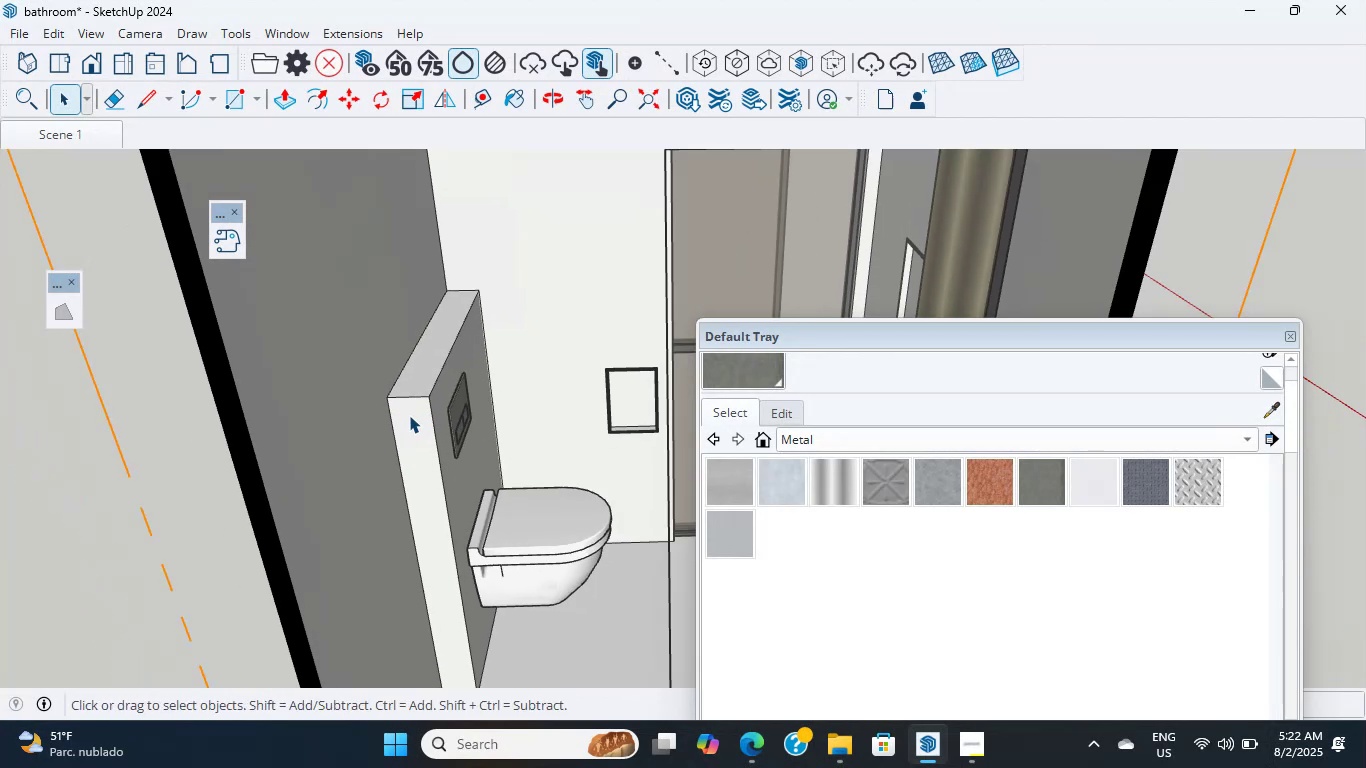 
left_click([409, 415])
 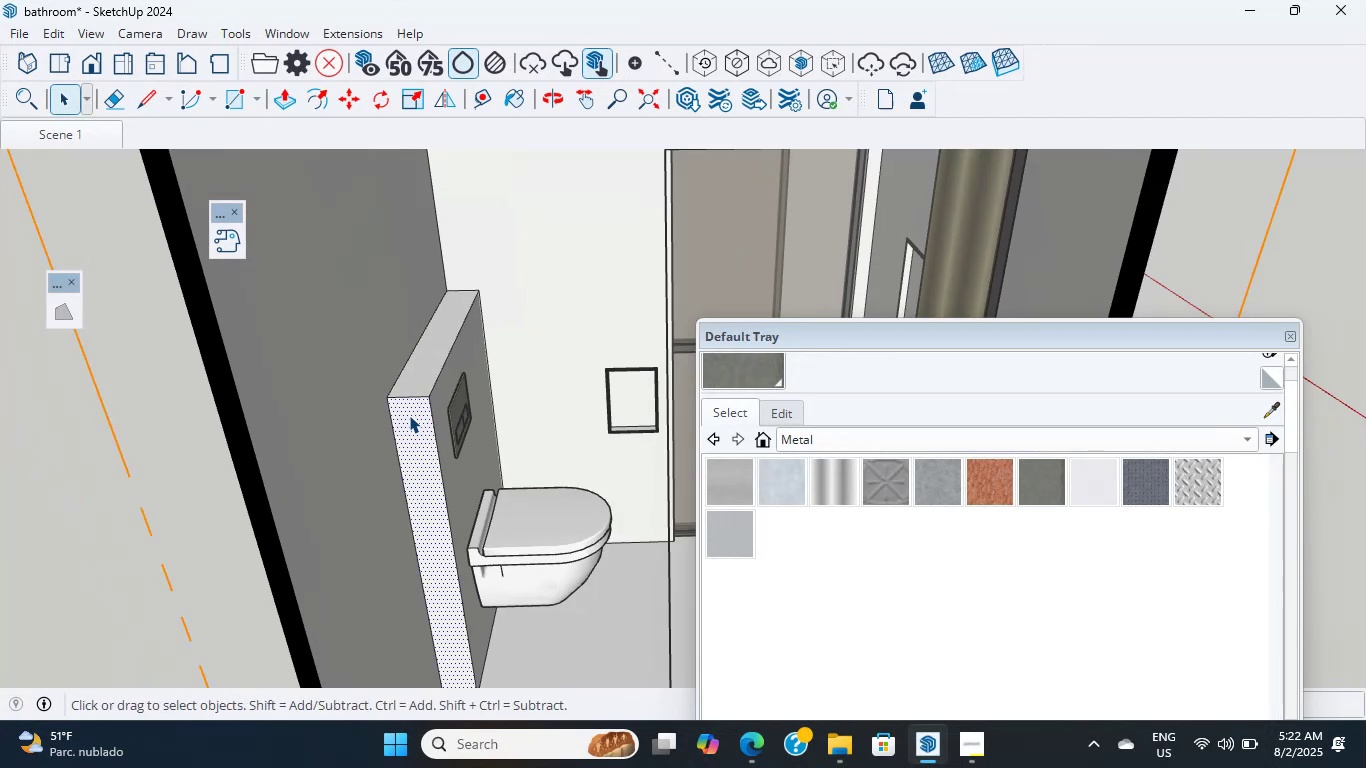 
scroll: coordinate [876, 456], scroll_direction: up, amount: 10.0
 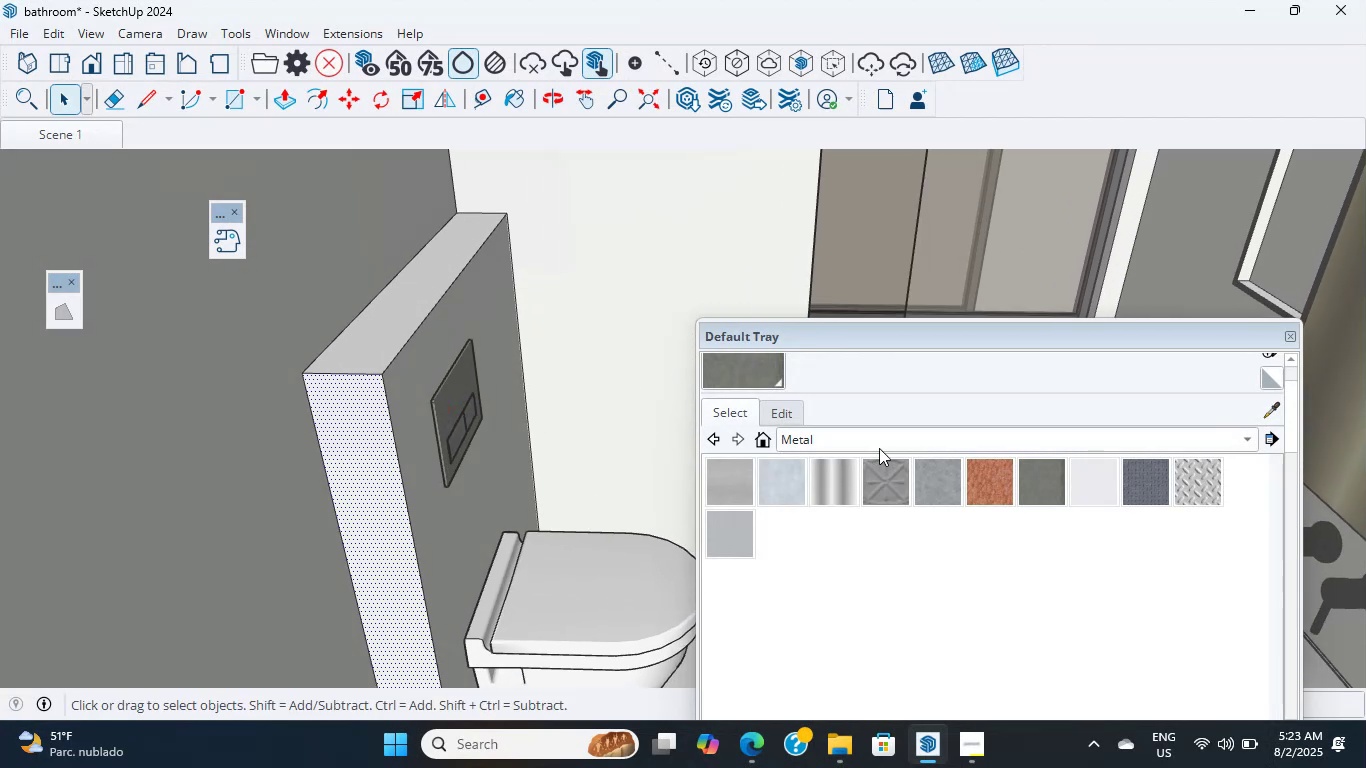 
left_click([879, 444])
 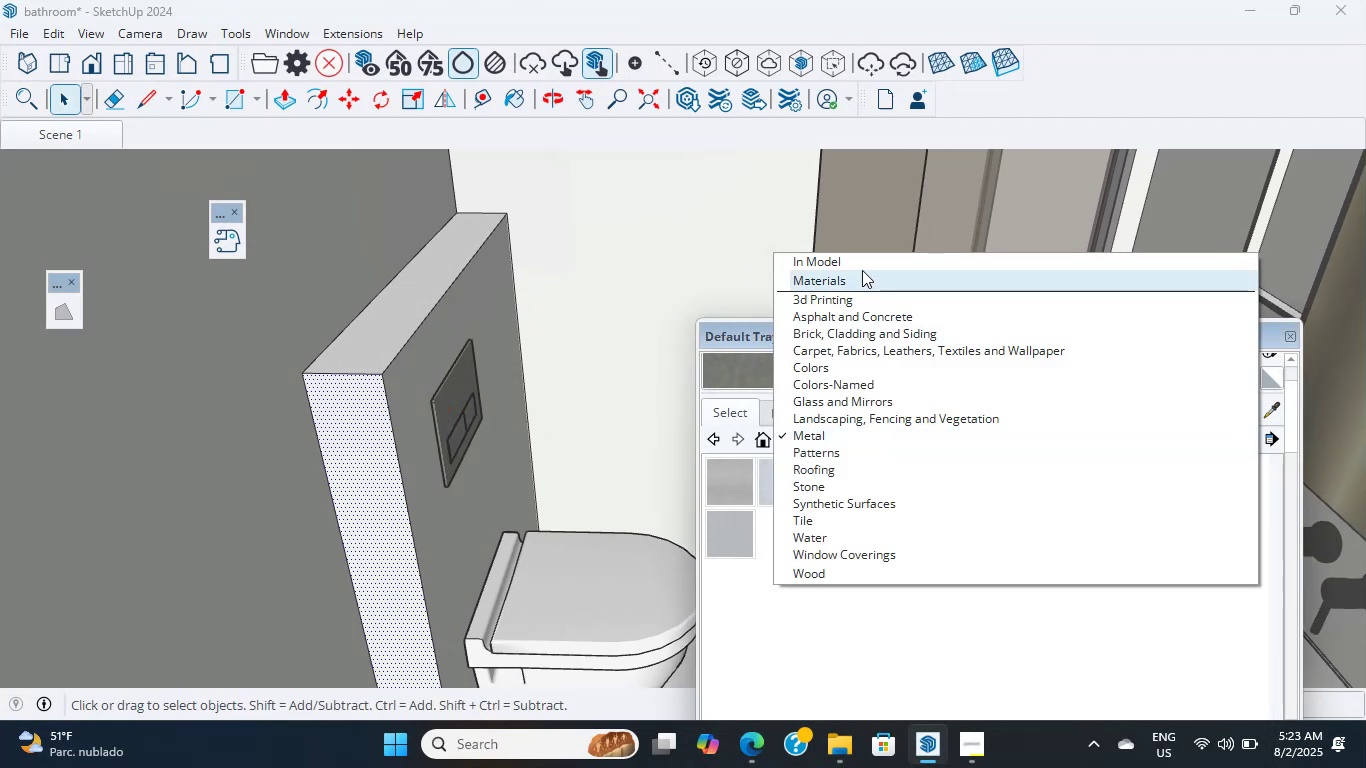 
left_click([862, 259])
 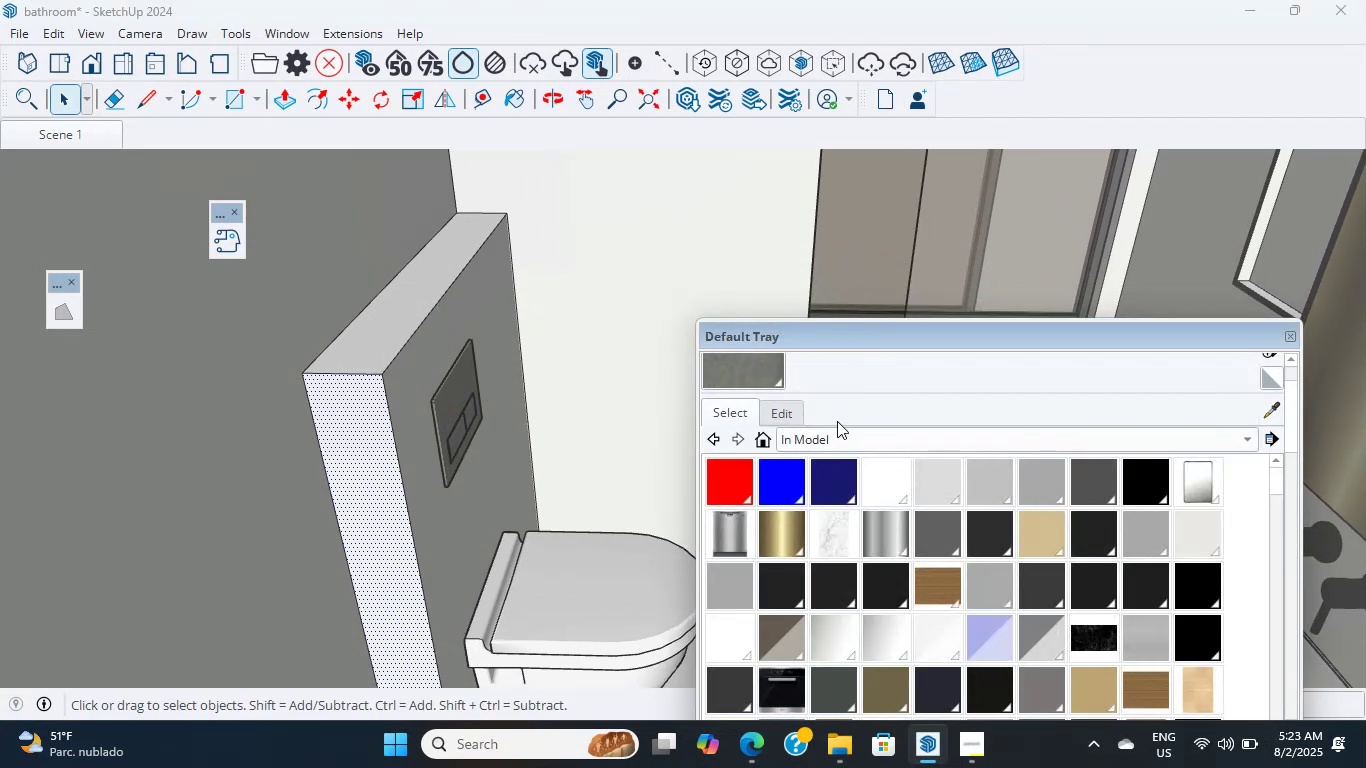 
scroll: coordinate [868, 500], scroll_direction: up, amount: 1.0
 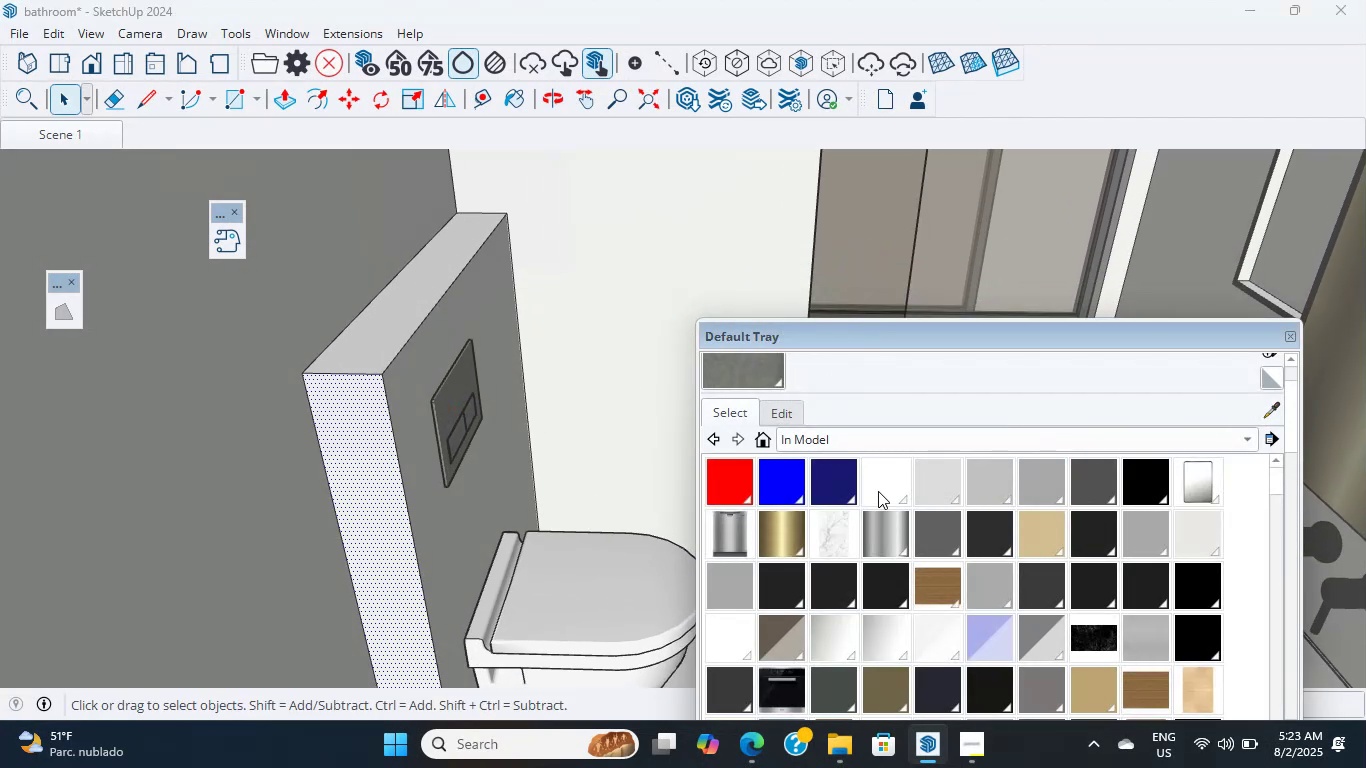 
left_click([878, 491])
 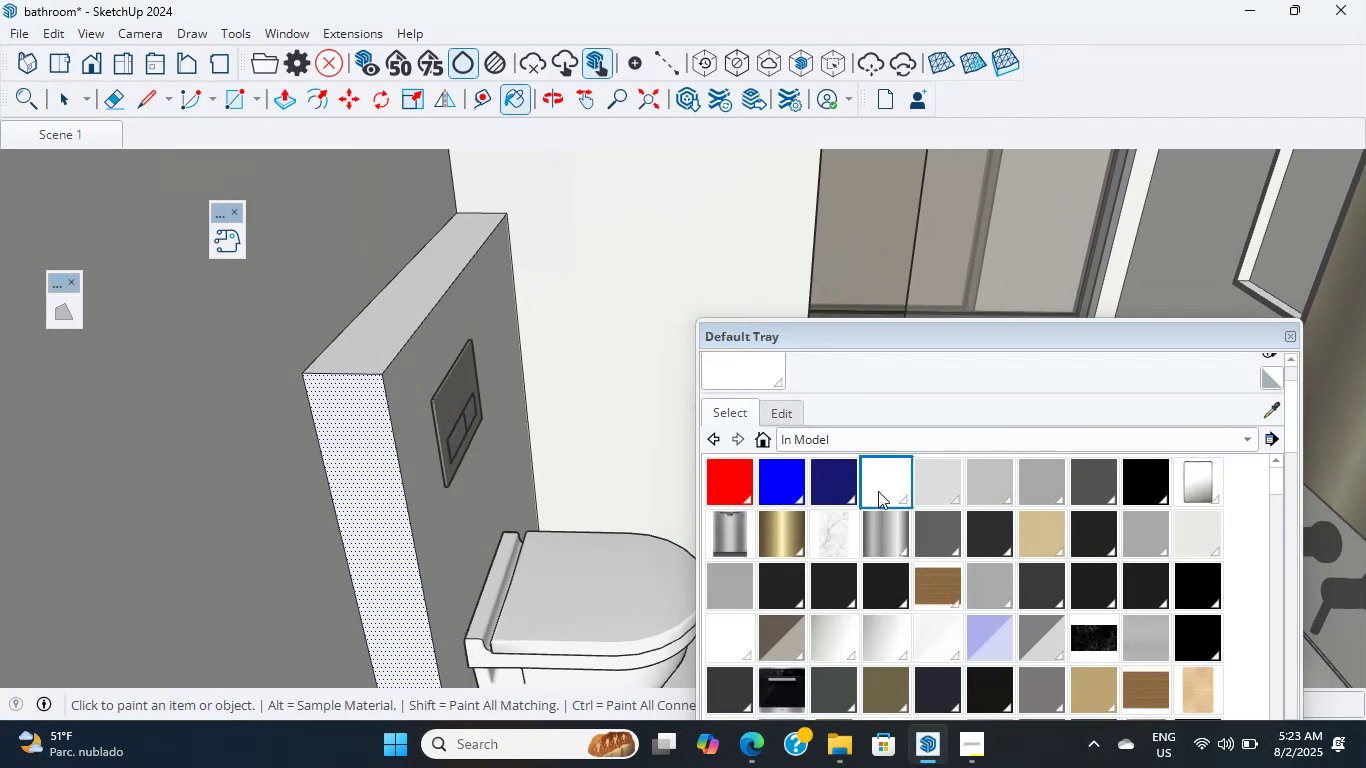 
scroll: coordinate [785, 368], scroll_direction: up, amount: 12.0
 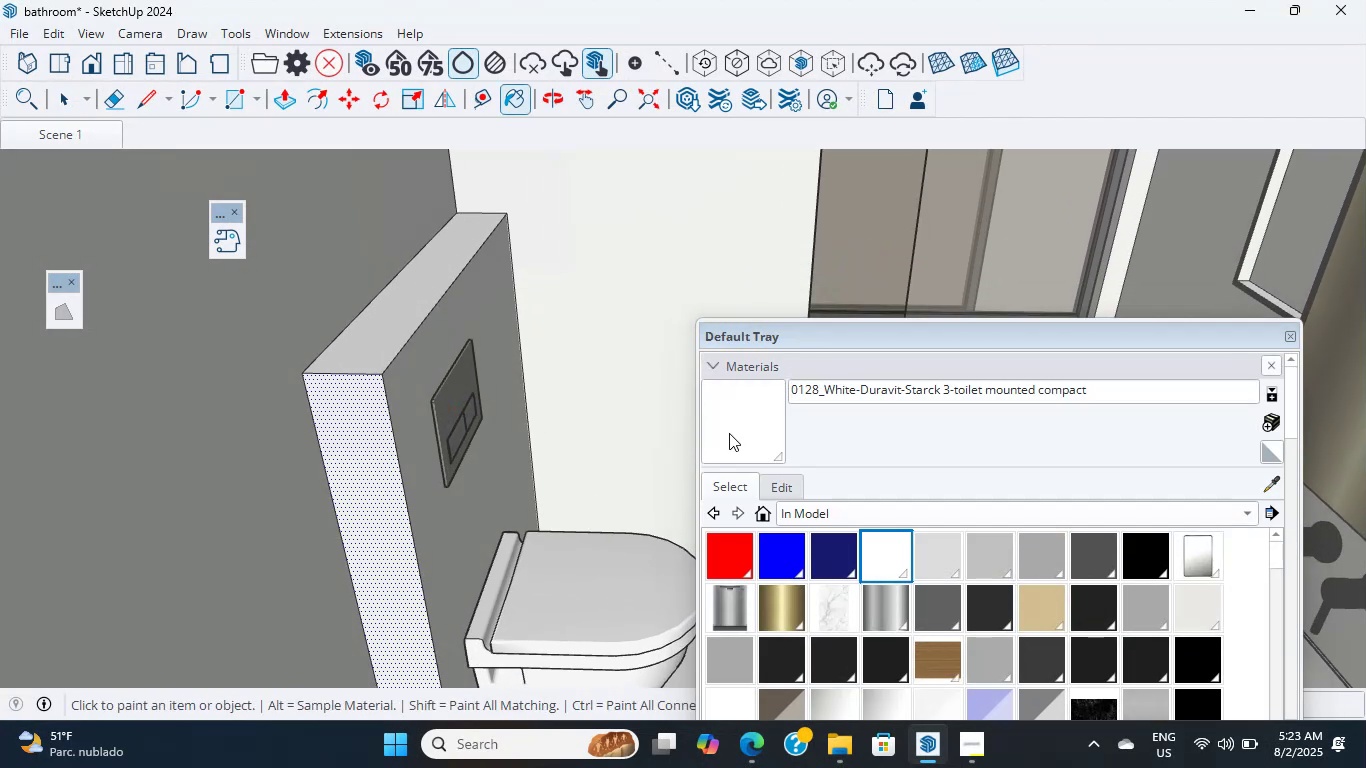 
hold_key(key=ShiftLeft, duration=0.53)
 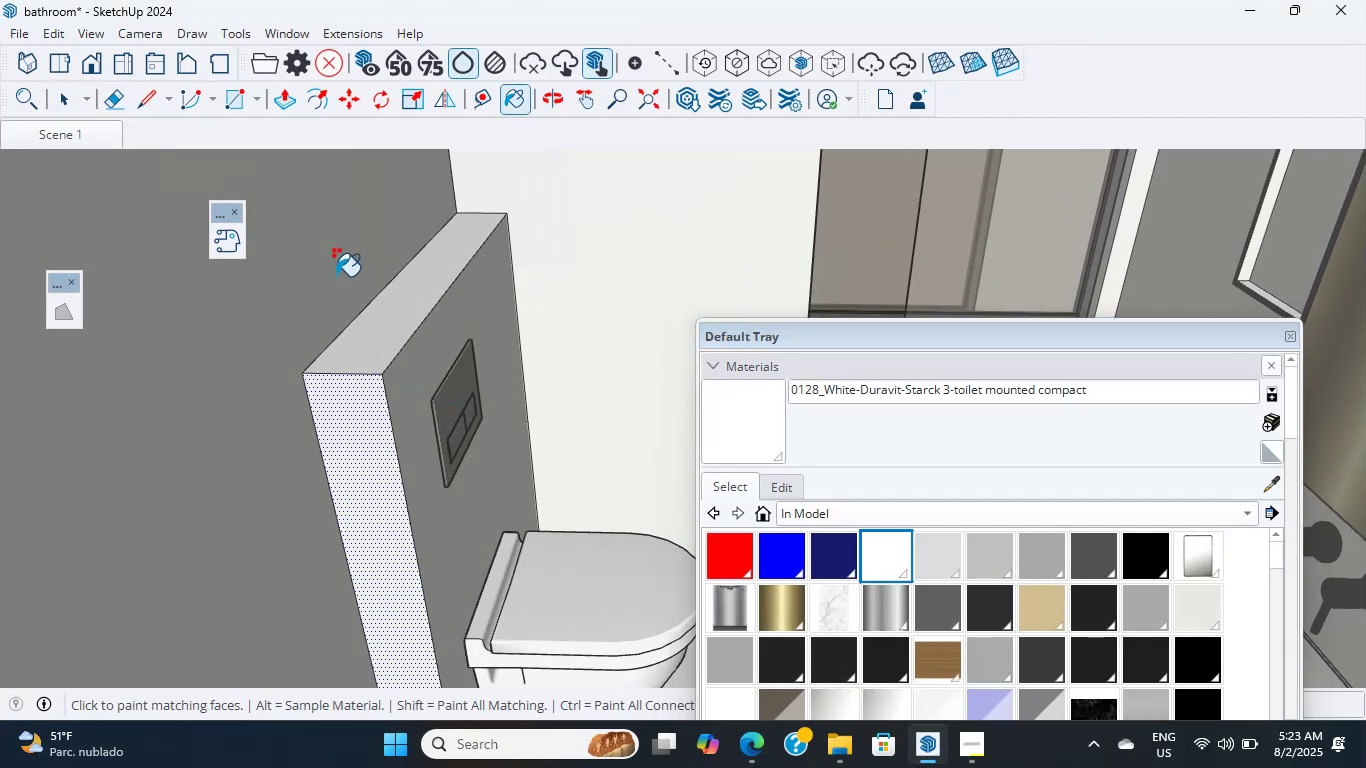 
left_click([336, 276])
 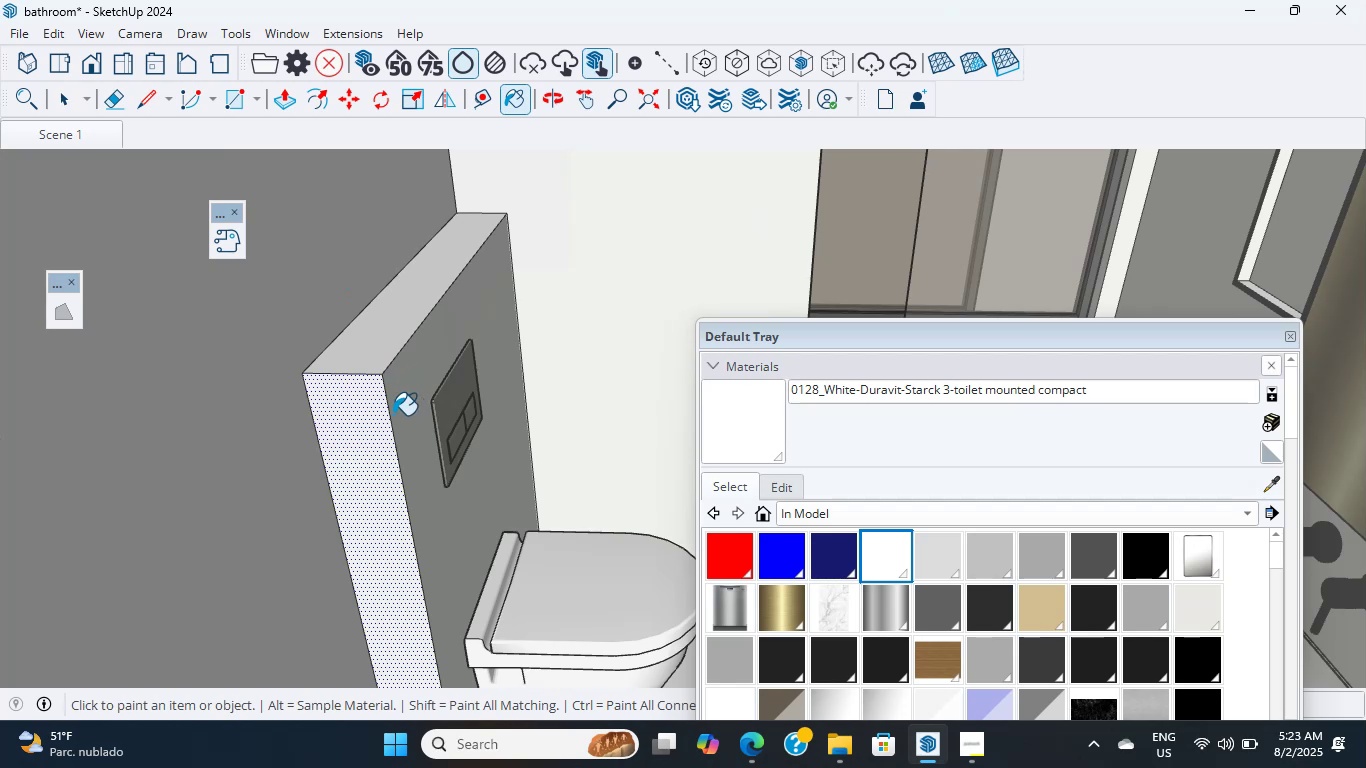 
left_click([329, 412])
 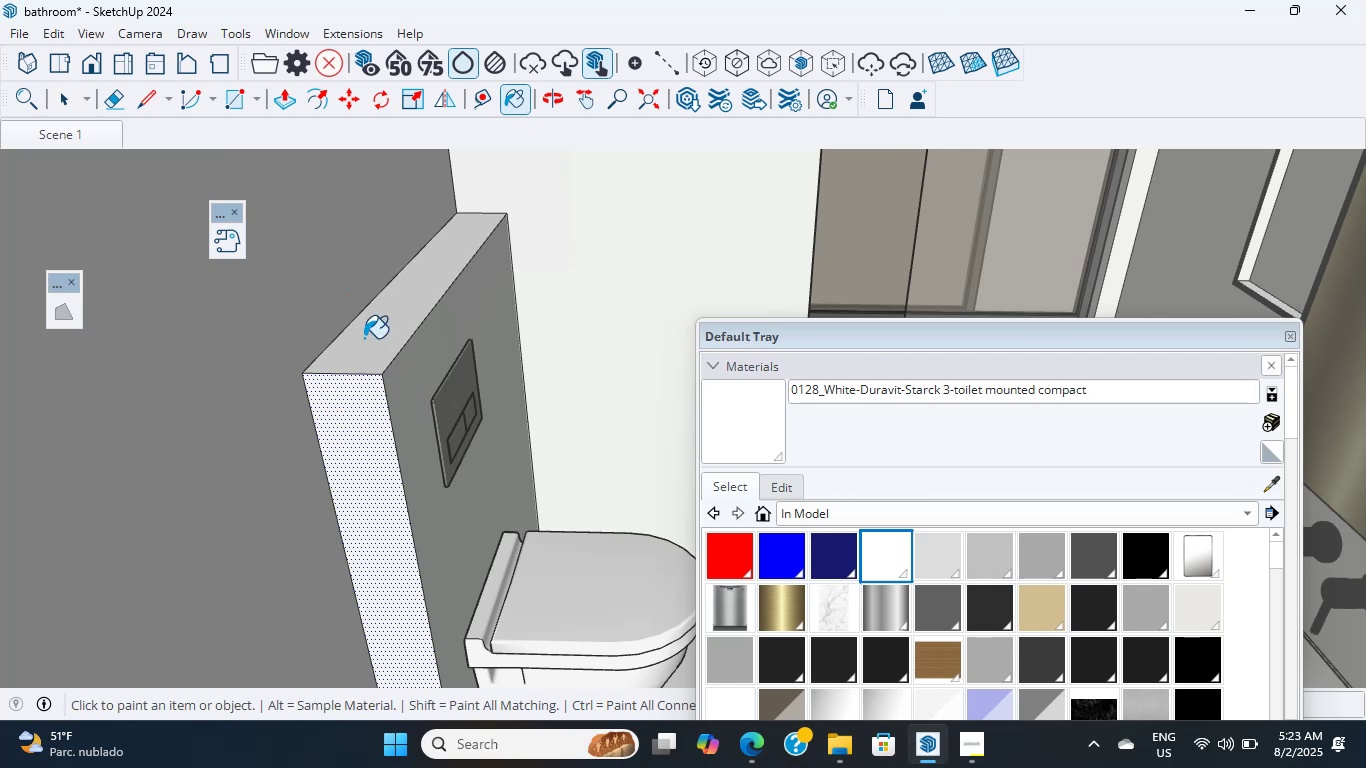 
triple_click([364, 338])
 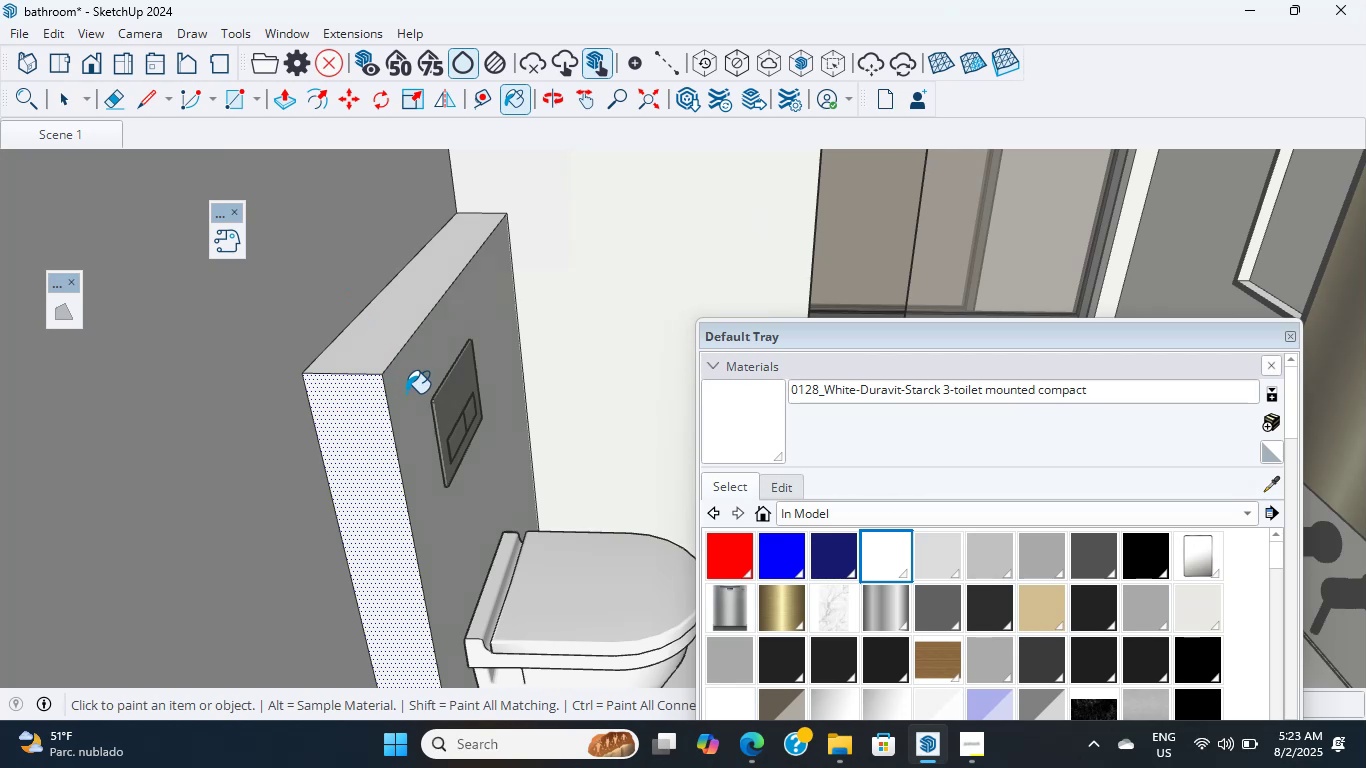 
key(Shift+ShiftLeft)
 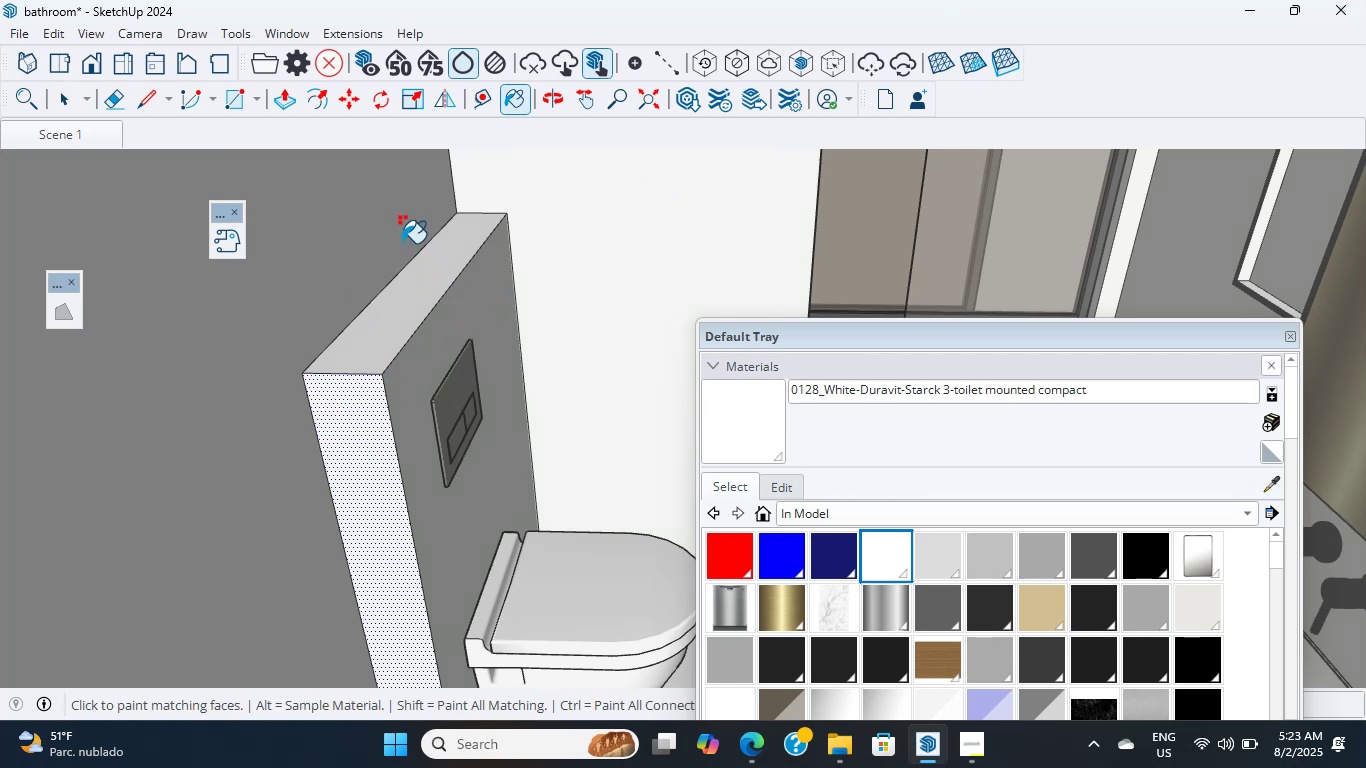 
hold_key(key=ShiftLeft, duration=0.45)
scroll: coordinate [388, 288], scroll_direction: down, amount: 13.0
 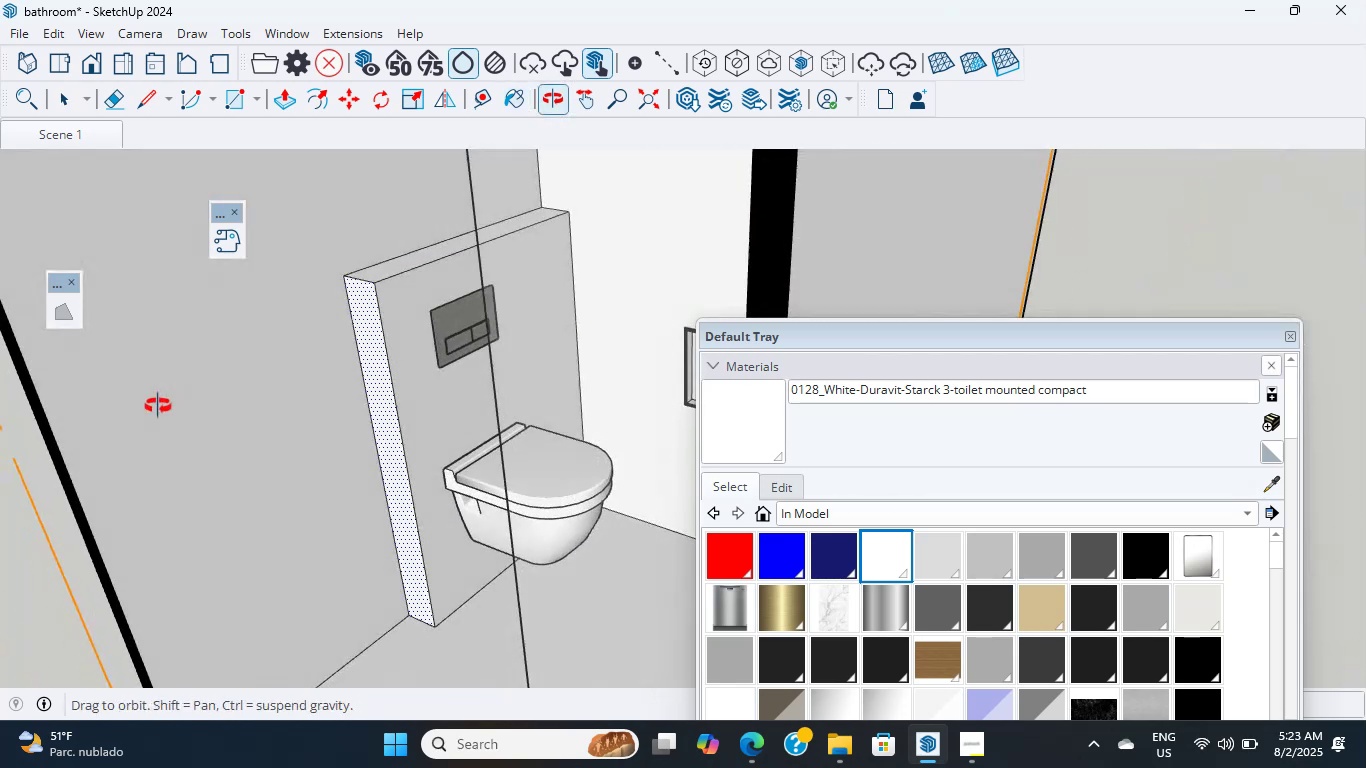 
hold_key(key=ShiftLeft, duration=1.25)
left_click([211, 366])
 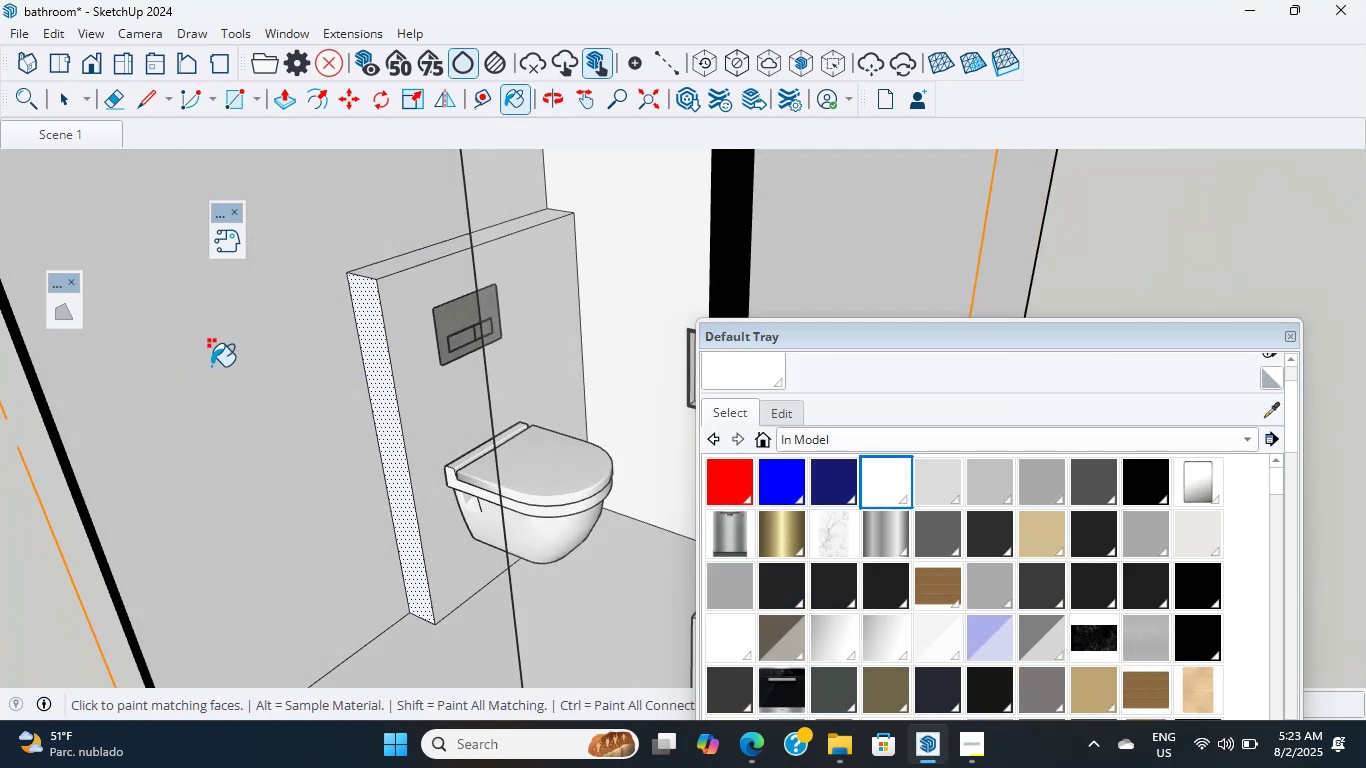 
scroll: coordinate [511, 551], scroll_direction: up, amount: 6.0
 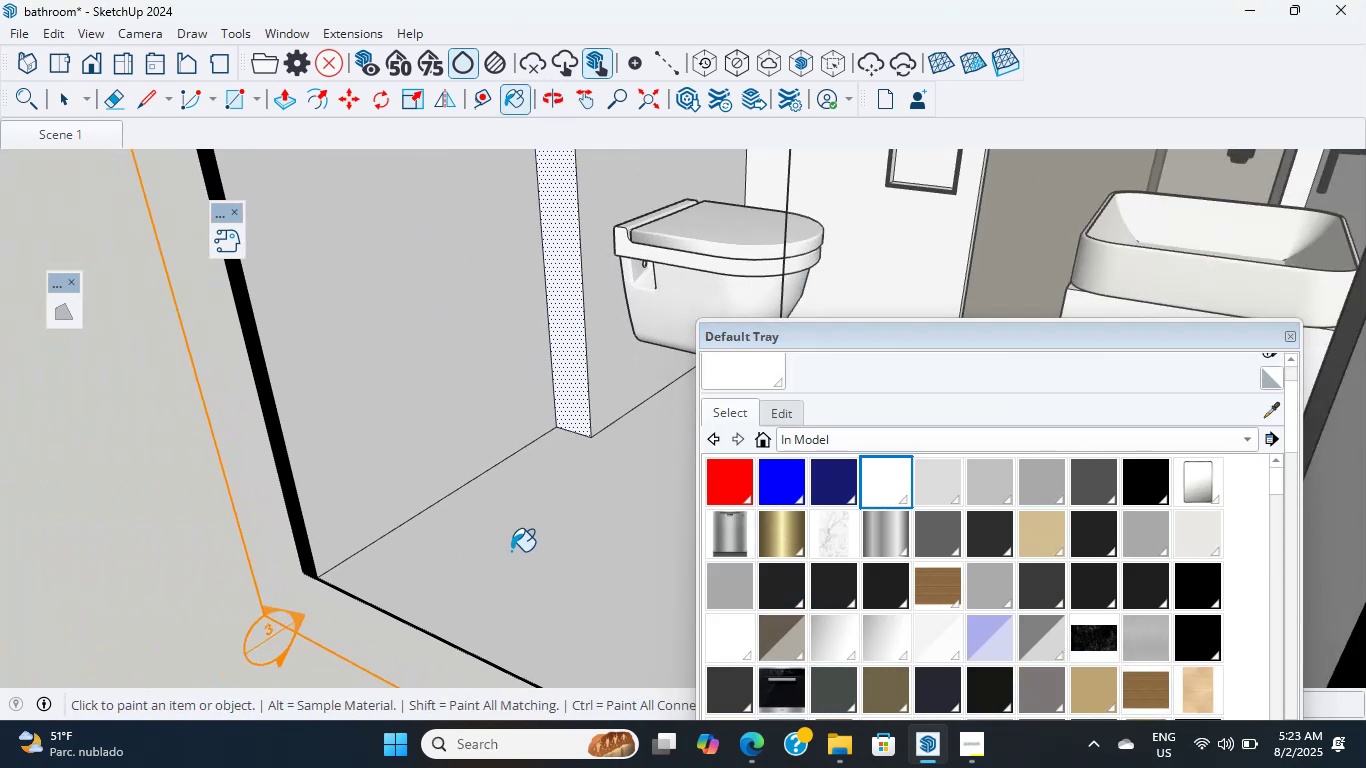 
double_click([511, 551])
 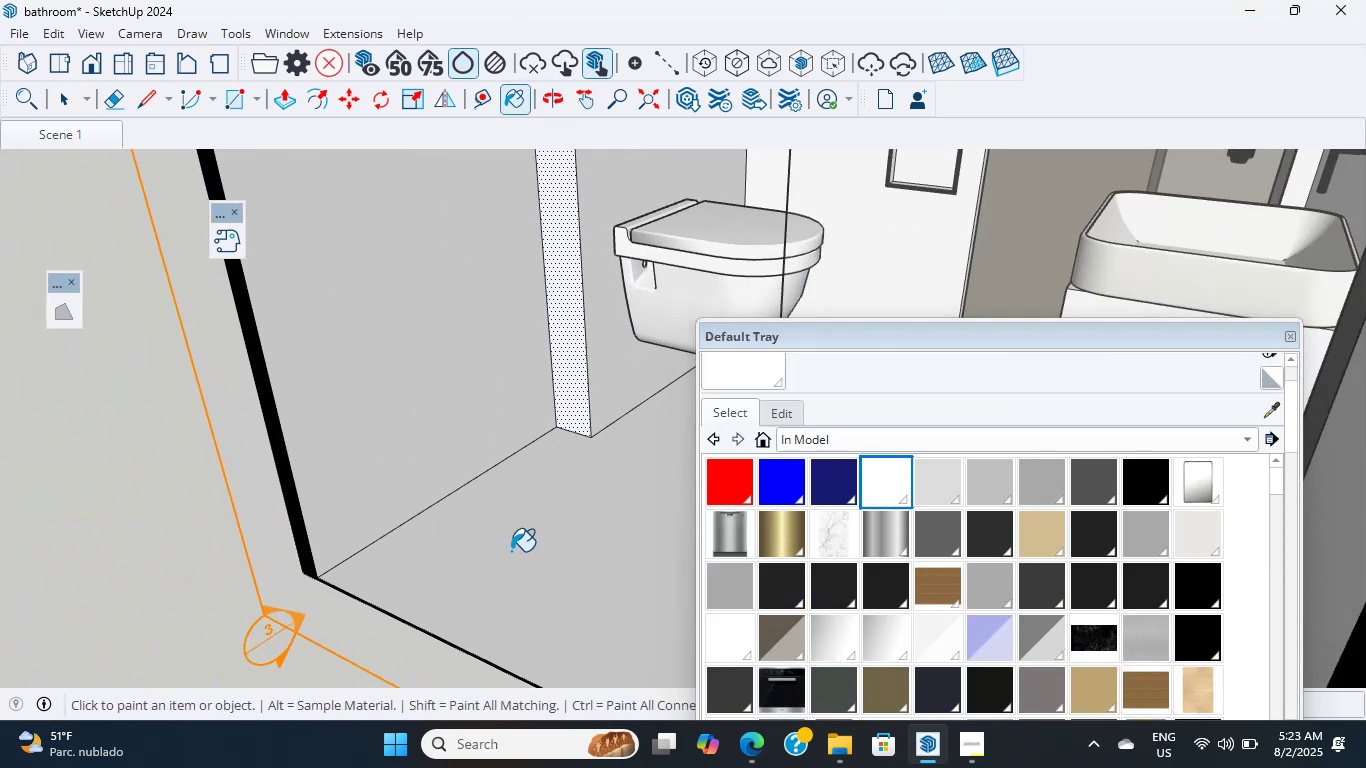 
hold_key(key=ShiftLeft, duration=1.31)
scroll: coordinate [426, 586], scroll_direction: up, amount: 2.0
 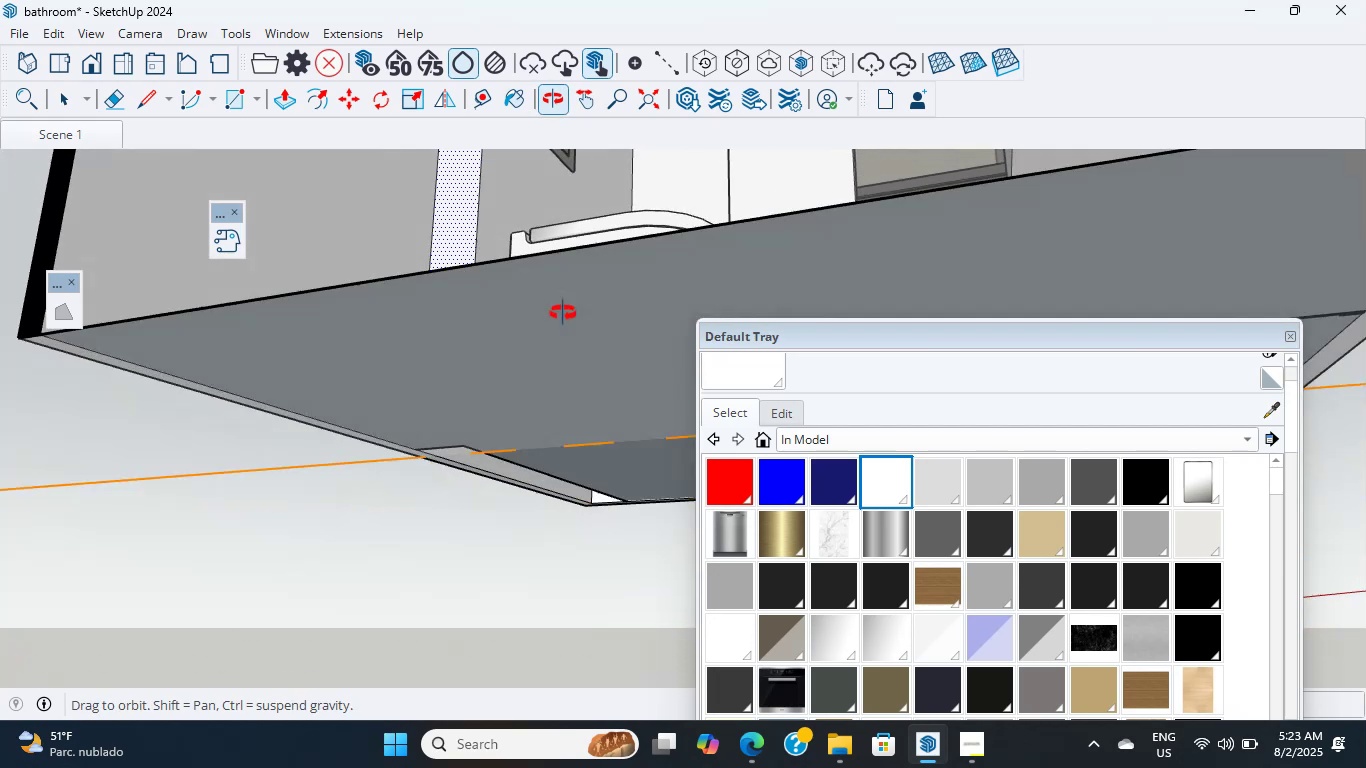 
hold_key(key=ShiftLeft, duration=2.21)
scroll: coordinate [487, 269], scroll_direction: down, amount: 11.0
 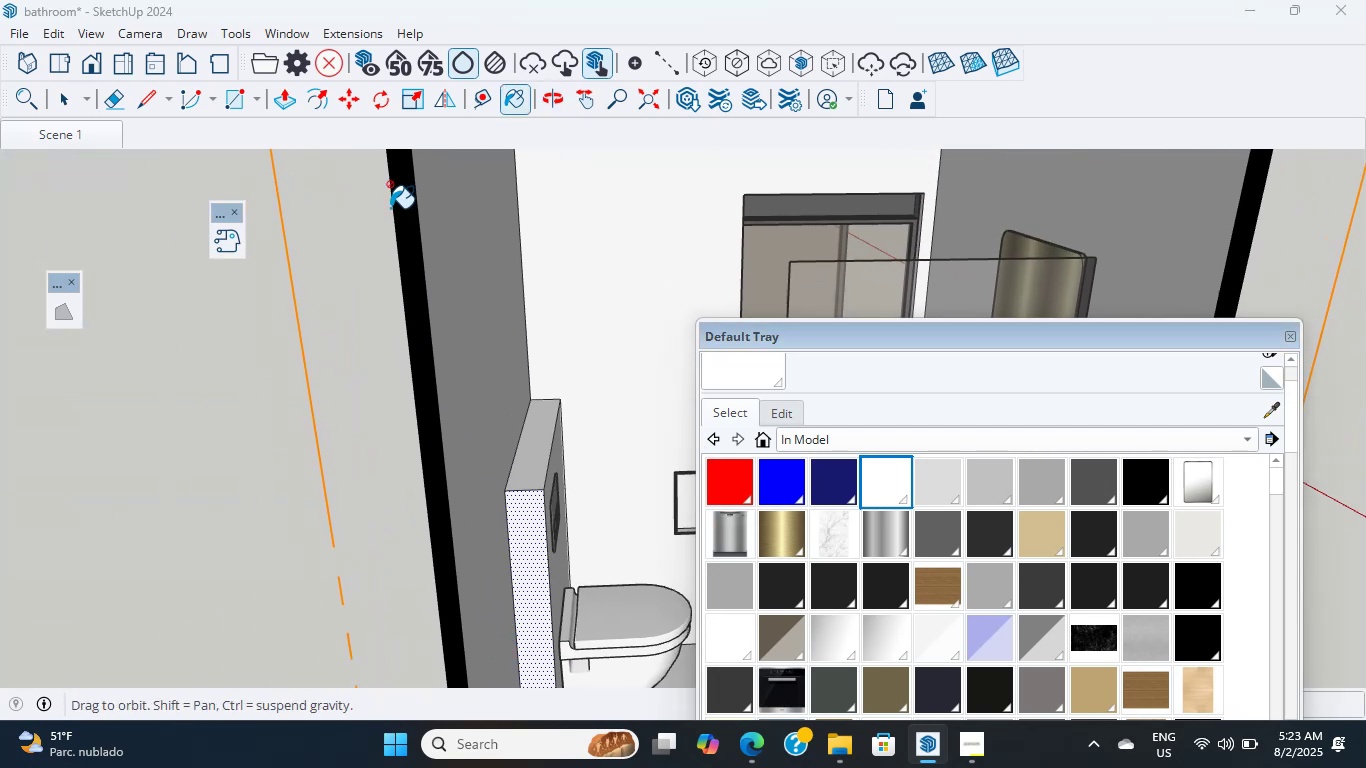 
scroll: coordinate [482, 398], scroll_direction: up, amount: 18.0
 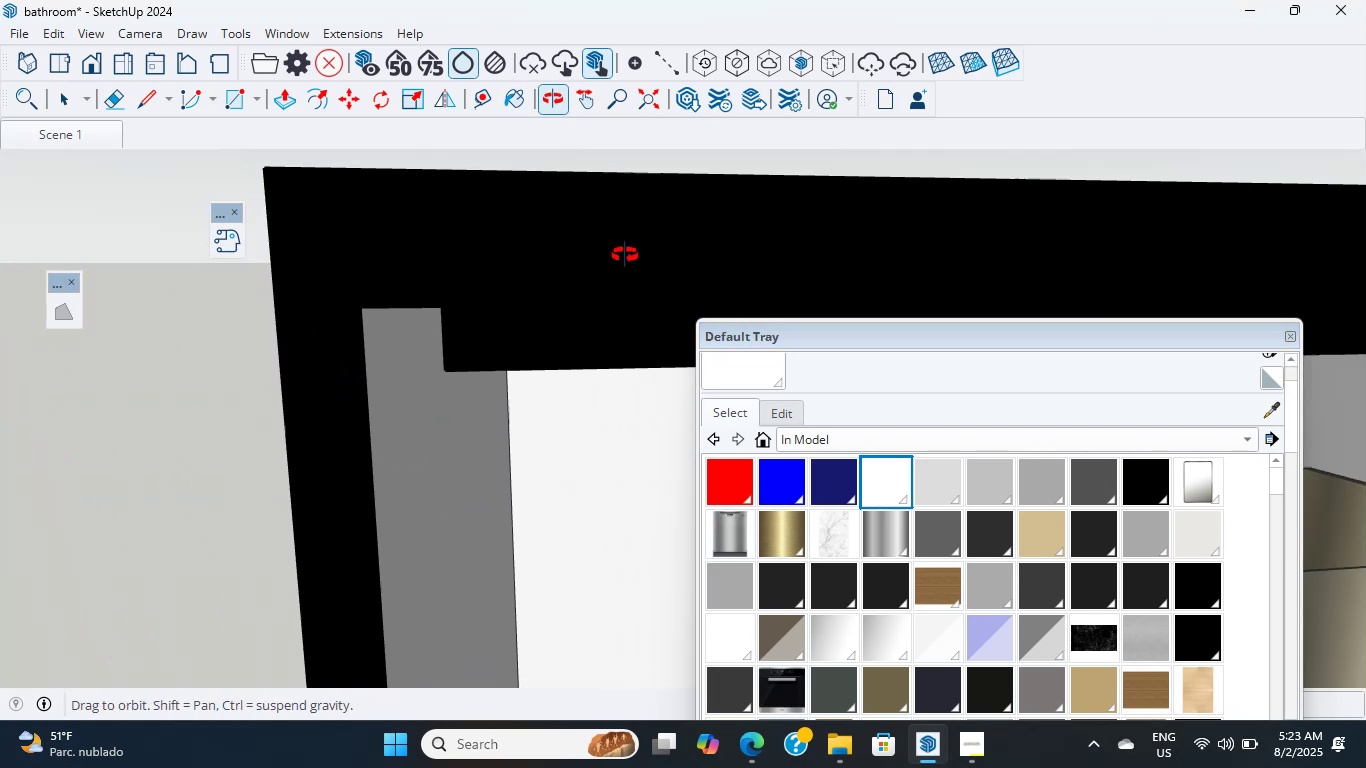 
hold_key(key=ShiftLeft, duration=0.49)
 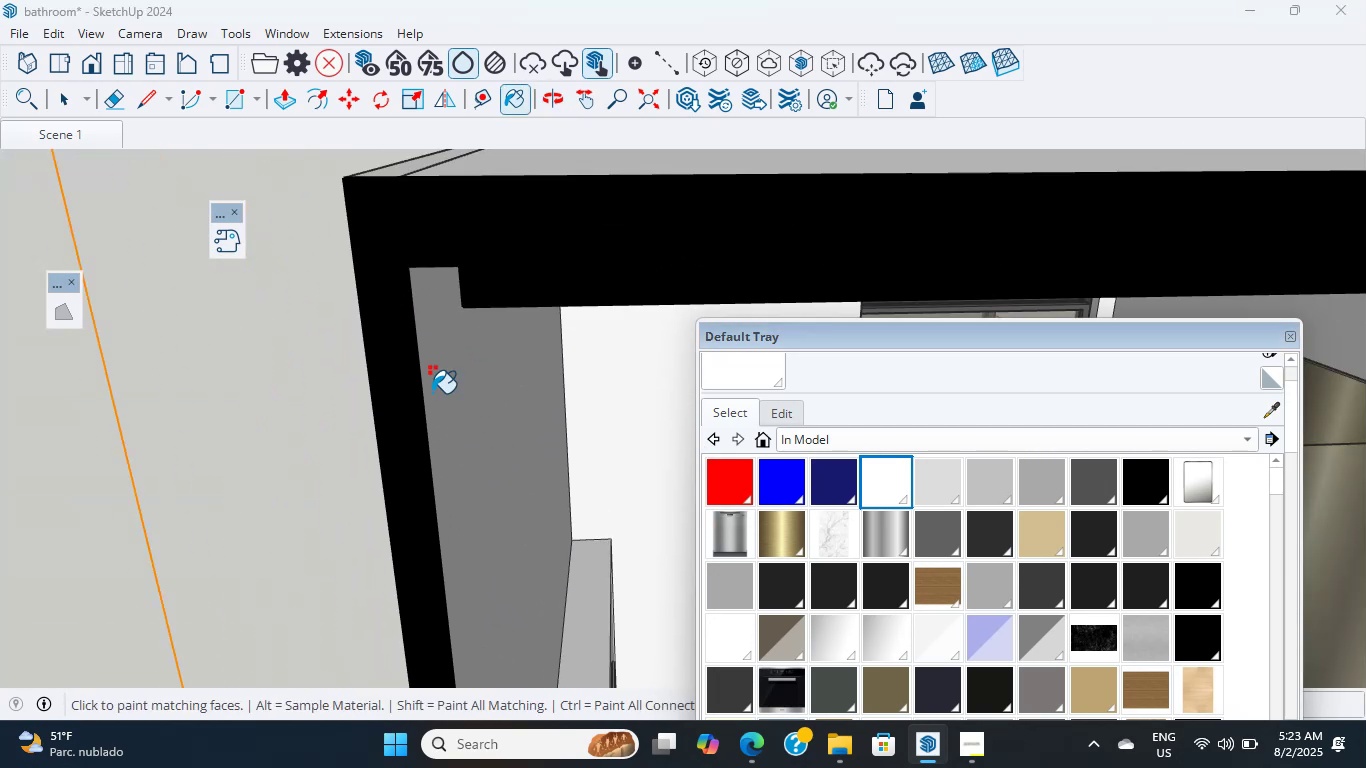 
hold_key(key=ShiftLeft, duration=0.43)
 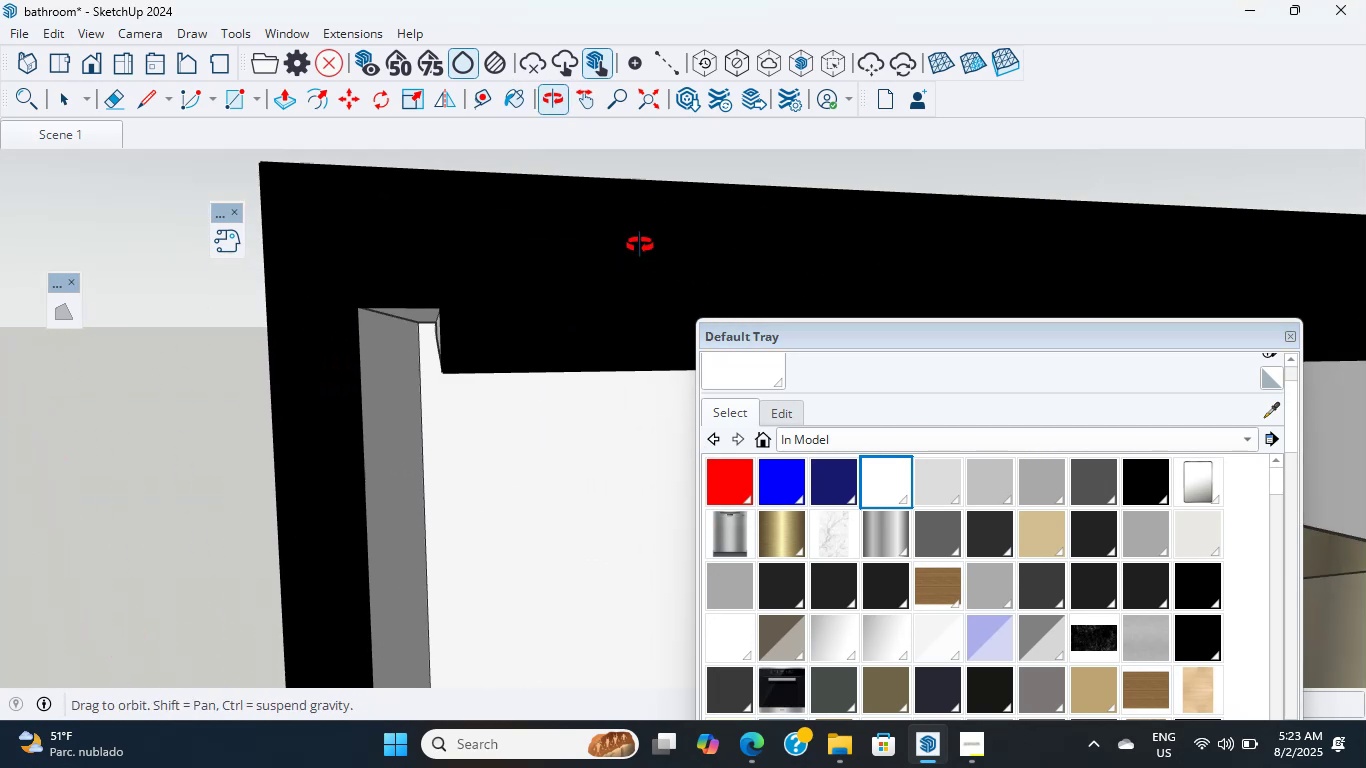 
scroll: coordinate [380, 348], scroll_direction: up, amount: 1.0
 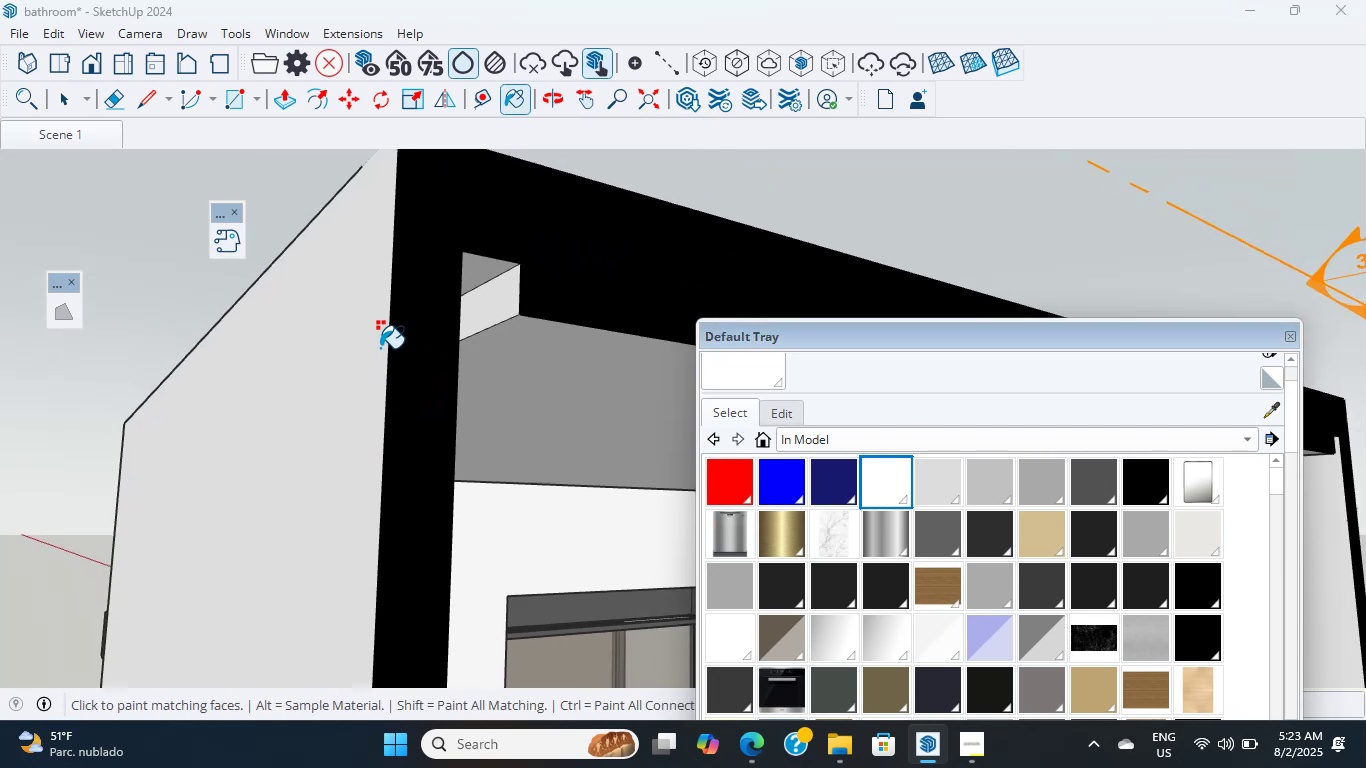 
hold_key(key=ShiftLeft, duration=0.44)
 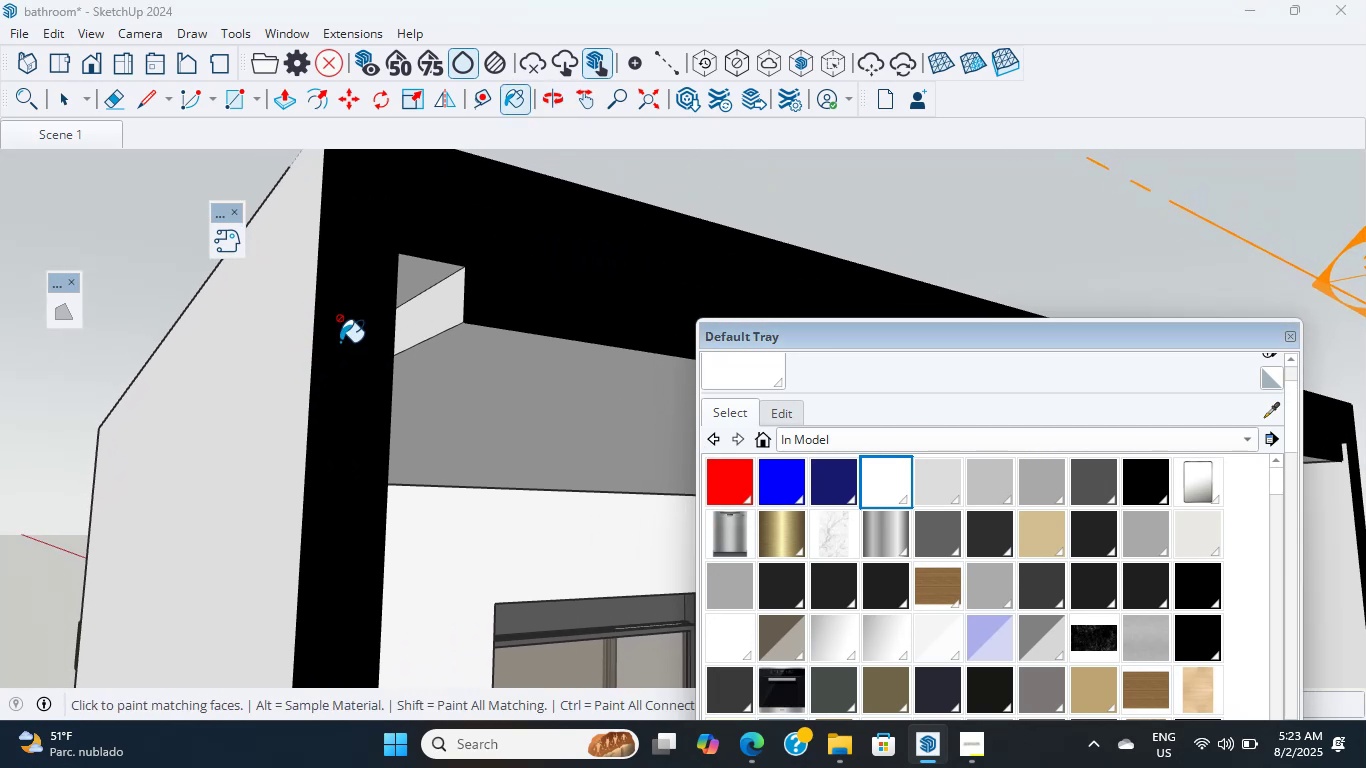 
scroll: coordinate [355, 305], scroll_direction: up, amount: 12.0
 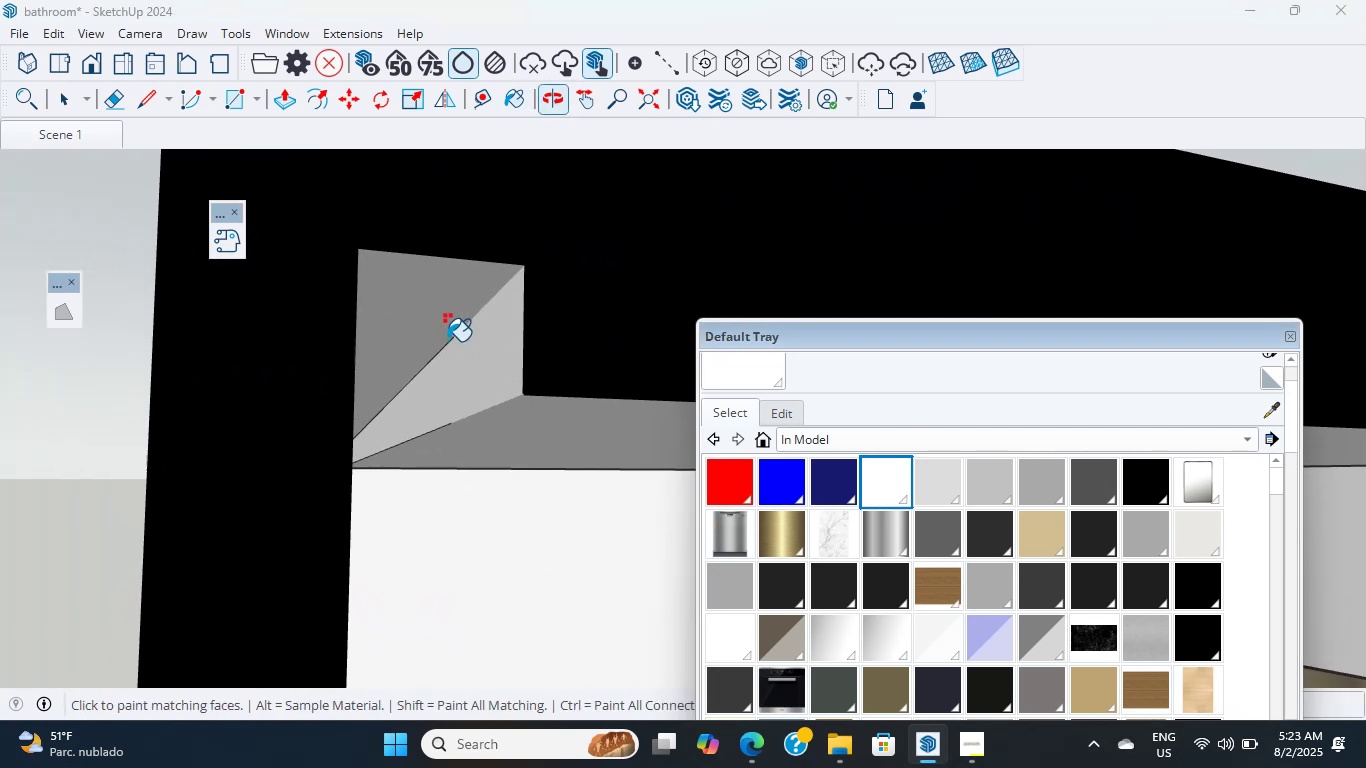 
hold_key(key=ShiftLeft, duration=1.18)
 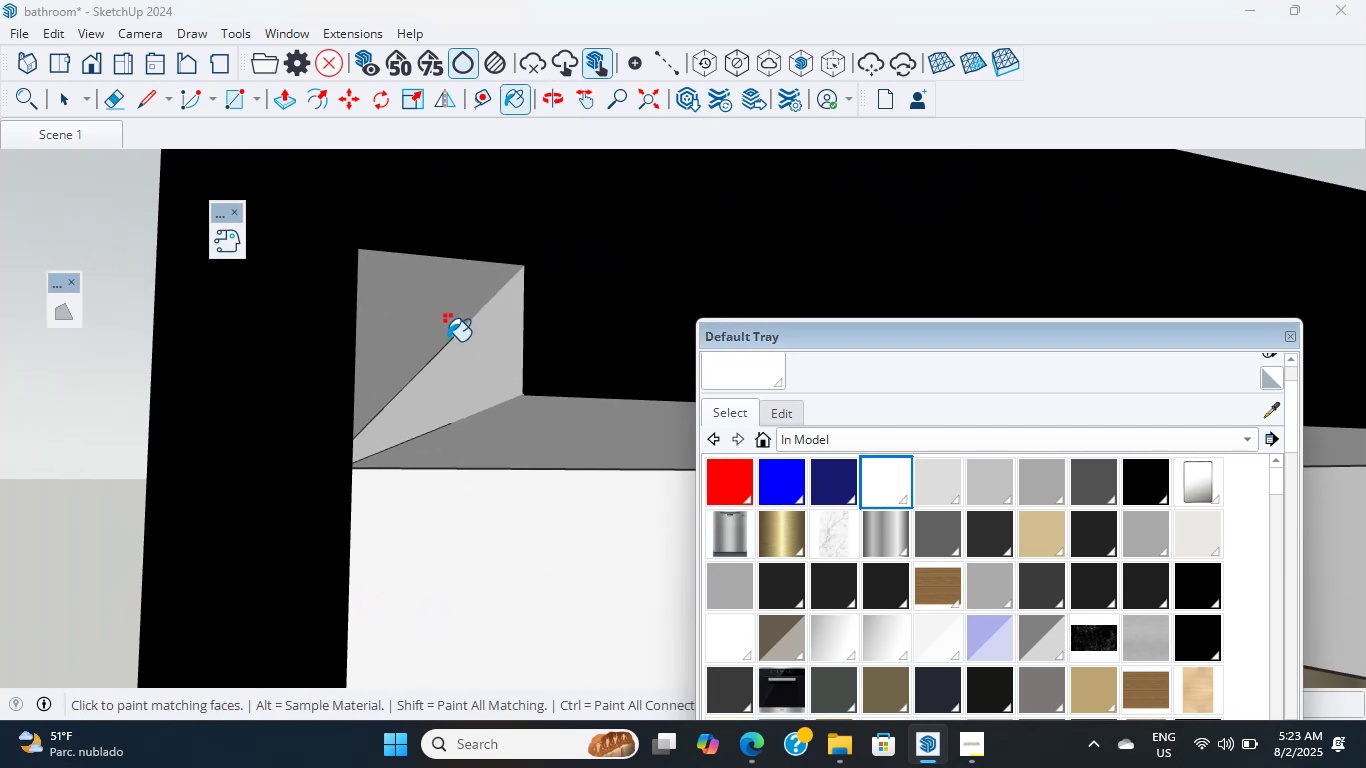 
scroll: coordinate [447, 342], scroll_direction: up, amount: 2.0
 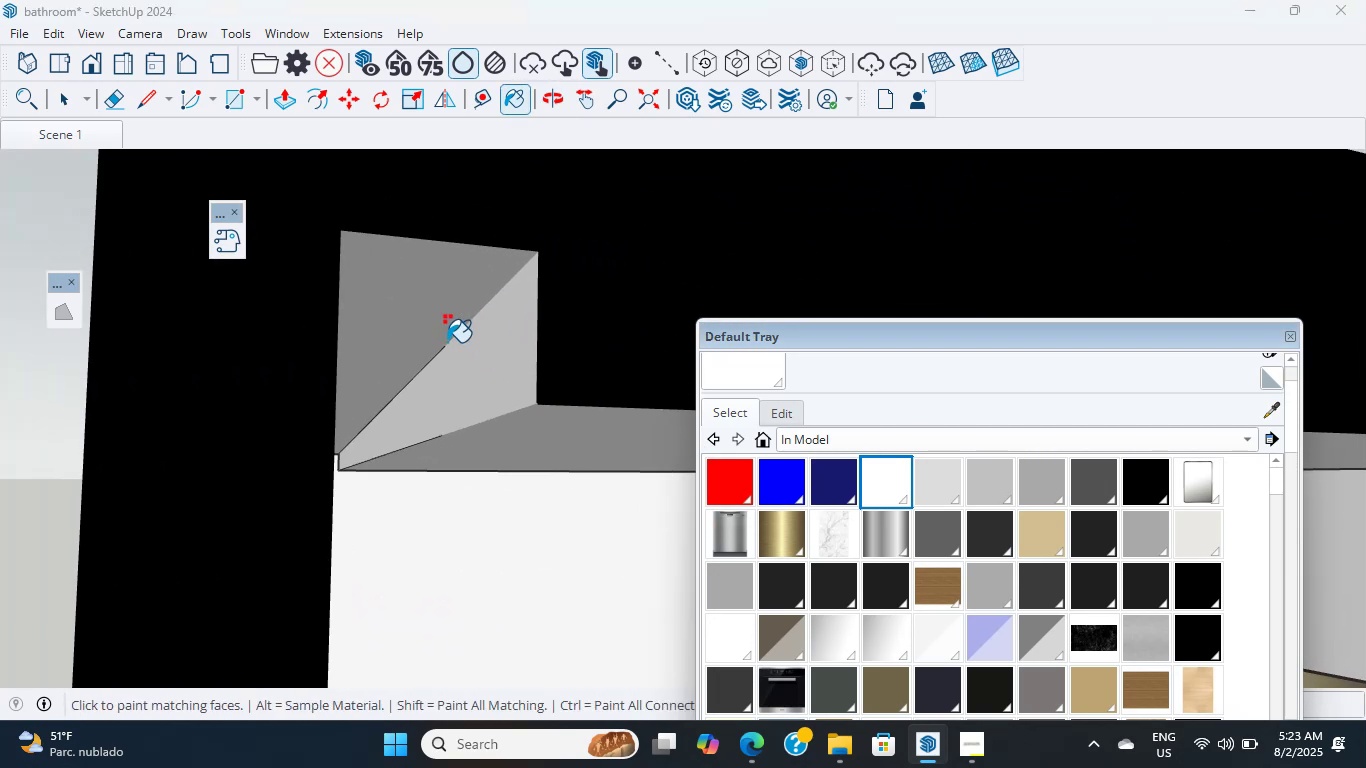 
hold_key(key=ShiftLeft, duration=4.04)
scroll: coordinate [370, 348], scroll_direction: down, amount: 19.0
 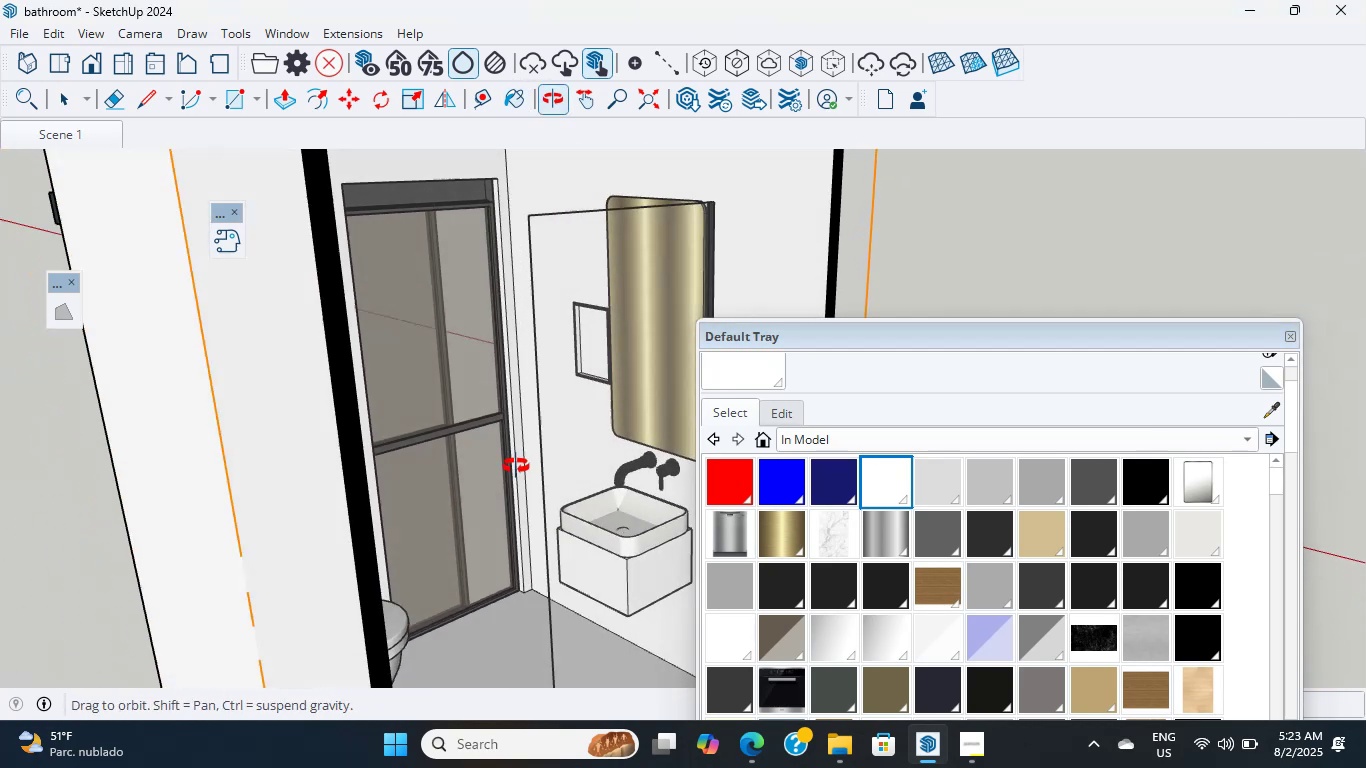 
hold_key(key=ShiftLeft, duration=1.84)
scroll: coordinate [449, 416], scroll_direction: down, amount: 7.0
 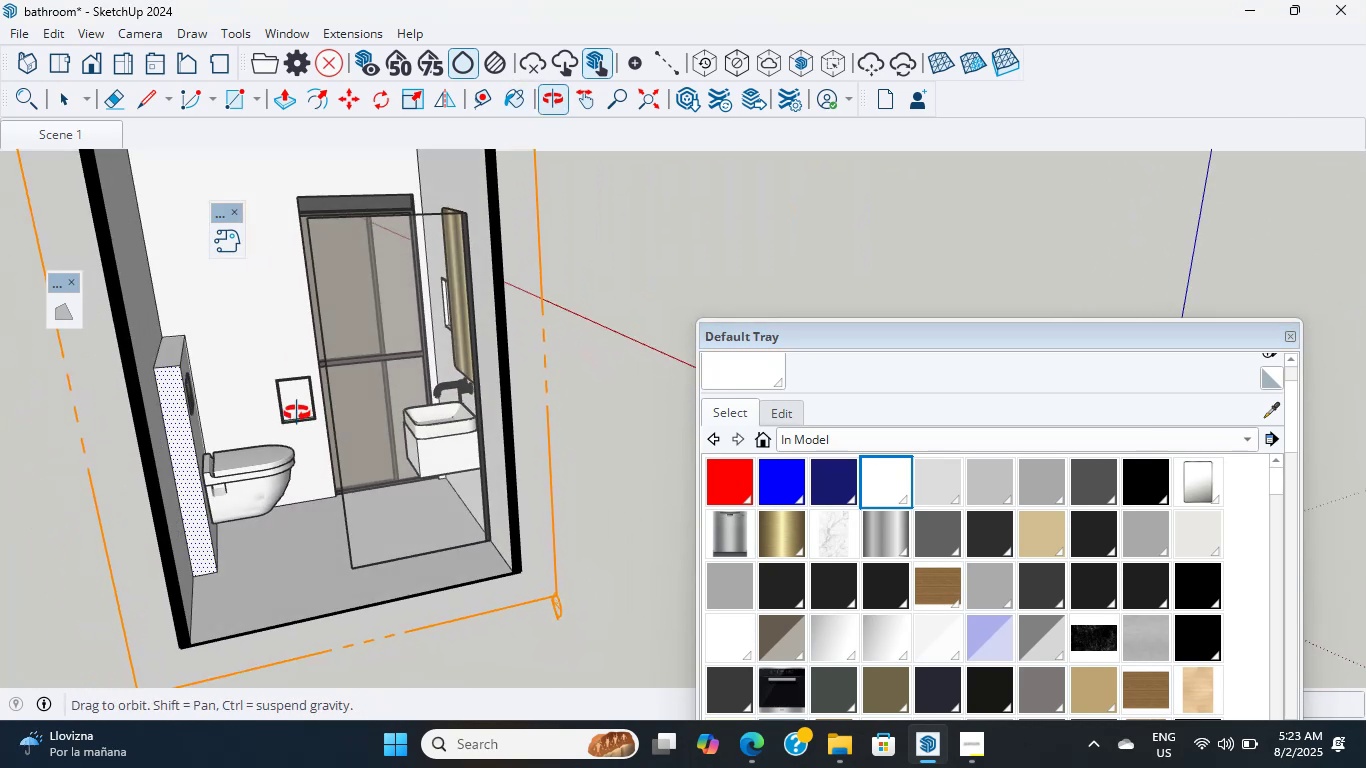 
hold_key(key=ShiftLeft, duration=0.77)
scroll: coordinate [365, 397], scroll_direction: up, amount: 8.0
 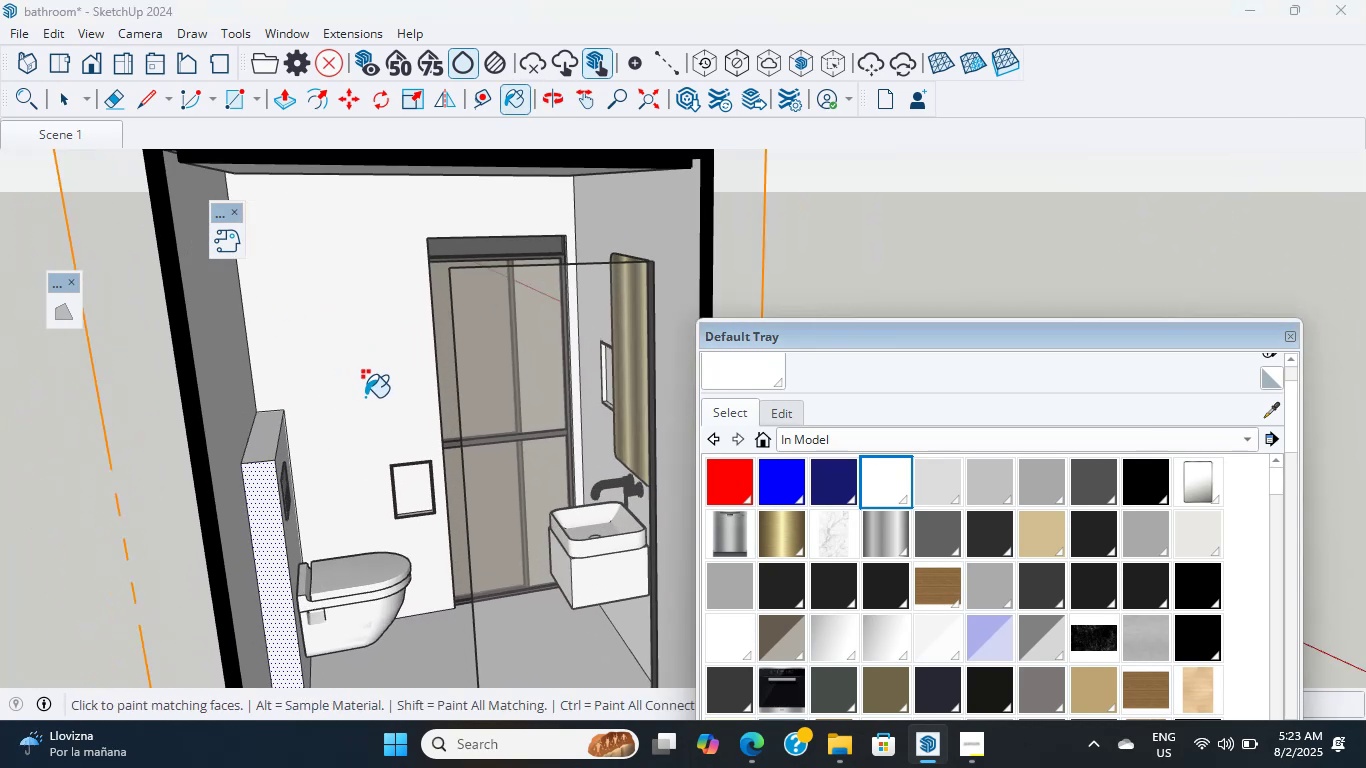 
hold_key(key=ShiftLeft, duration=0.57)
 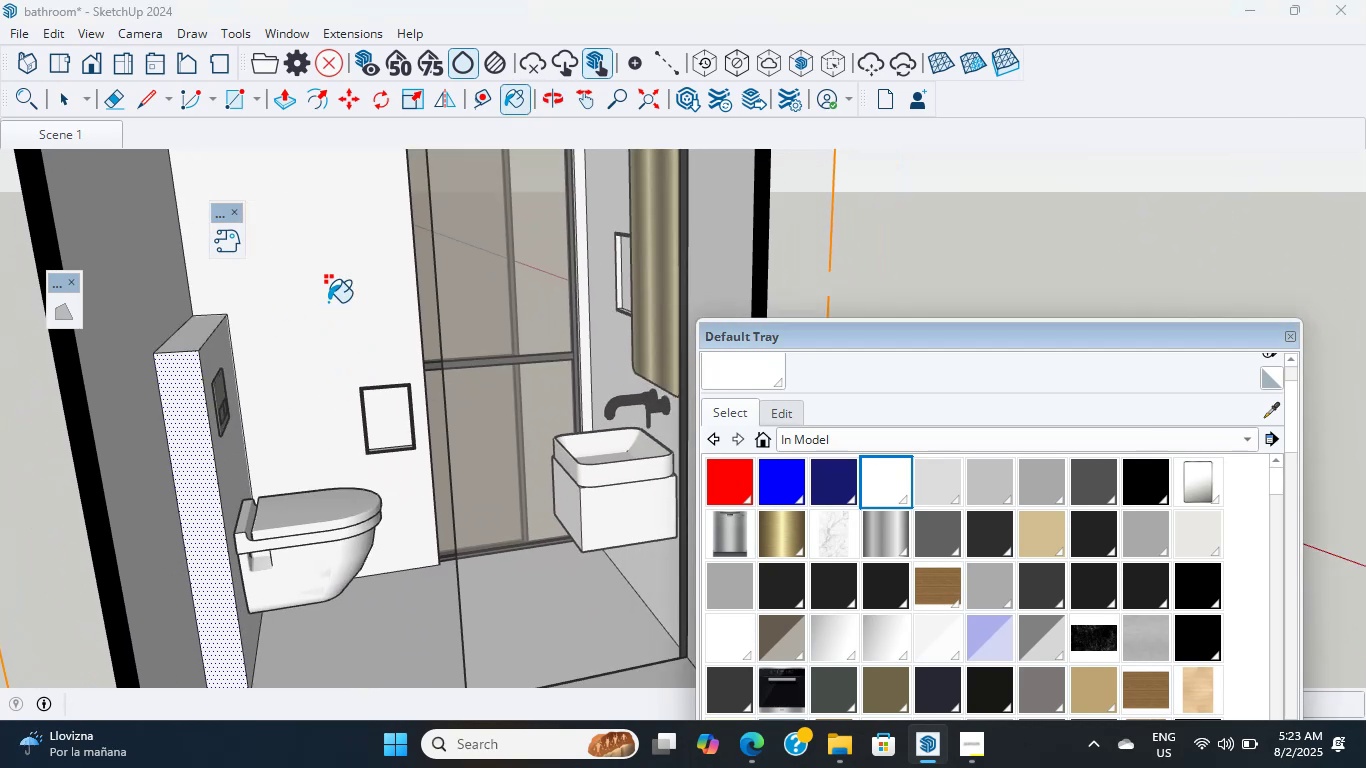 
scroll: coordinate [283, 302], scroll_direction: down, amount: 1.0
 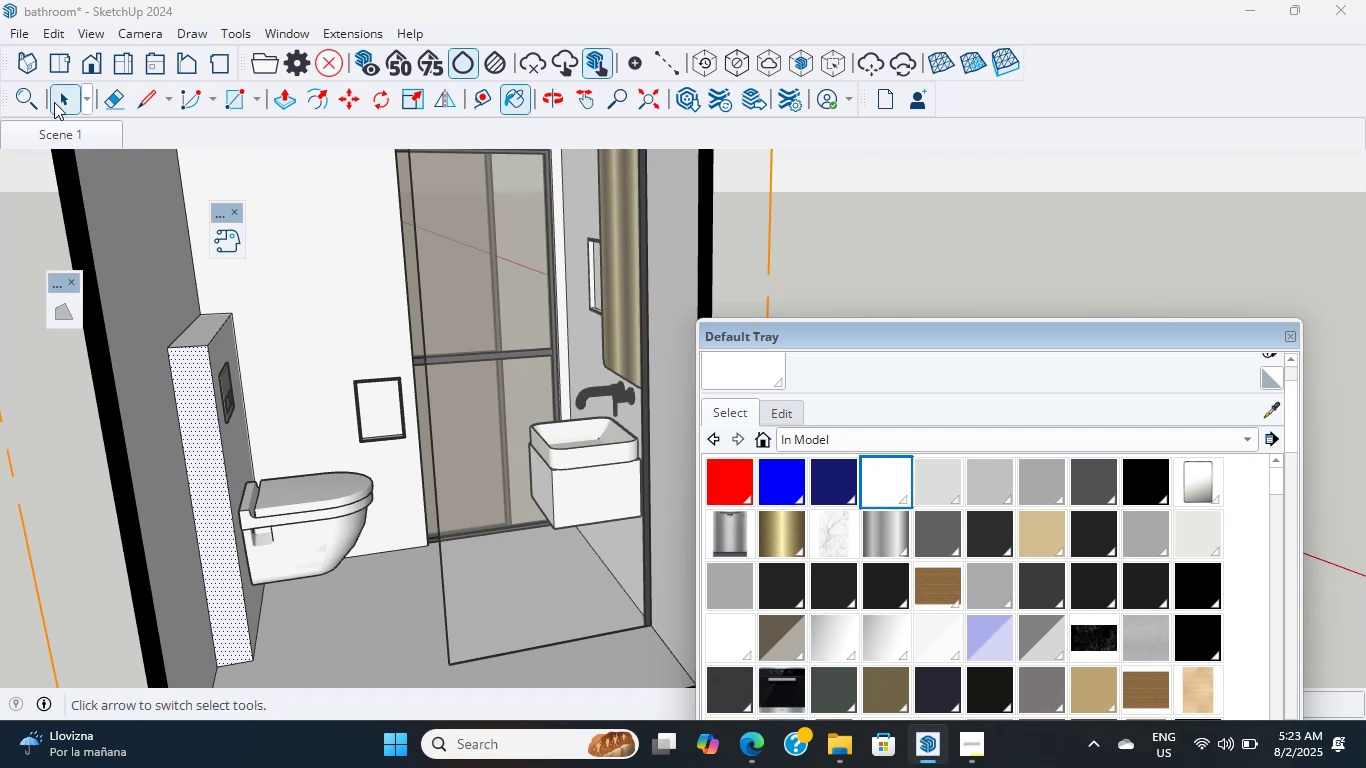 
left_click([65, 90])
 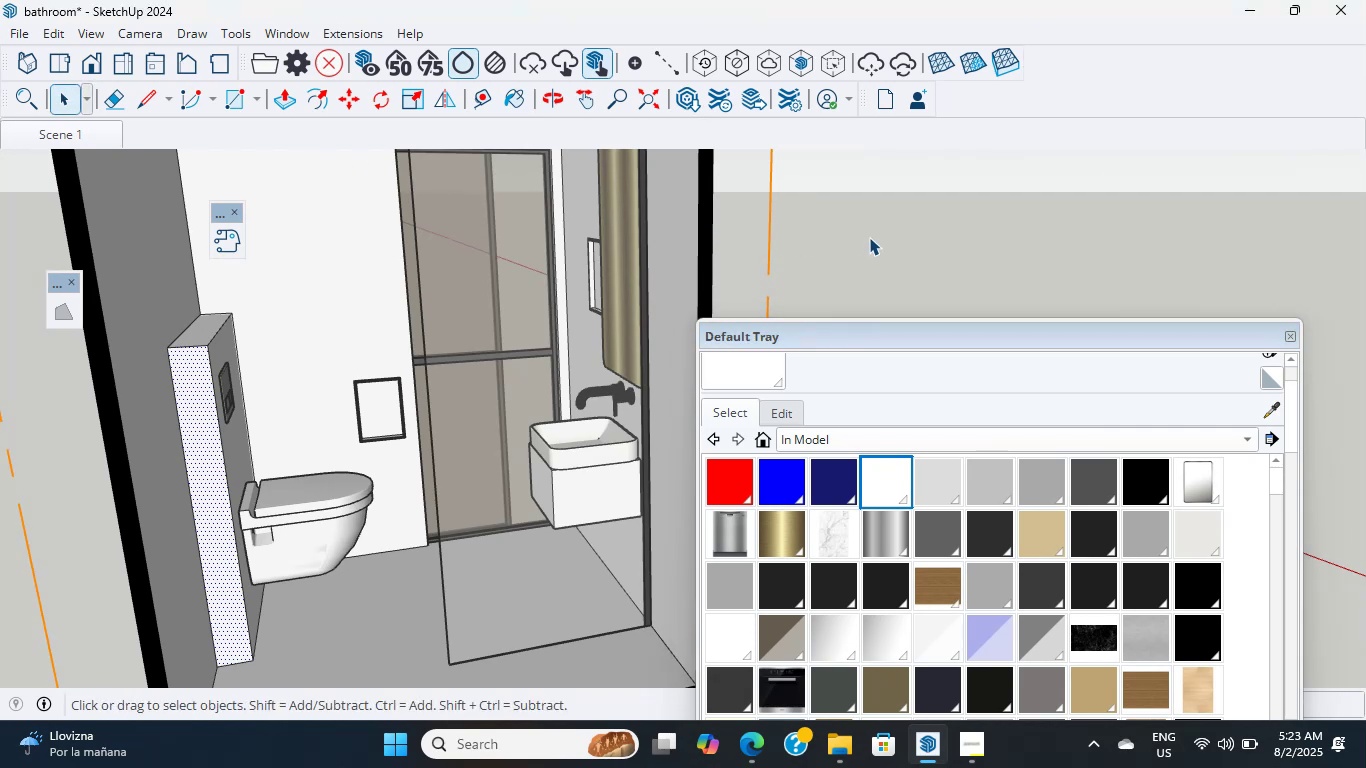 
double_click([872, 237])
 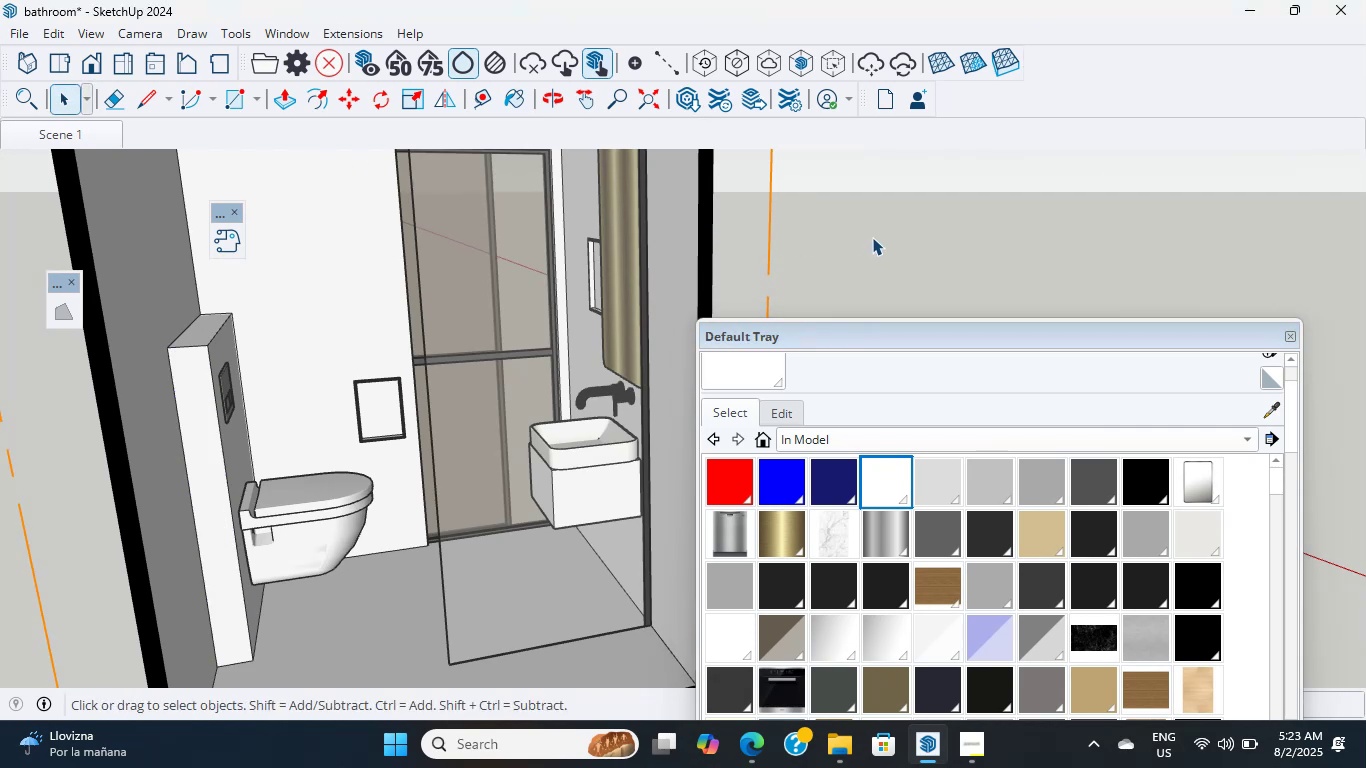 
triple_click([872, 237])
 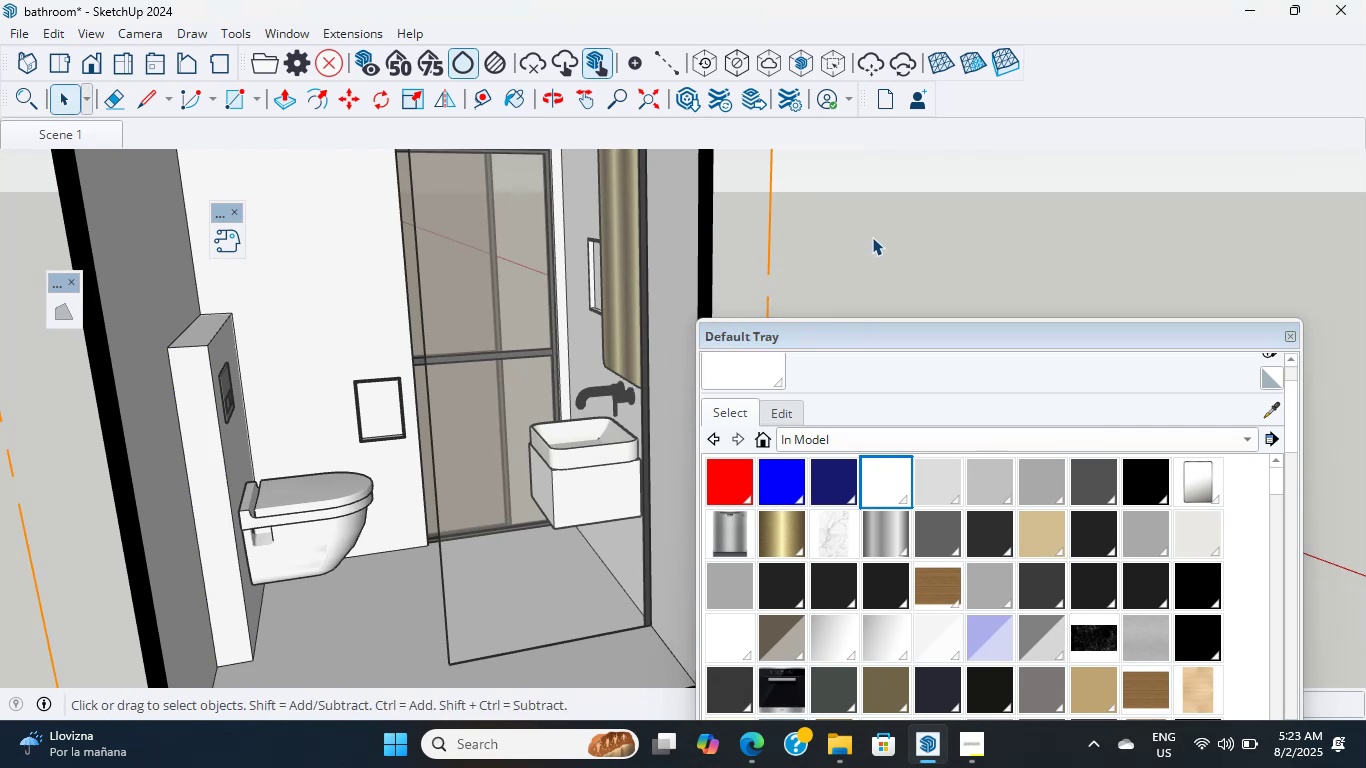 
double_click([872, 237])
 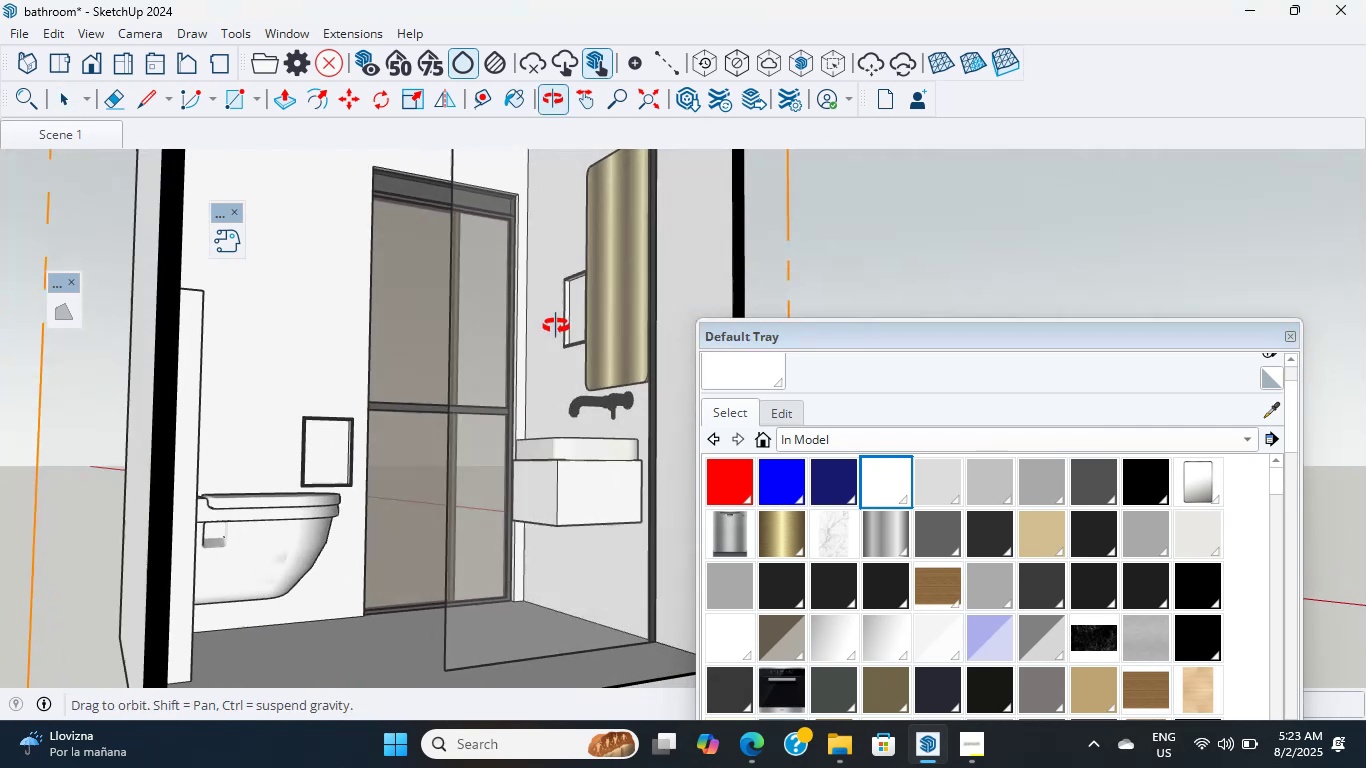 
hold_key(key=ShiftLeft, duration=3.63)
 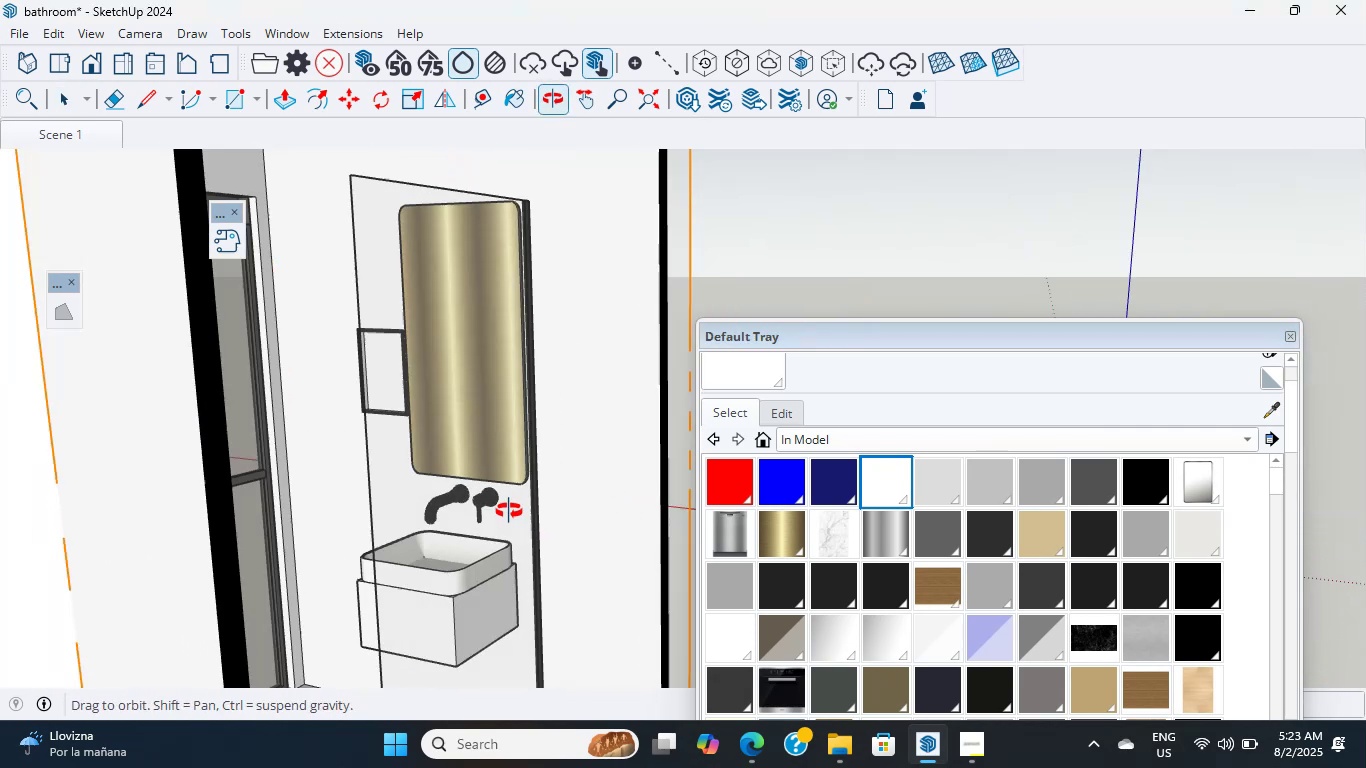 
scroll: coordinate [387, 349], scroll_direction: up, amount: 14.0
 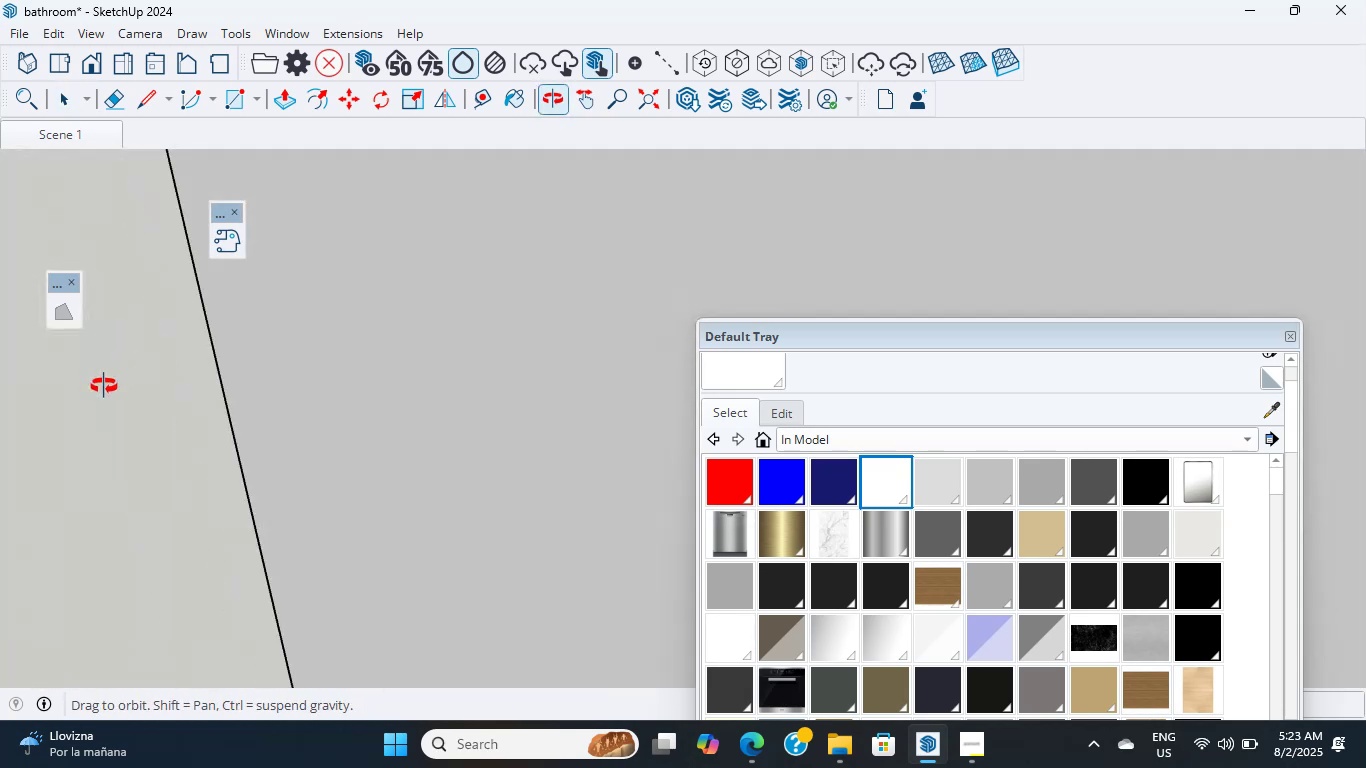 
hold_key(key=ShiftLeft, duration=0.98)
 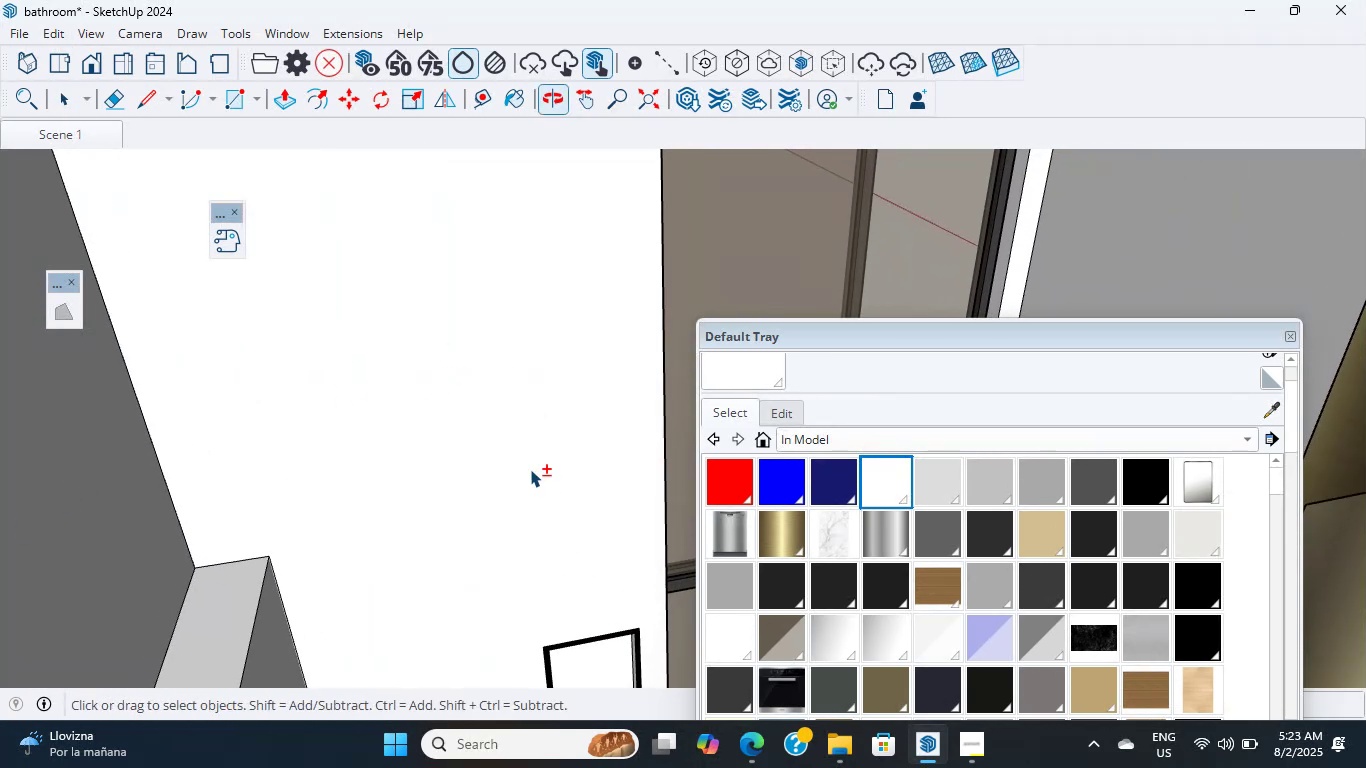 
hold_key(key=ShiftLeft, duration=0.78)
 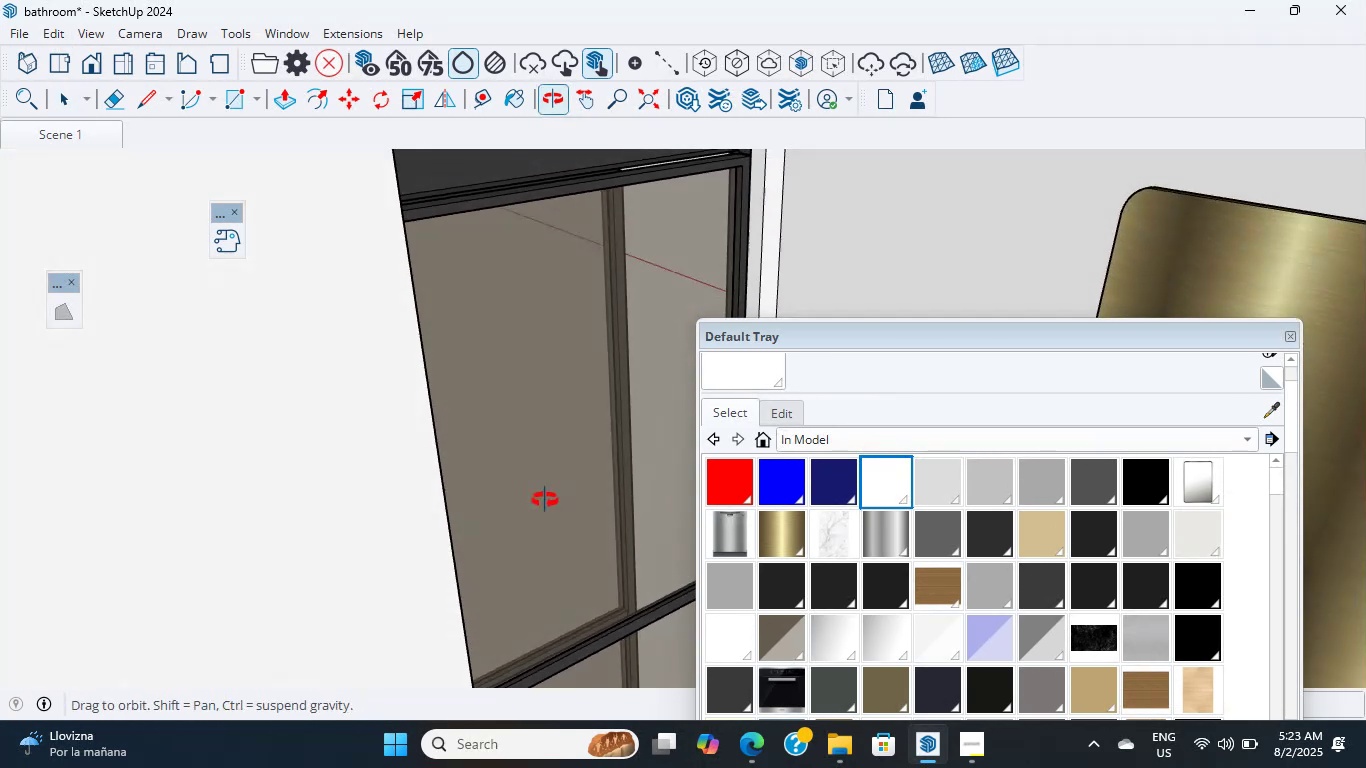 
hold_key(key=ShiftLeft, duration=0.55)
 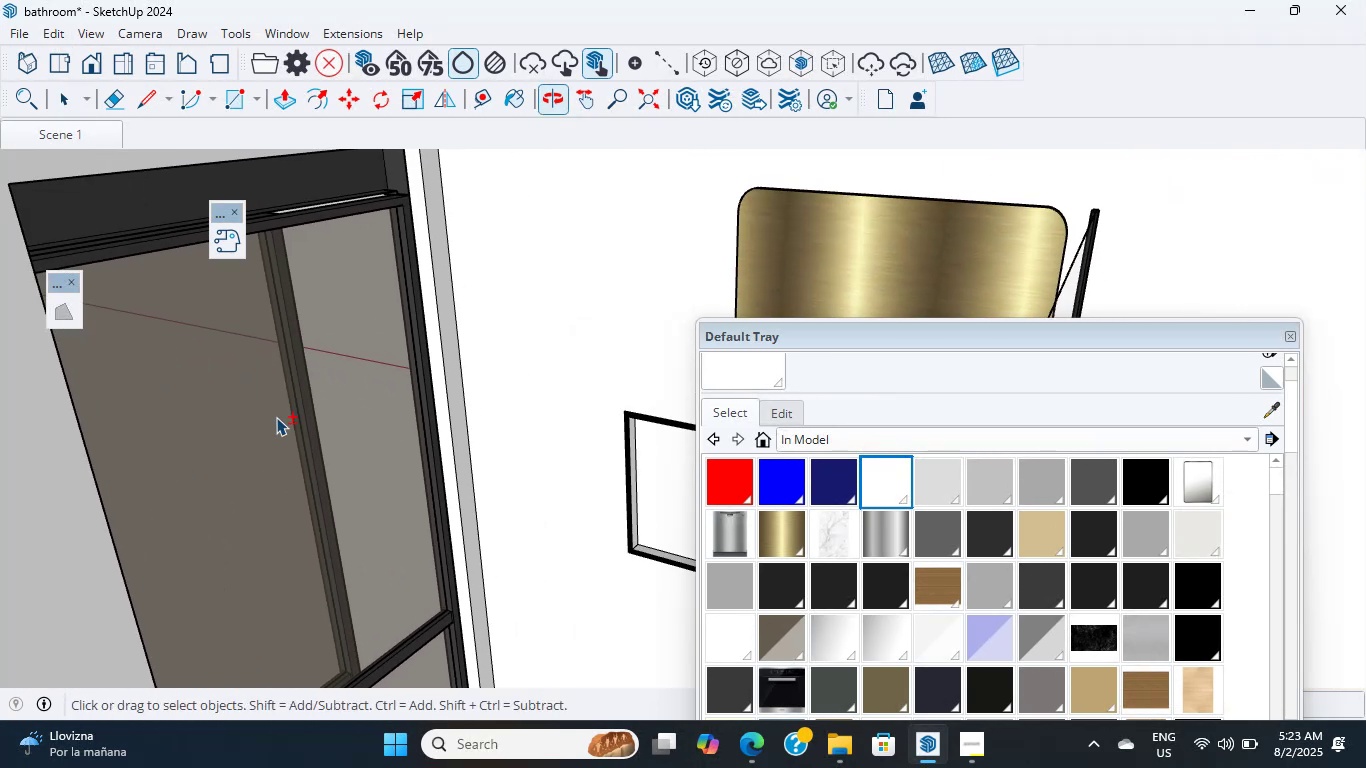 
scroll: coordinate [422, 315], scroll_direction: up, amount: 8.0
 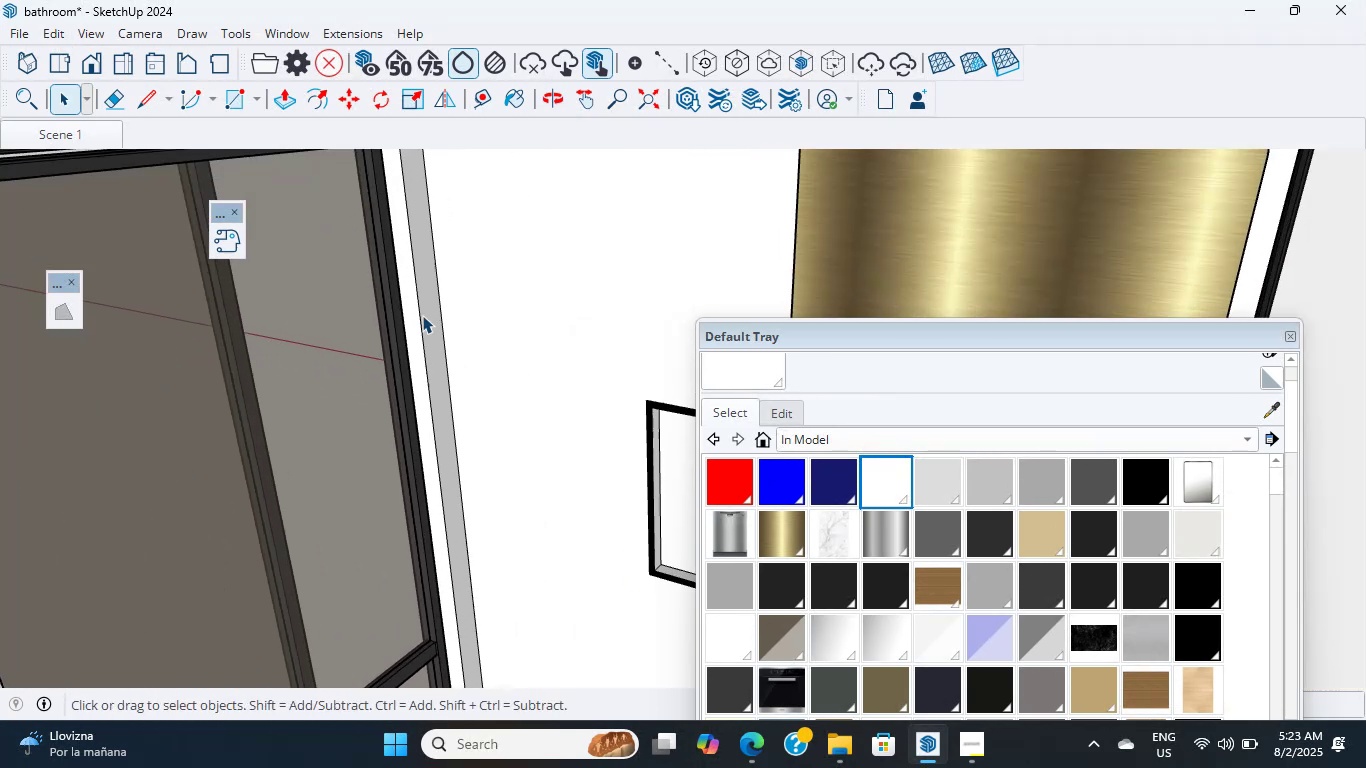 
hold_key(key=ShiftLeft, duration=0.43)
 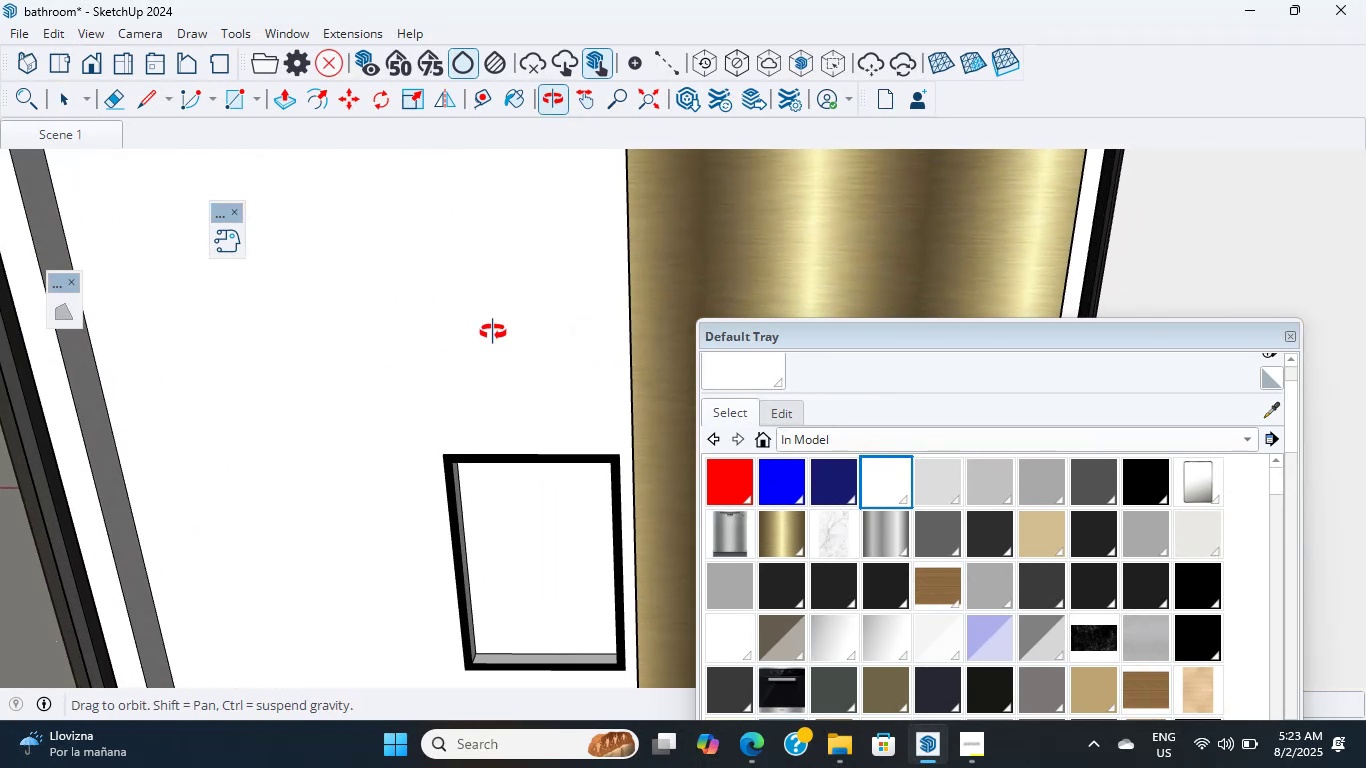 
key(Shift+ShiftLeft)
 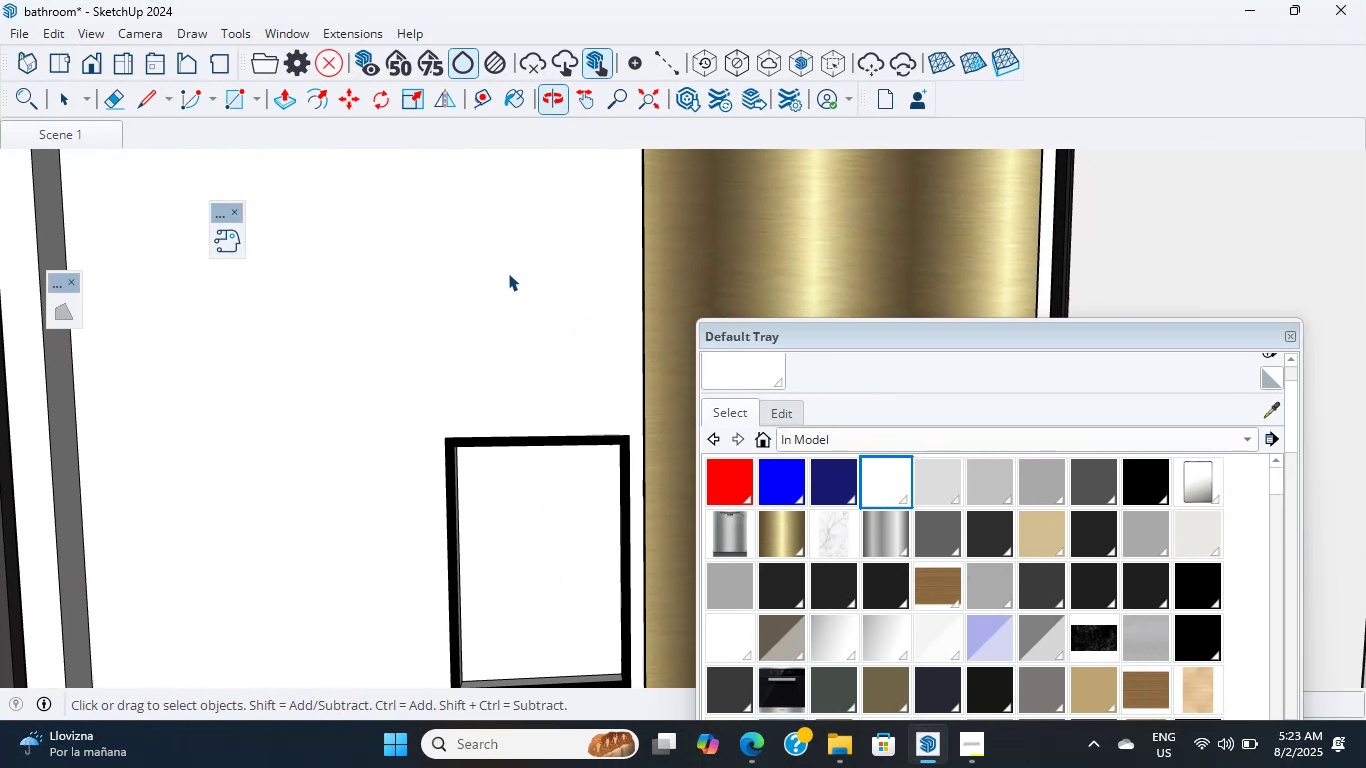 
scroll: coordinate [485, 521], scroll_direction: up, amount: 4.0
 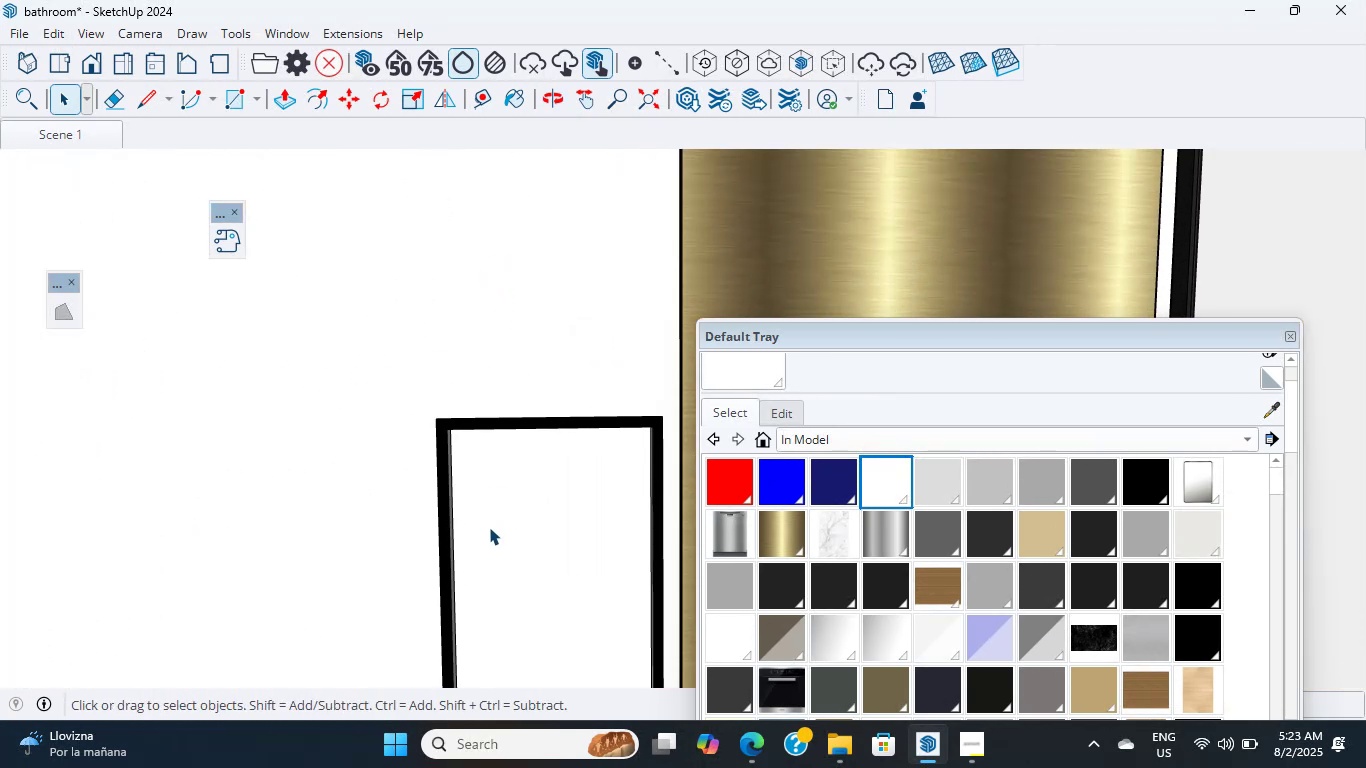 
left_click([491, 528])
 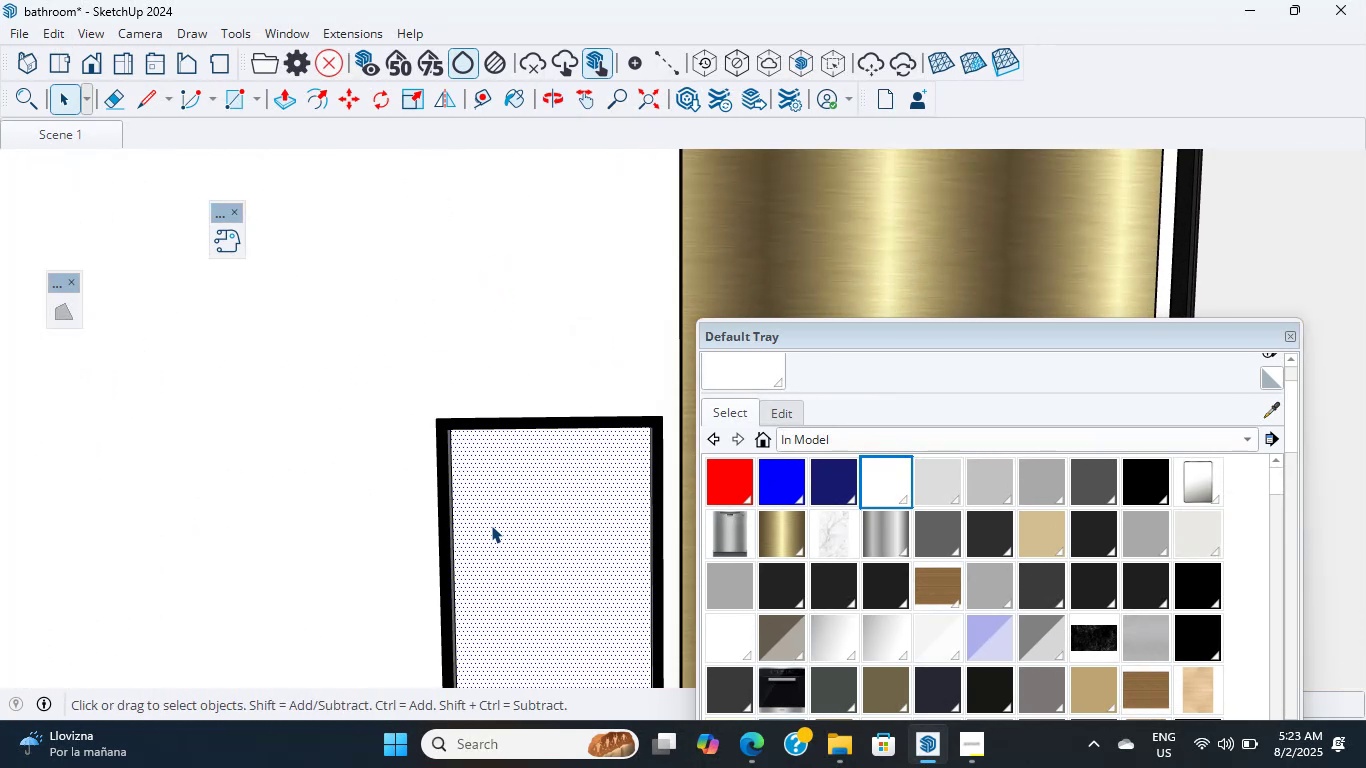 
hold_key(key=ShiftLeft, duration=0.38)
 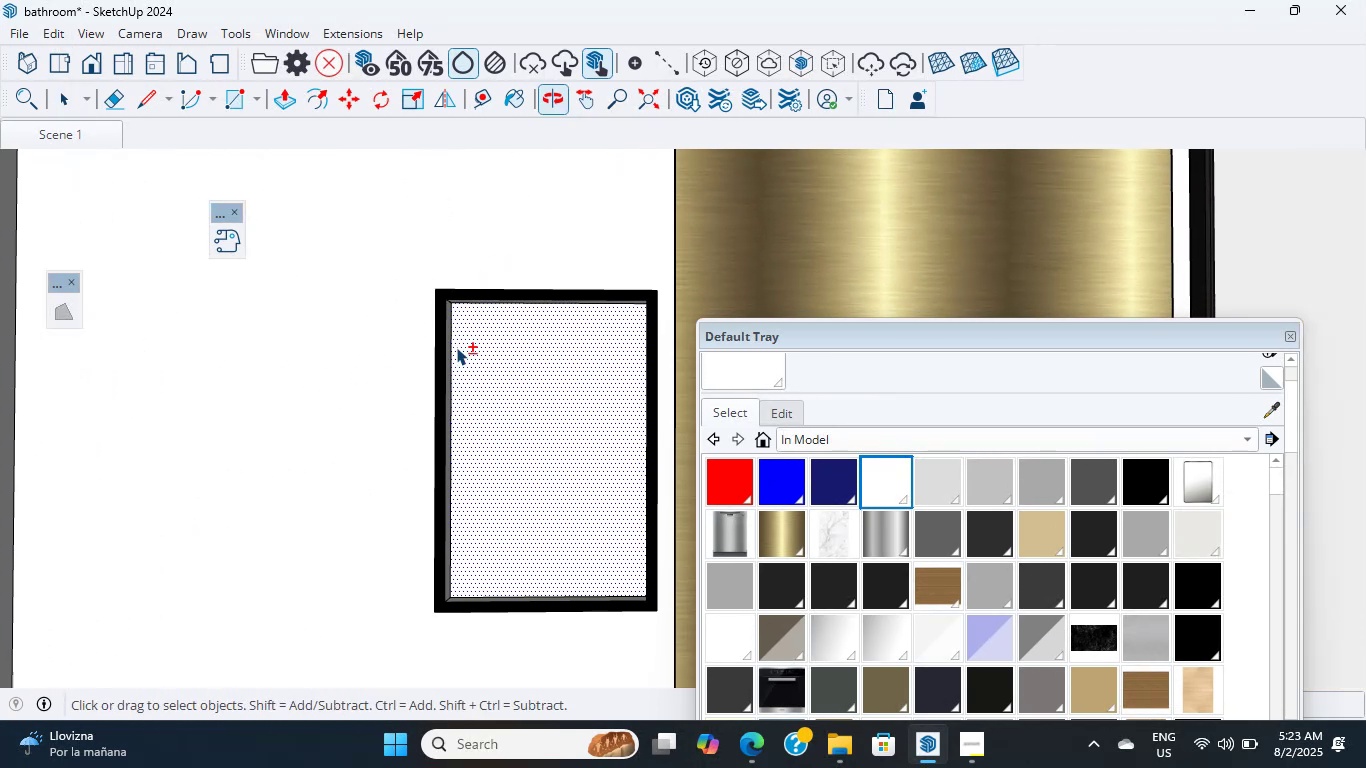 
scroll: coordinate [519, 465], scroll_direction: up, amount: 5.0
 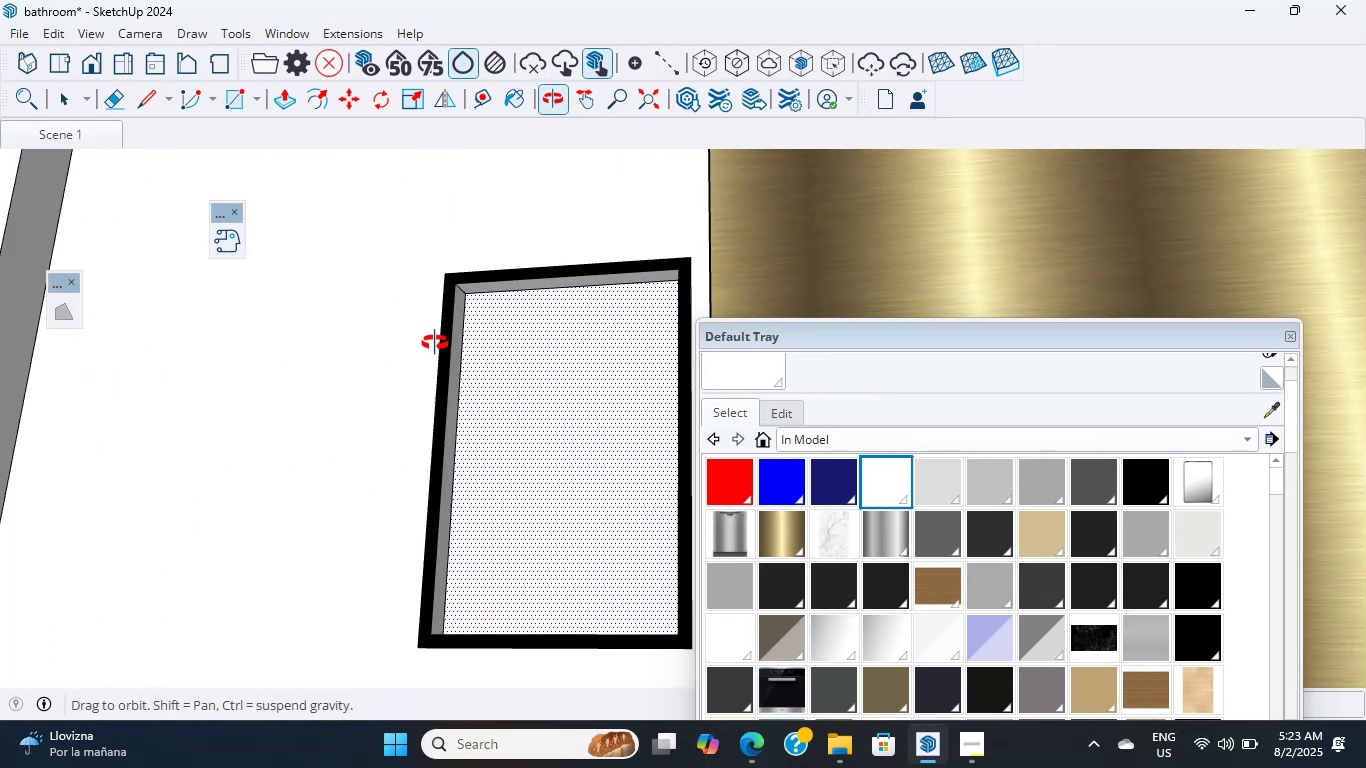 
scroll: coordinate [489, 353], scroll_direction: down, amount: 1.0
 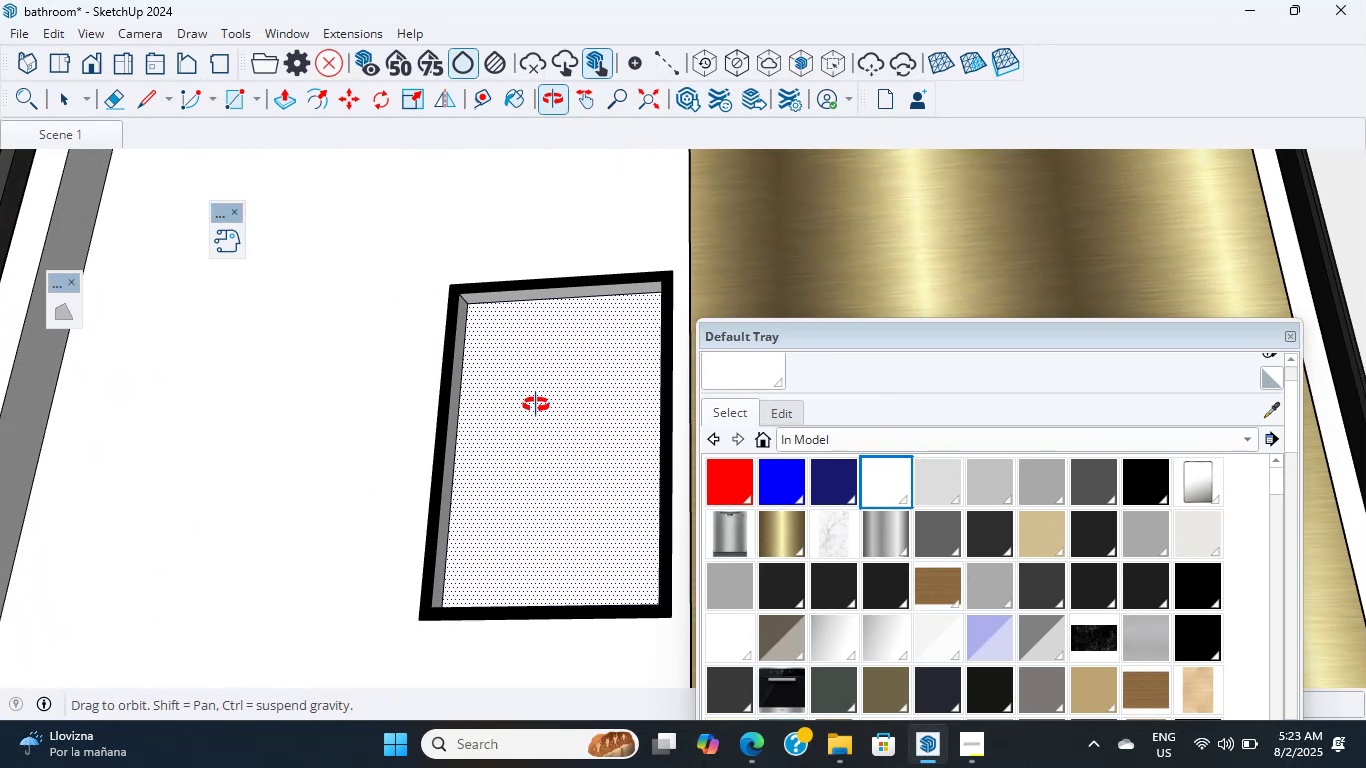 
scroll: coordinate [535, 399], scroll_direction: up, amount: 10.0
 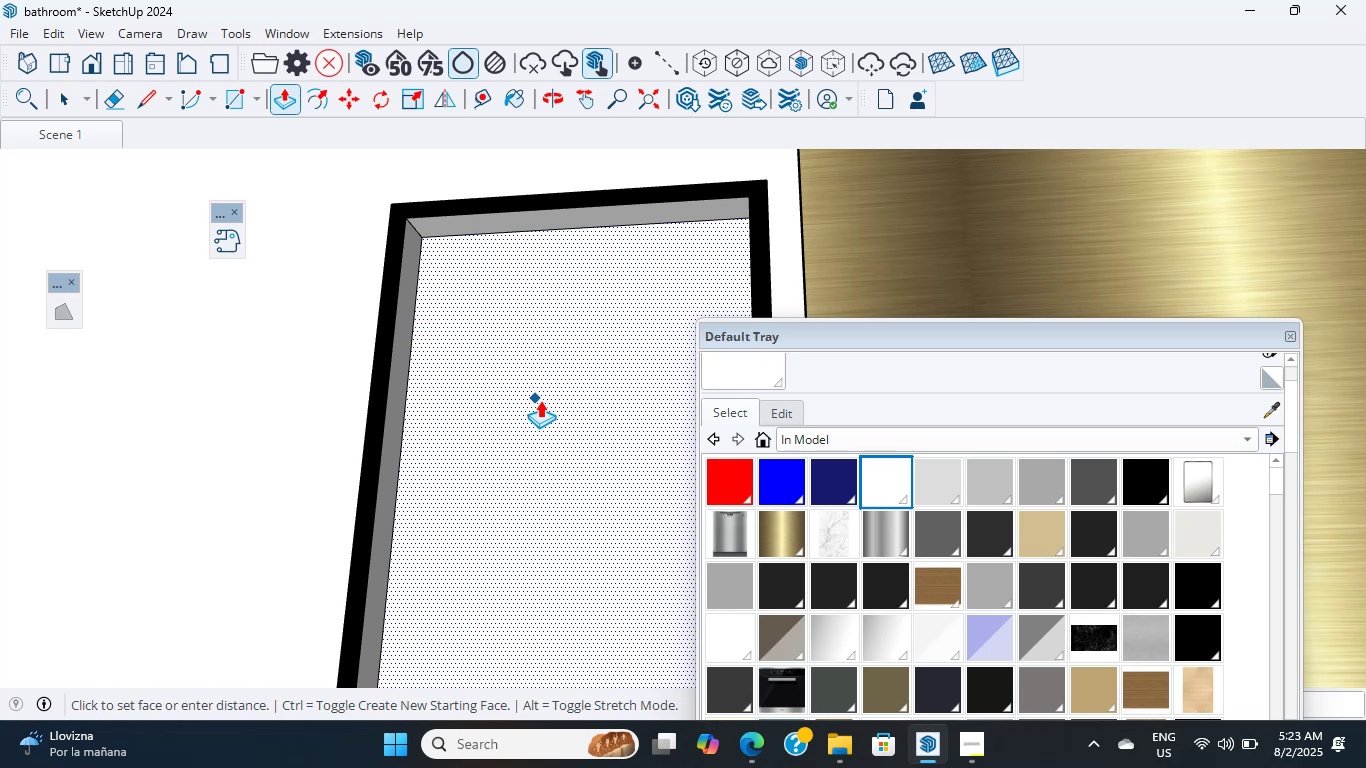 
key(P)
 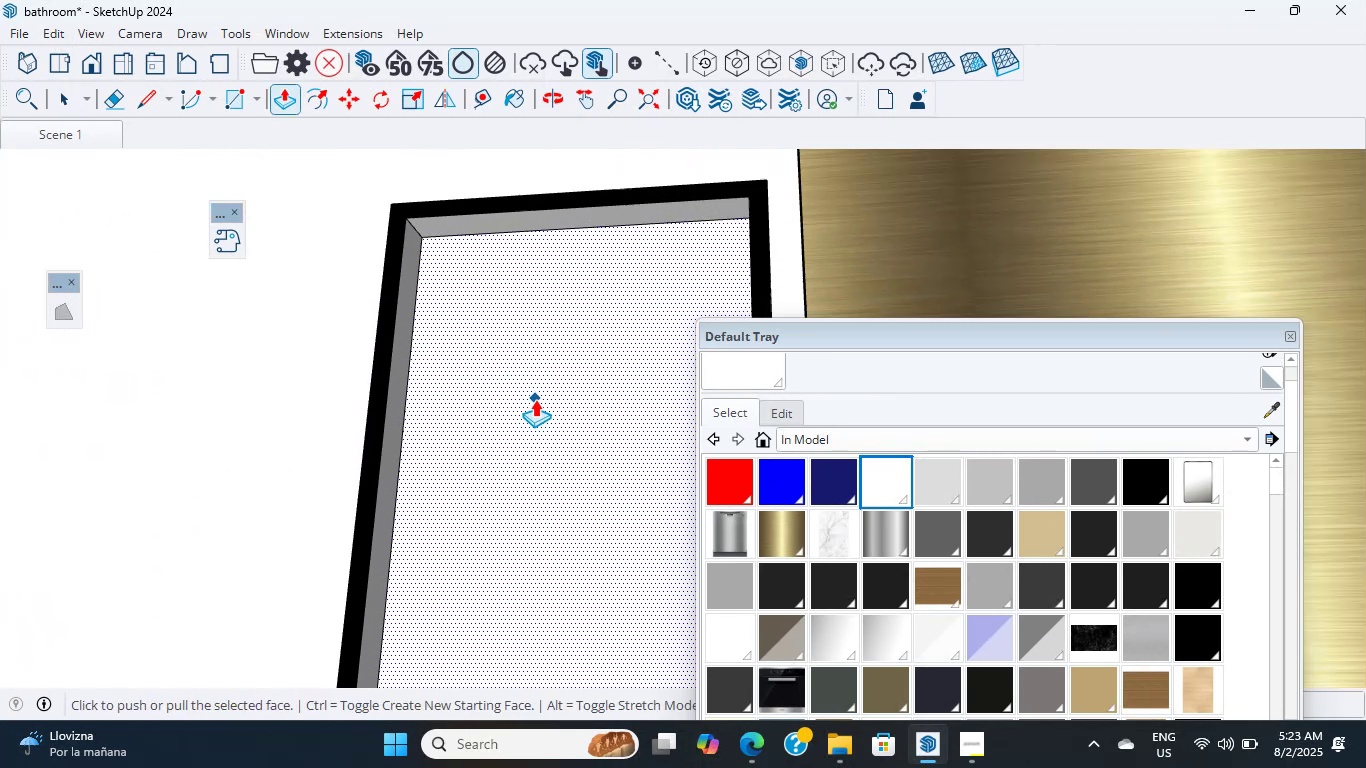 
left_click([535, 399])
 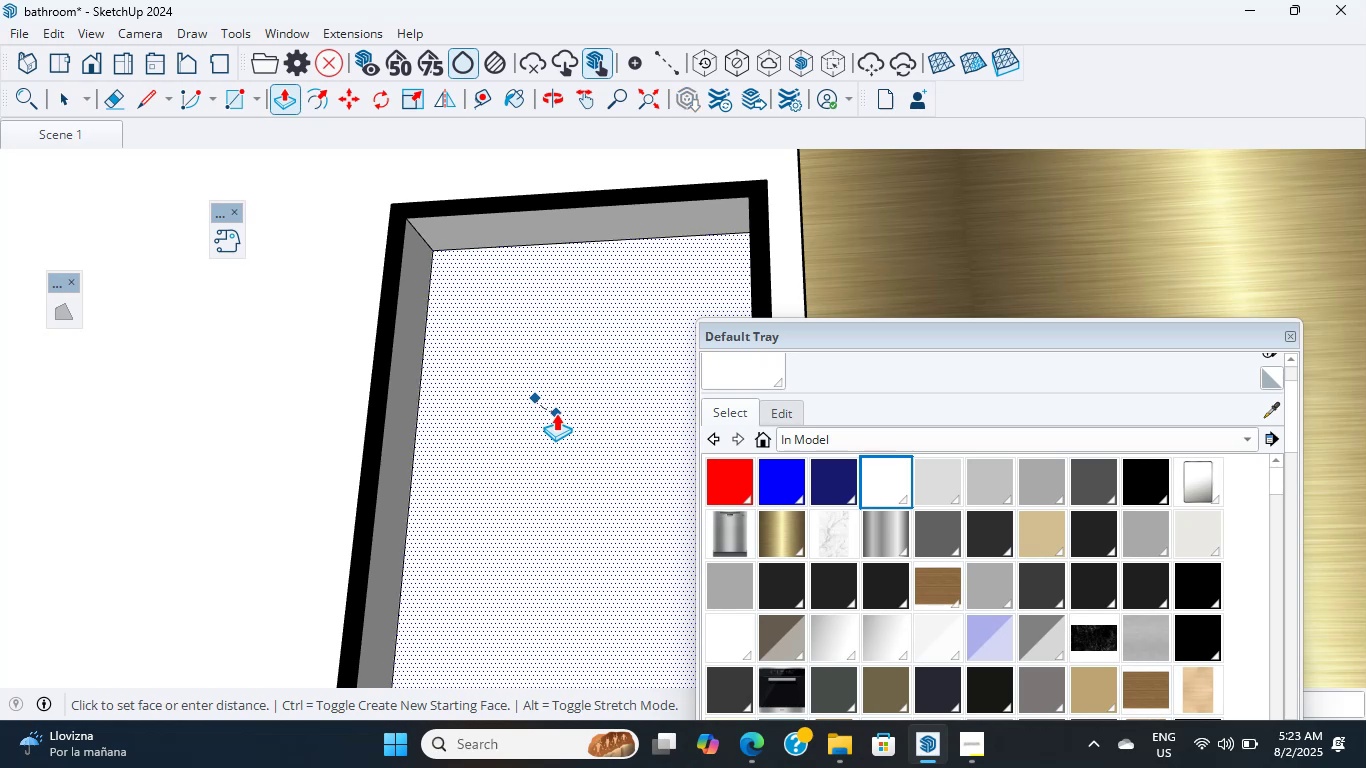 
left_click([556, 413])
 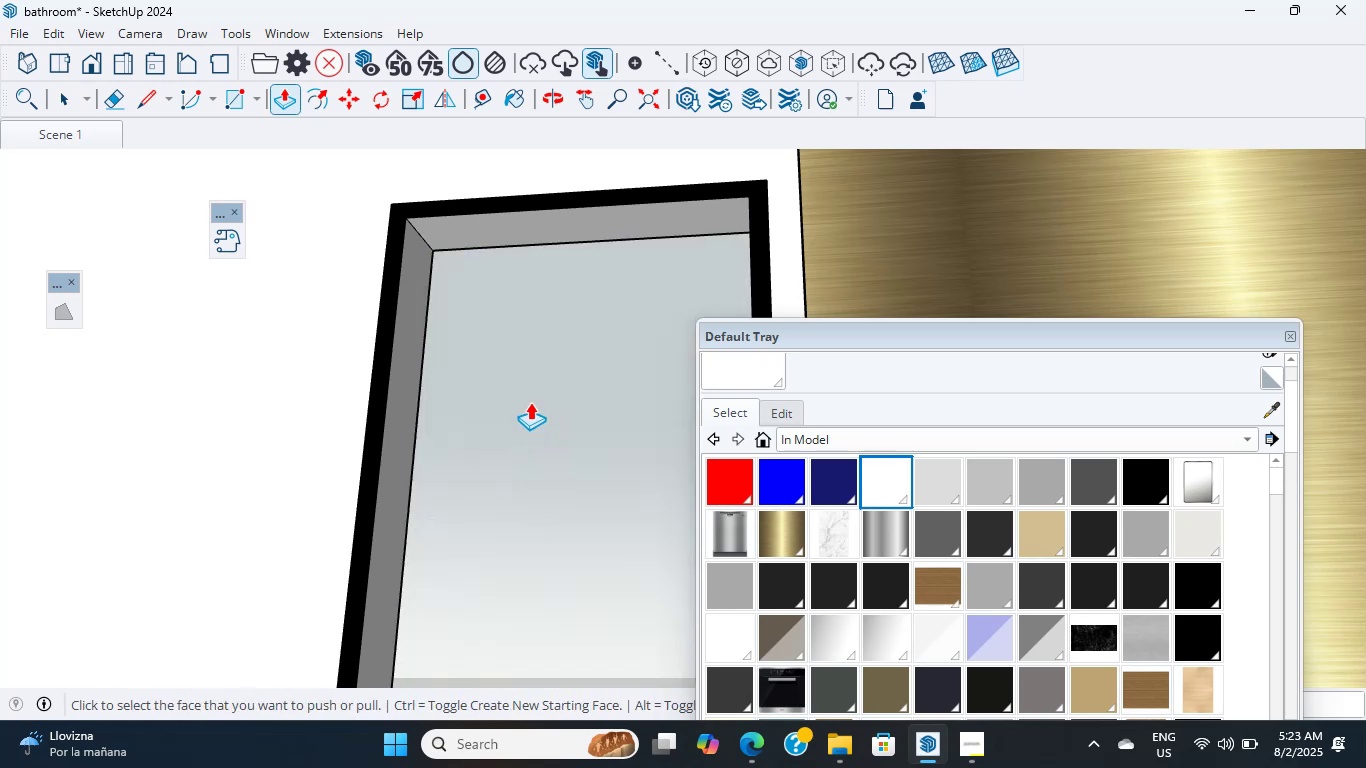 
key(Control+Z)
 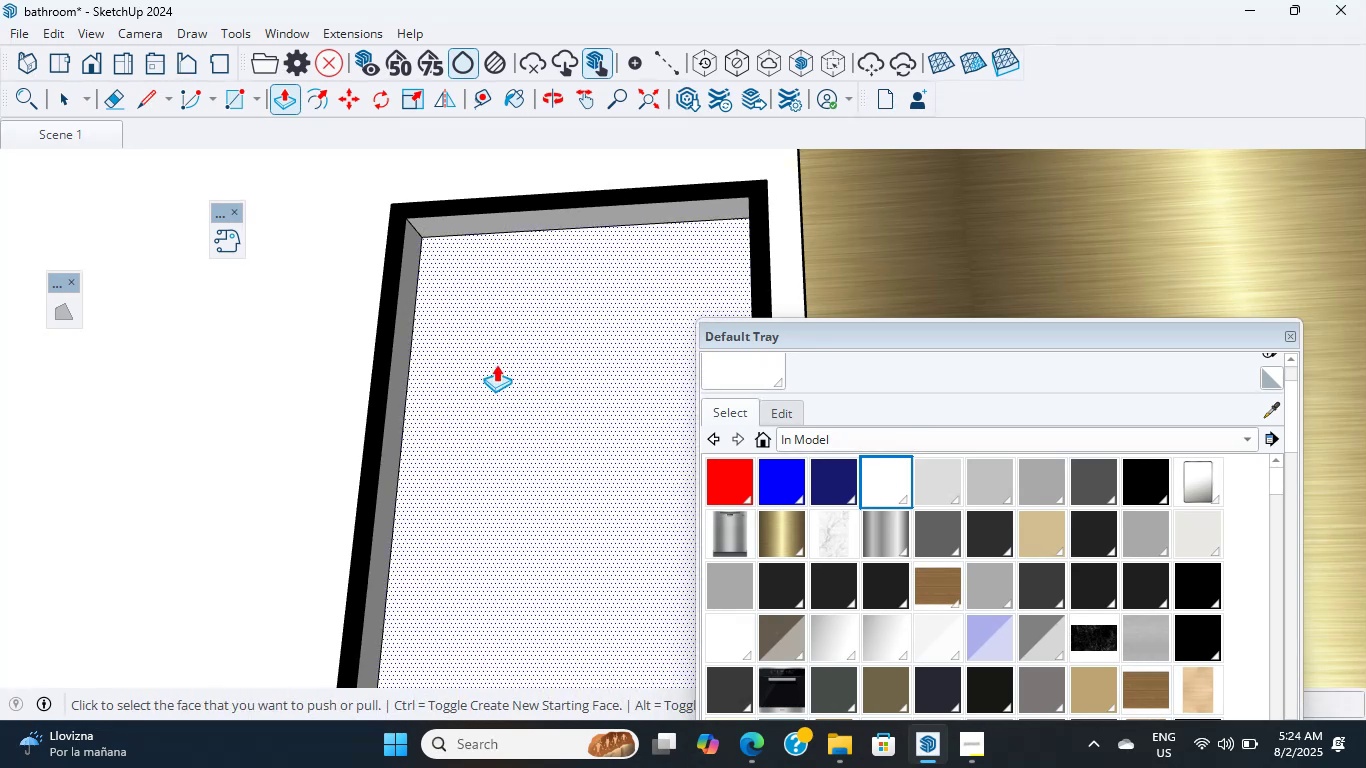 
left_click([495, 363])
 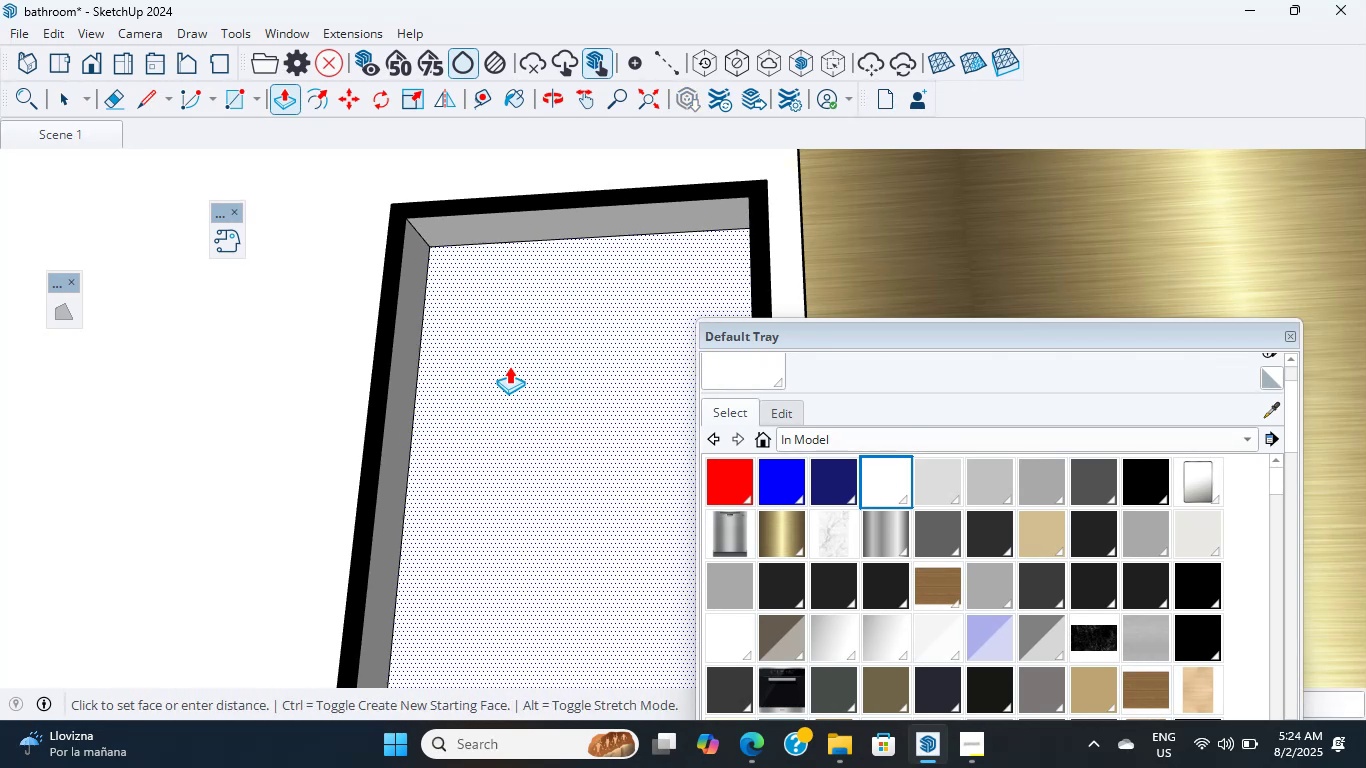 
left_click([519, 369])
 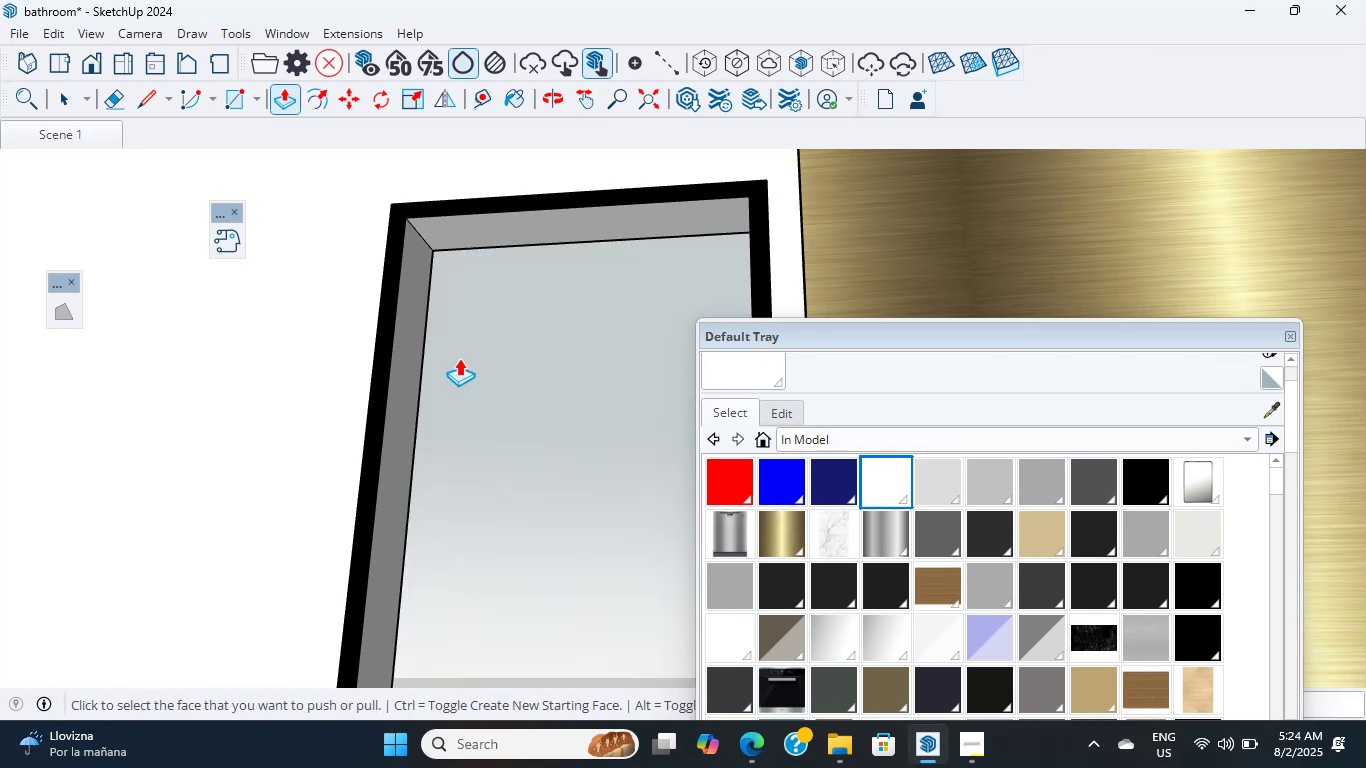 
key(Control+Z)
 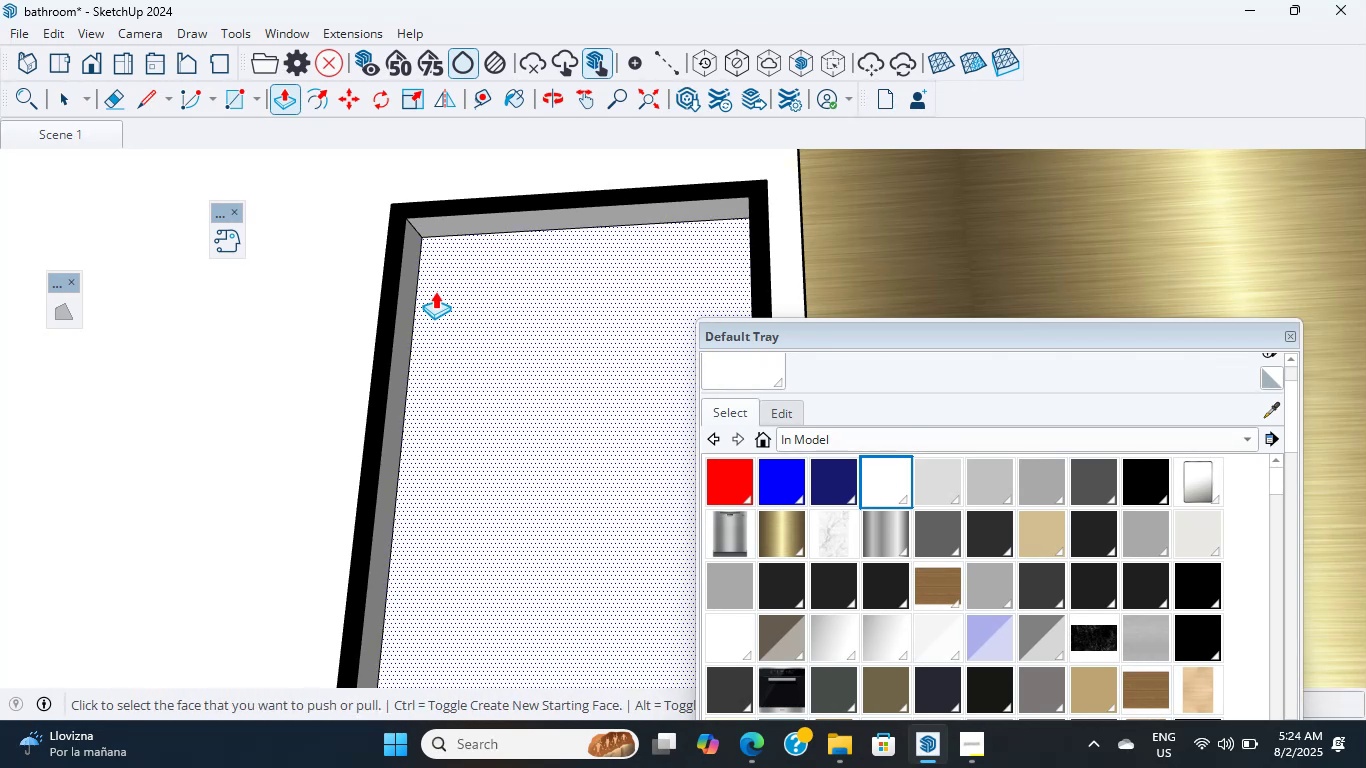 
scroll: coordinate [418, 248], scroll_direction: up, amount: 5.0
 